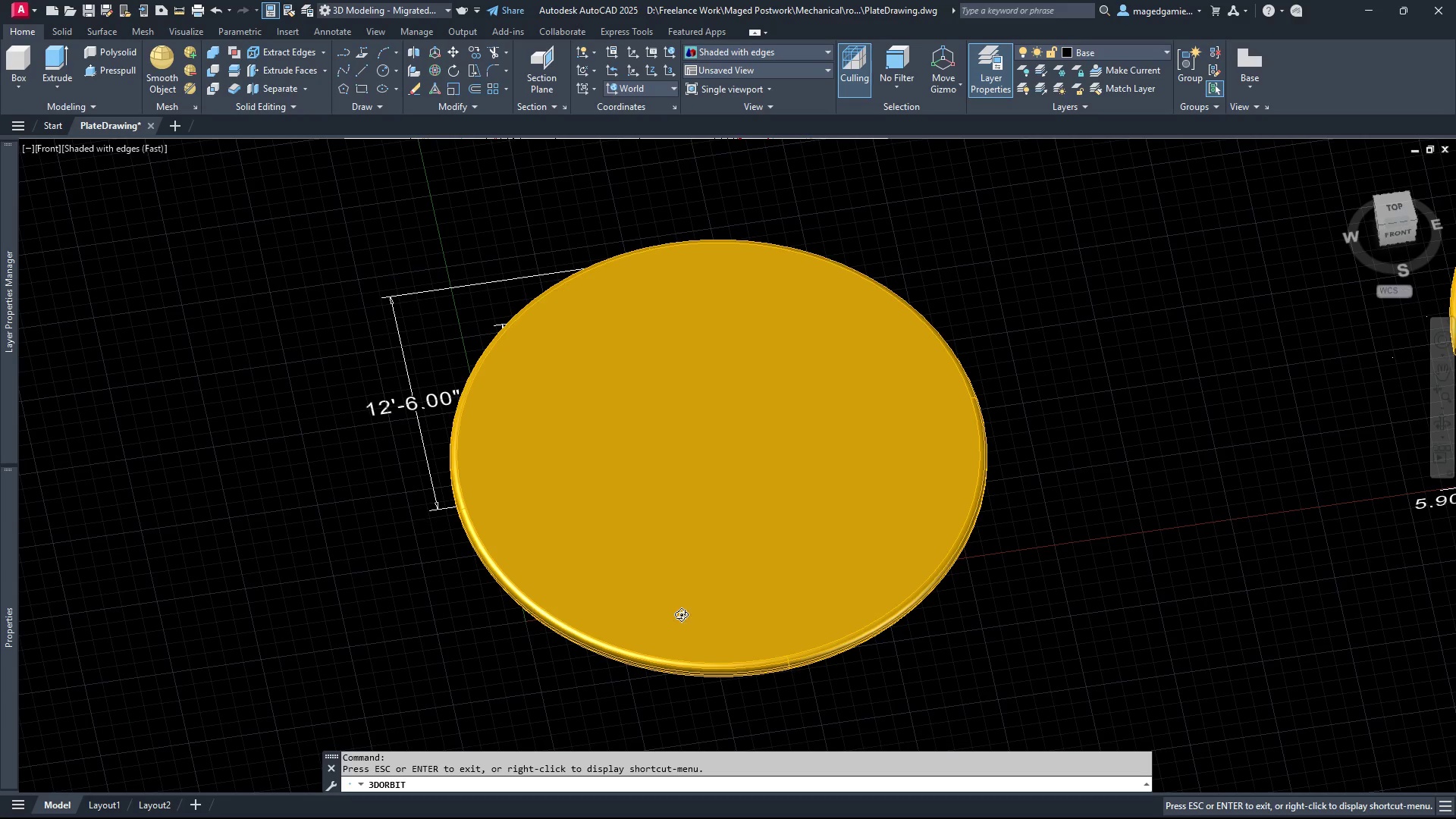 
scroll: coordinate [681, 613], scroll_direction: down, amount: 5.0
 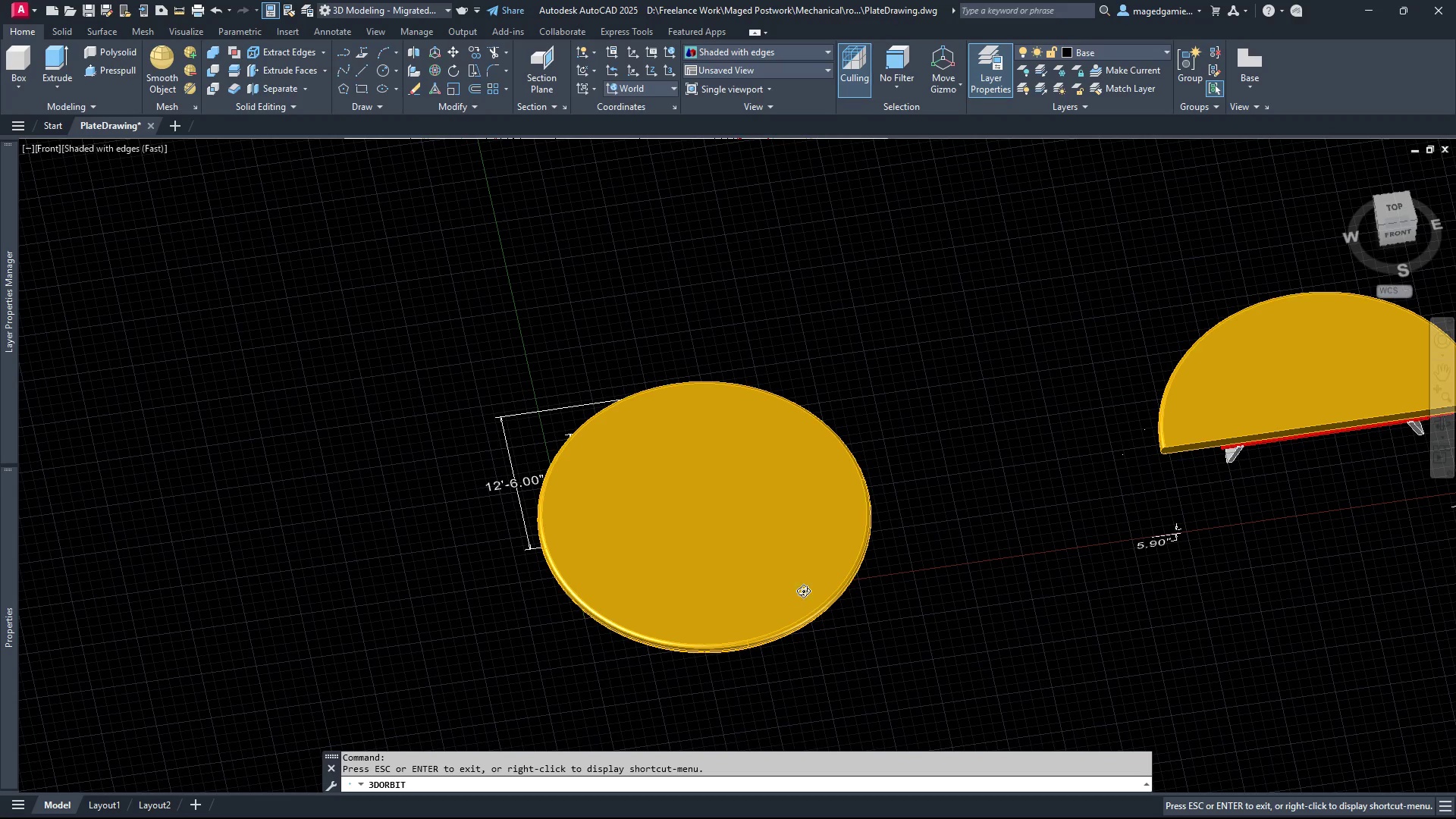 
key(Escape)
 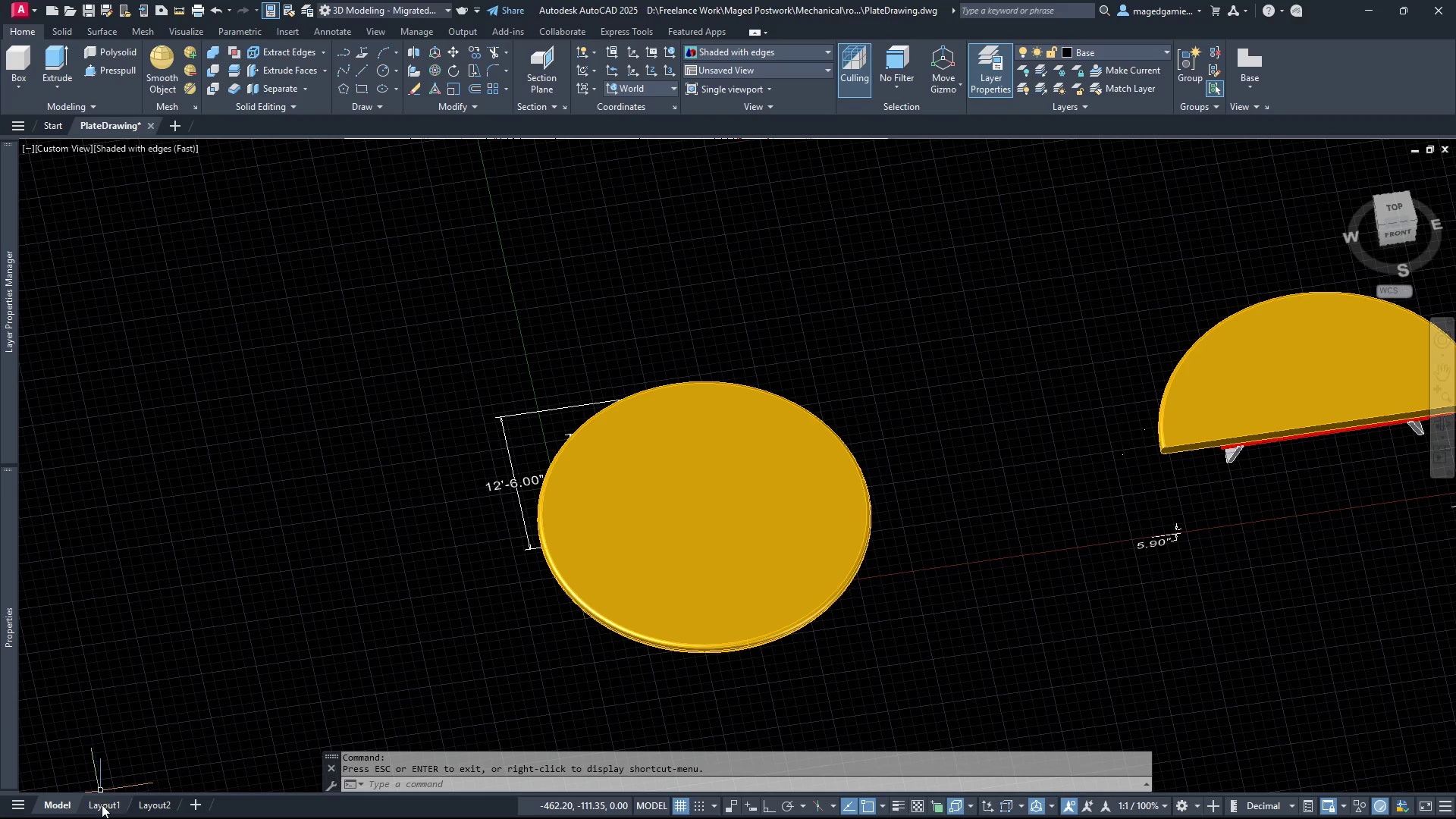 
left_click([102, 805])
 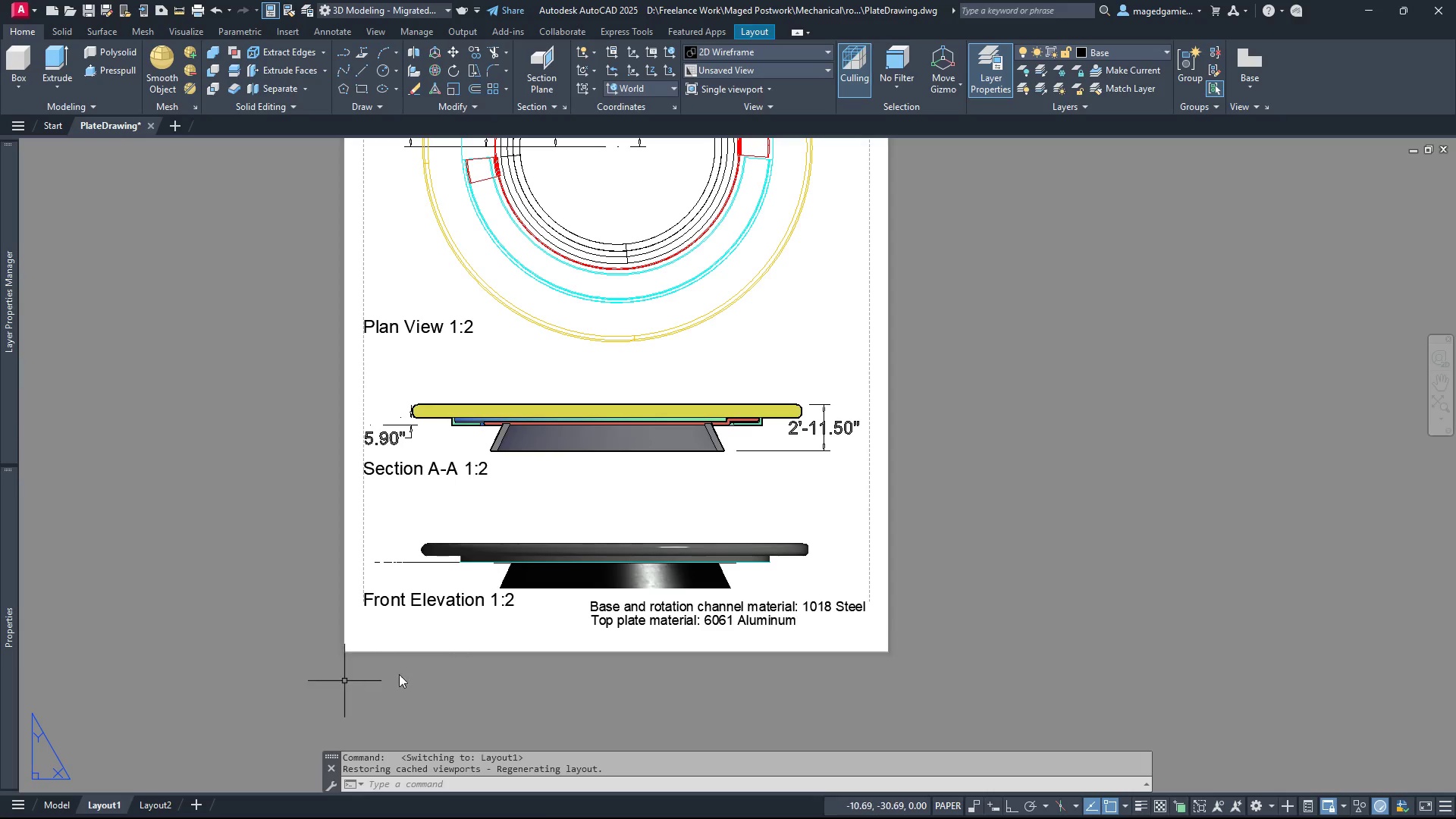 
scroll: coordinate [435, 669], scroll_direction: down, amount: 1.0
 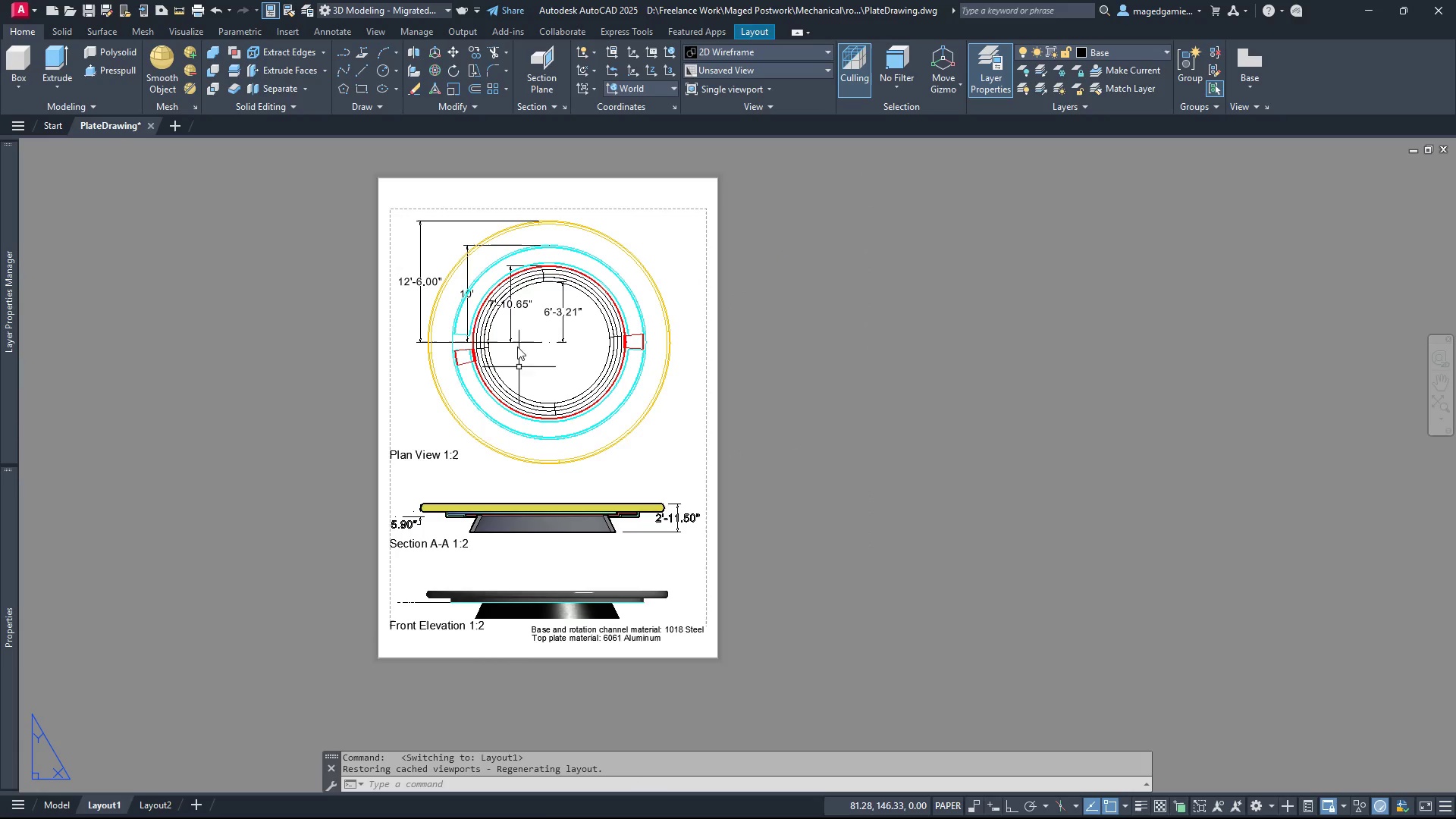 
scroll: coordinate [500, 306], scroll_direction: up, amount: 3.0
 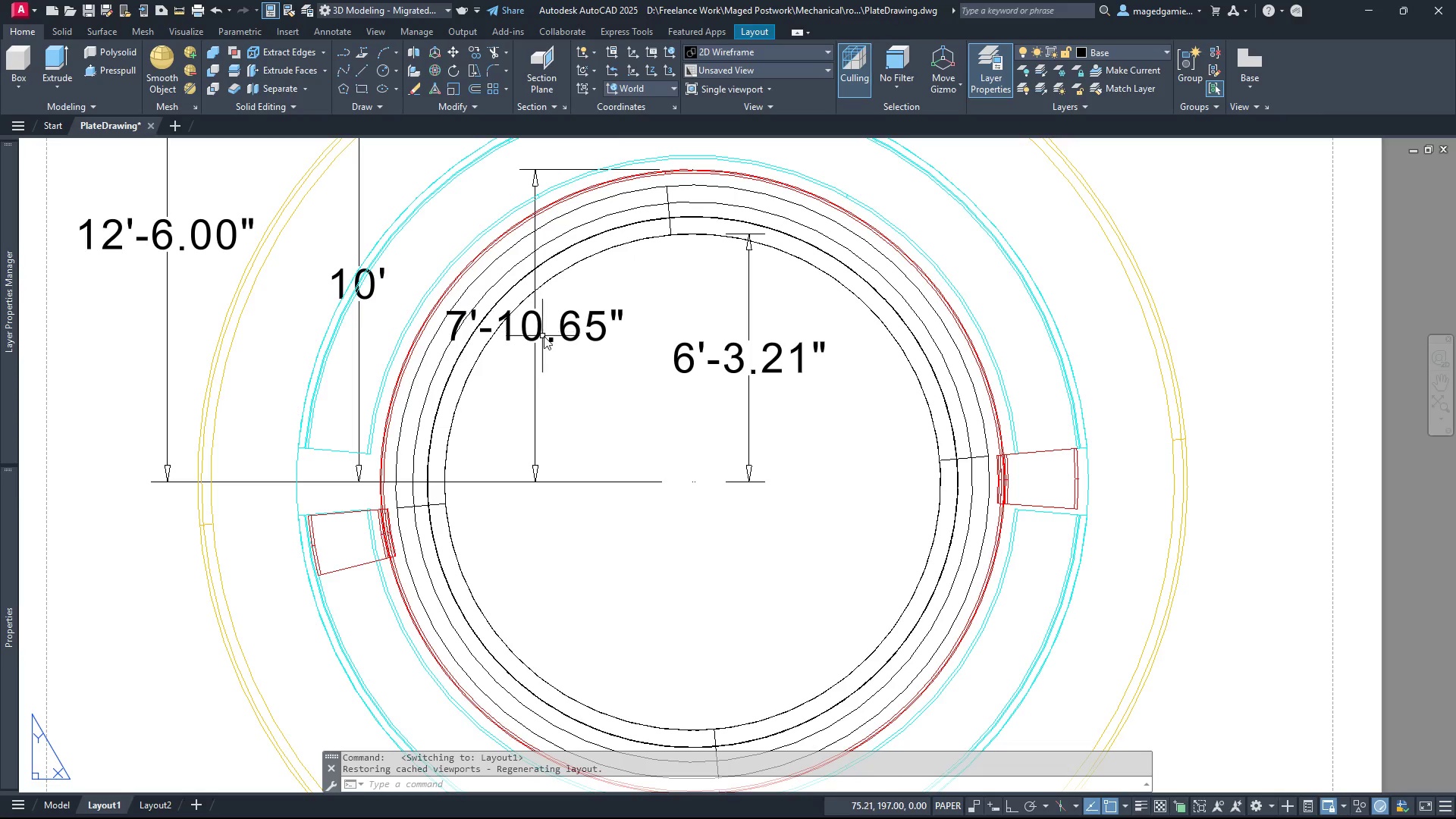 
left_click([538, 336])
 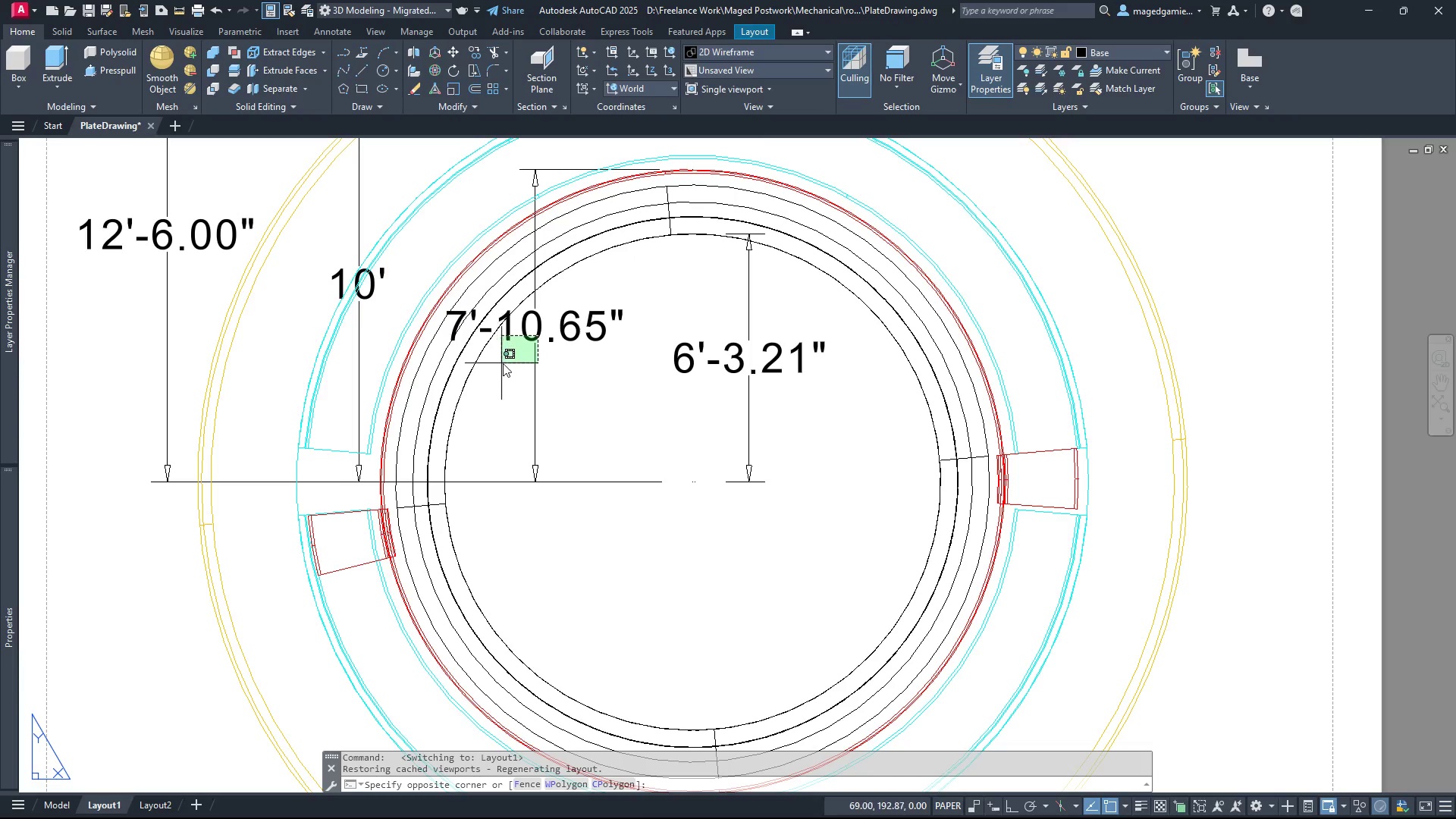 
key(Escape)
 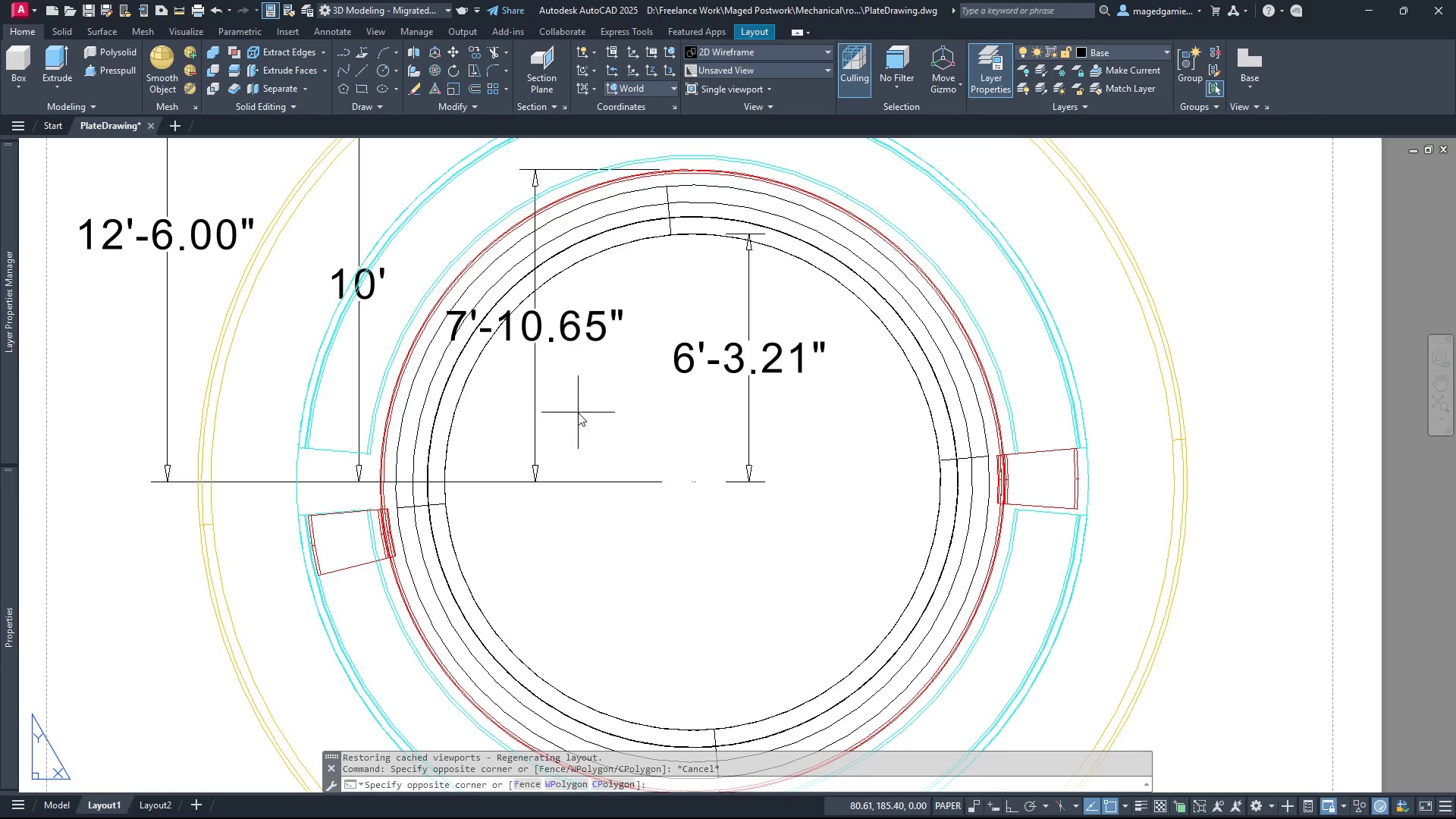 
double_click([578, 413])
 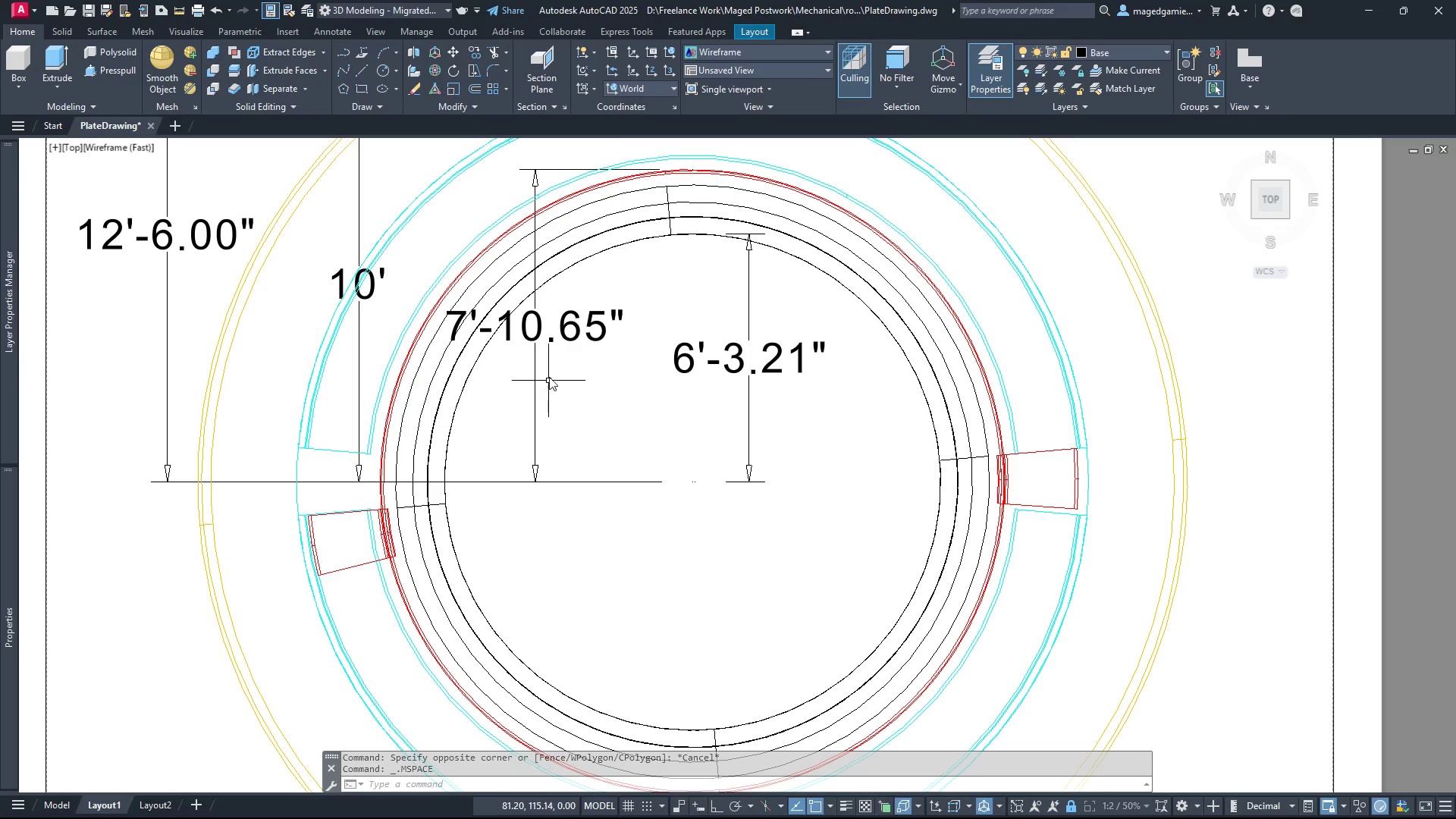 
left_click([549, 375])
 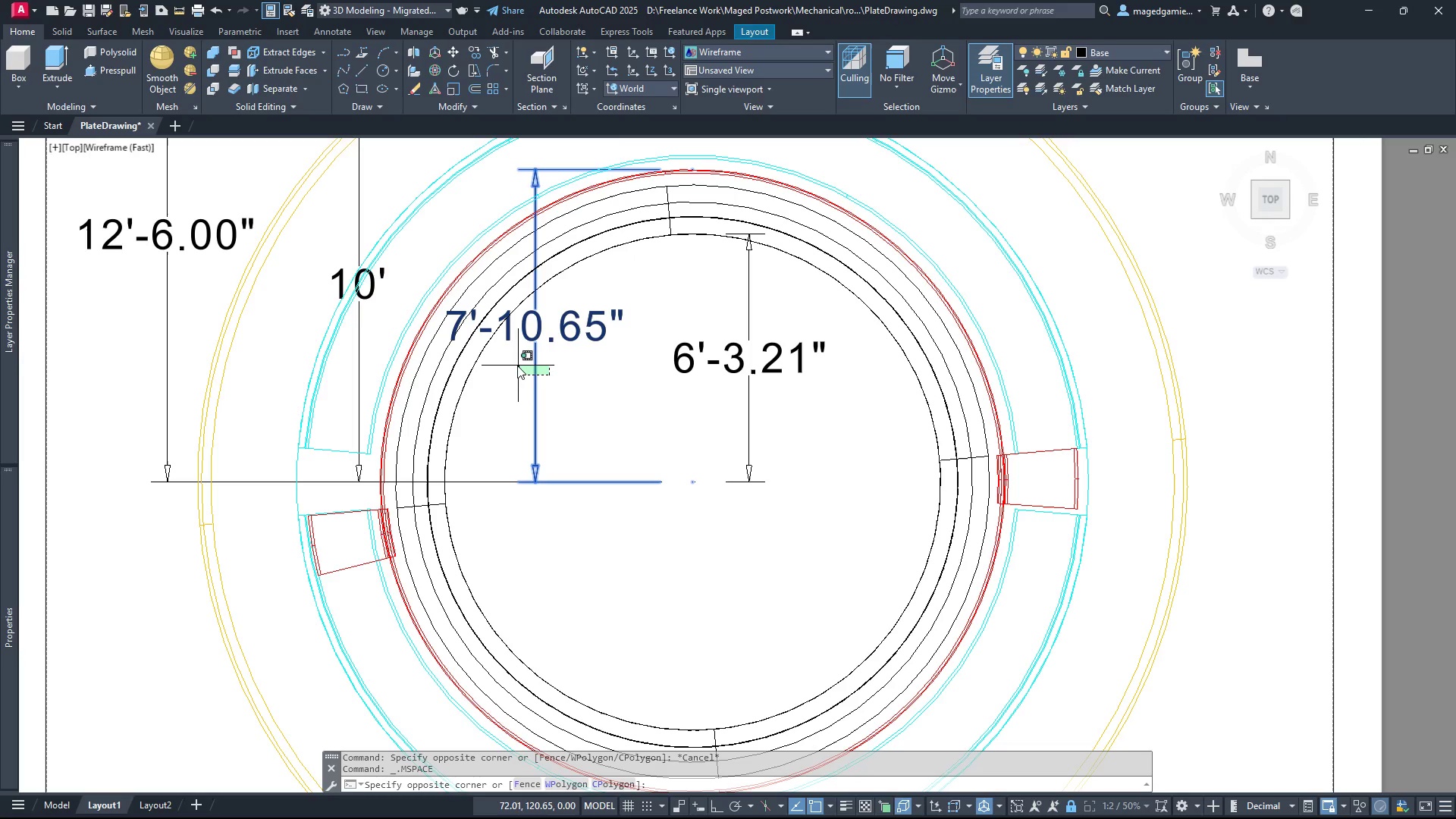 
left_click([517, 363])
 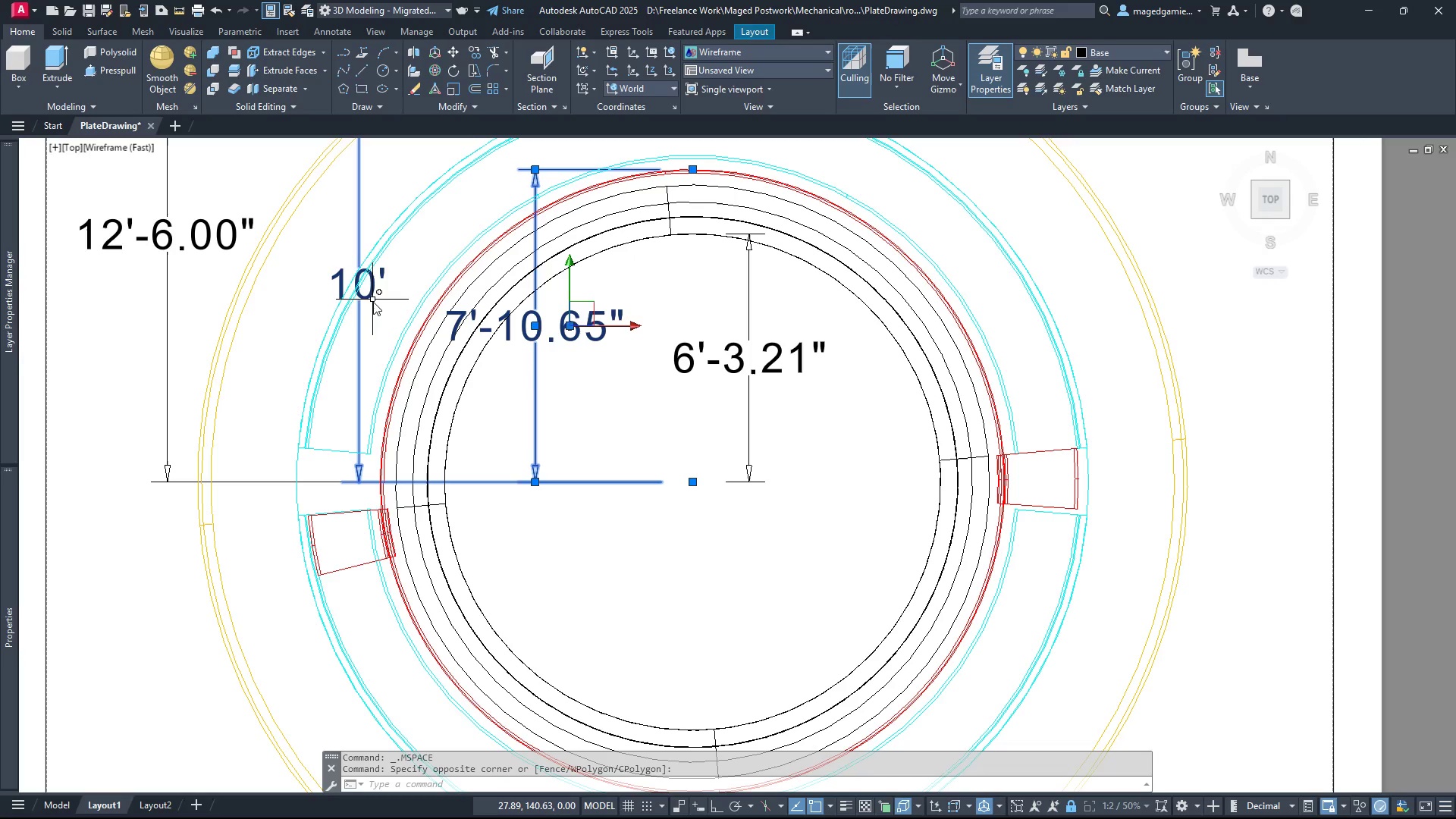 
left_click([367, 299])
 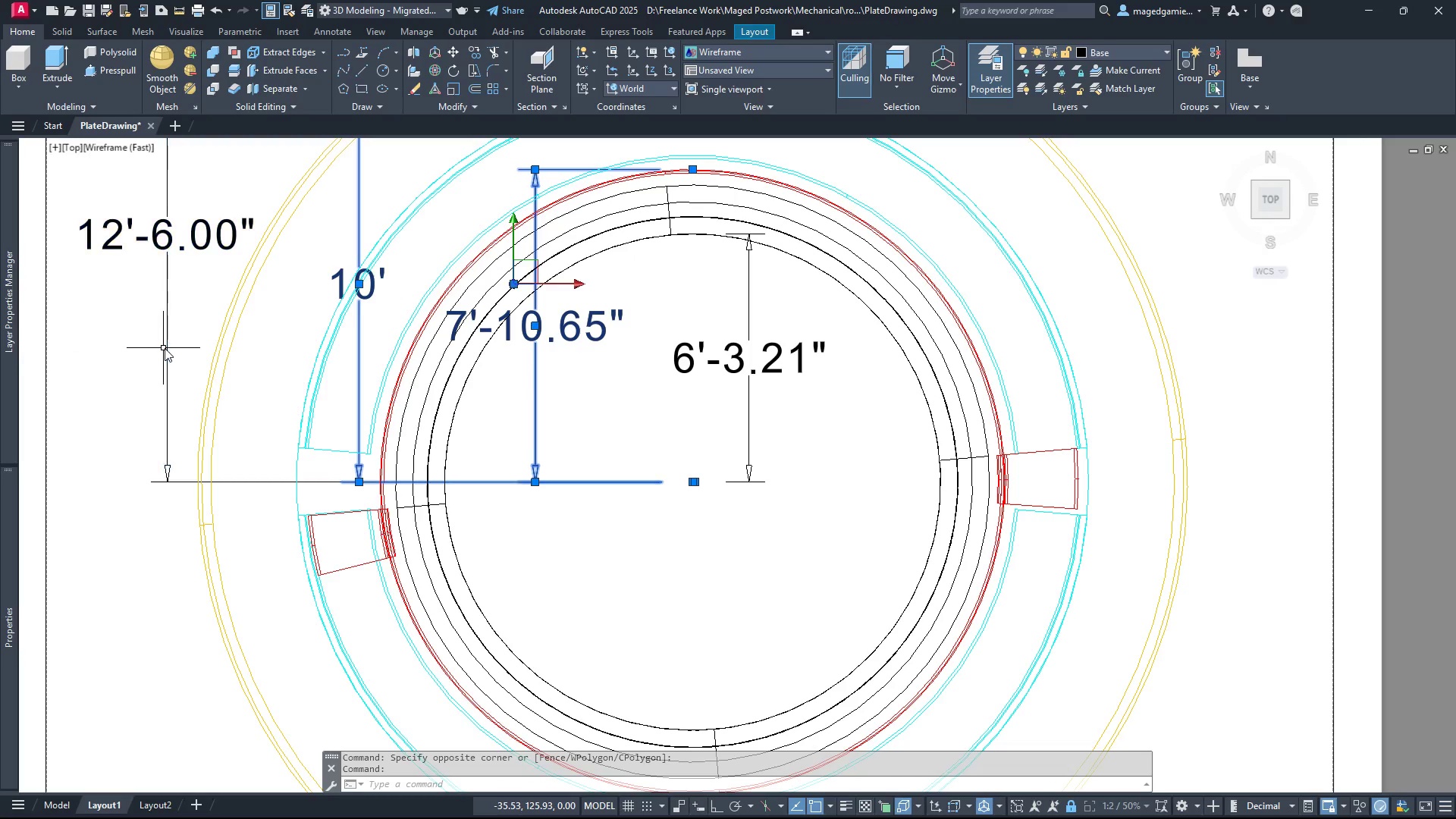 
left_click([168, 351])
 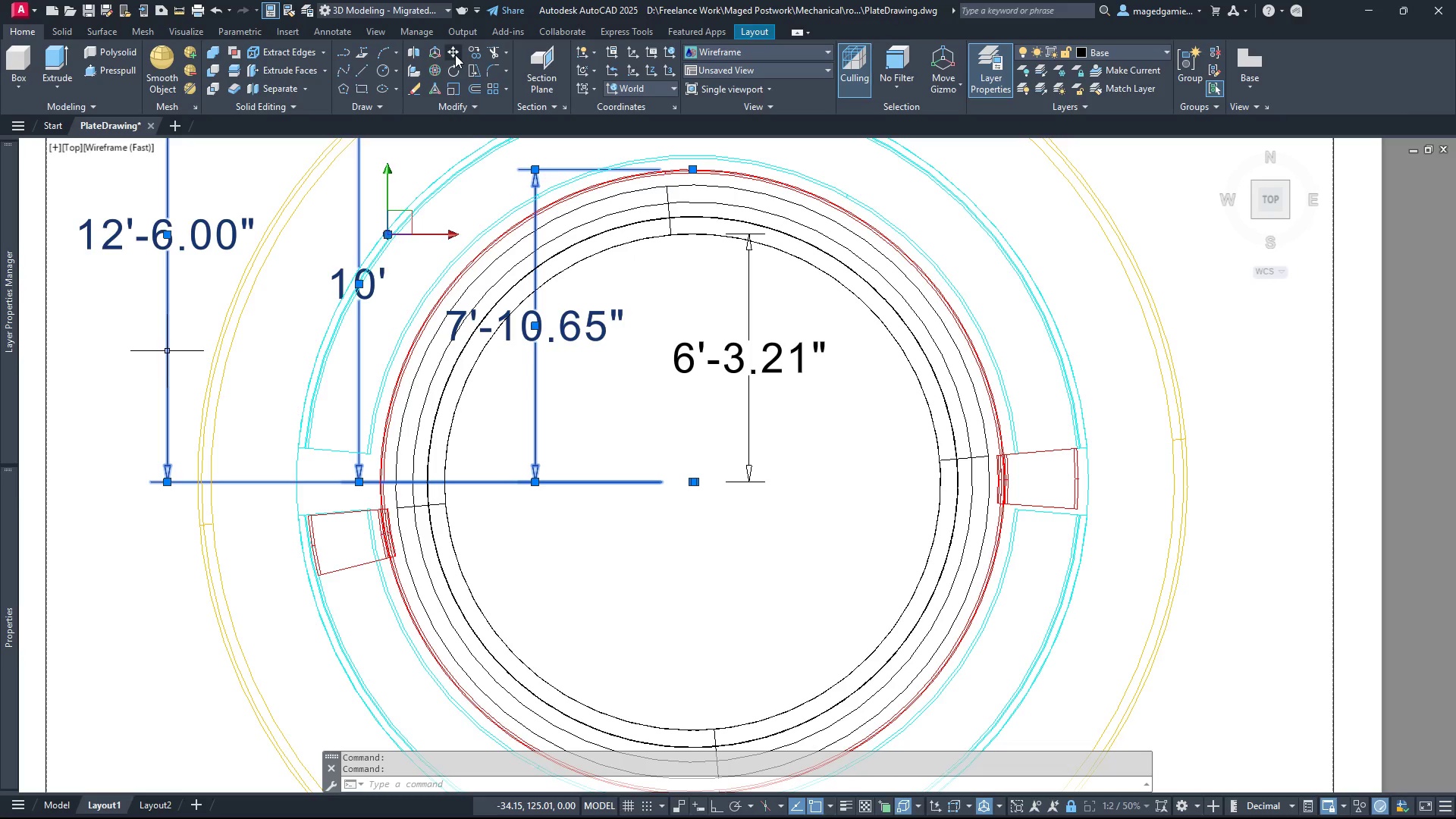 
left_click([452, 52])
 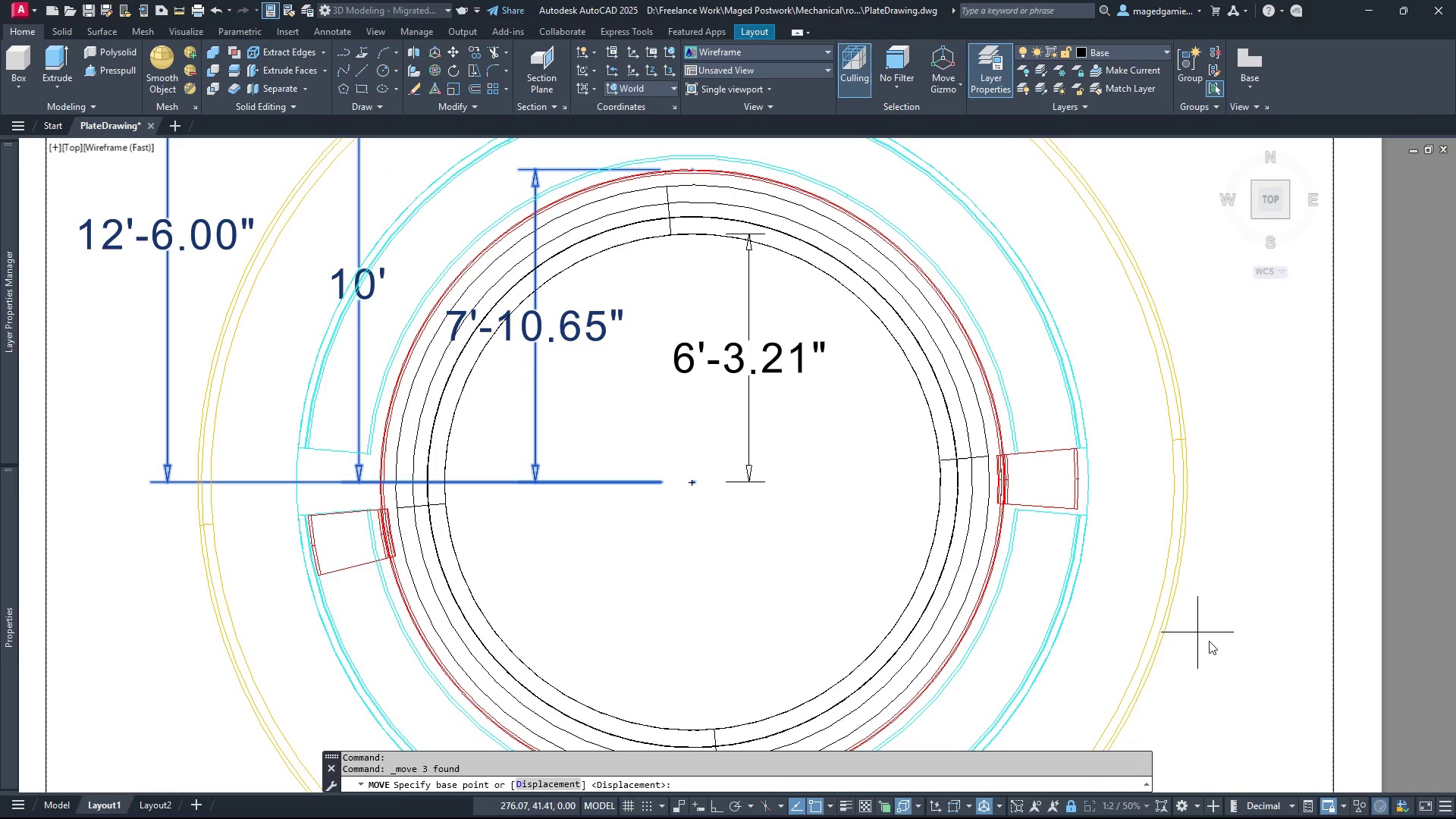 
left_click([1218, 646])
 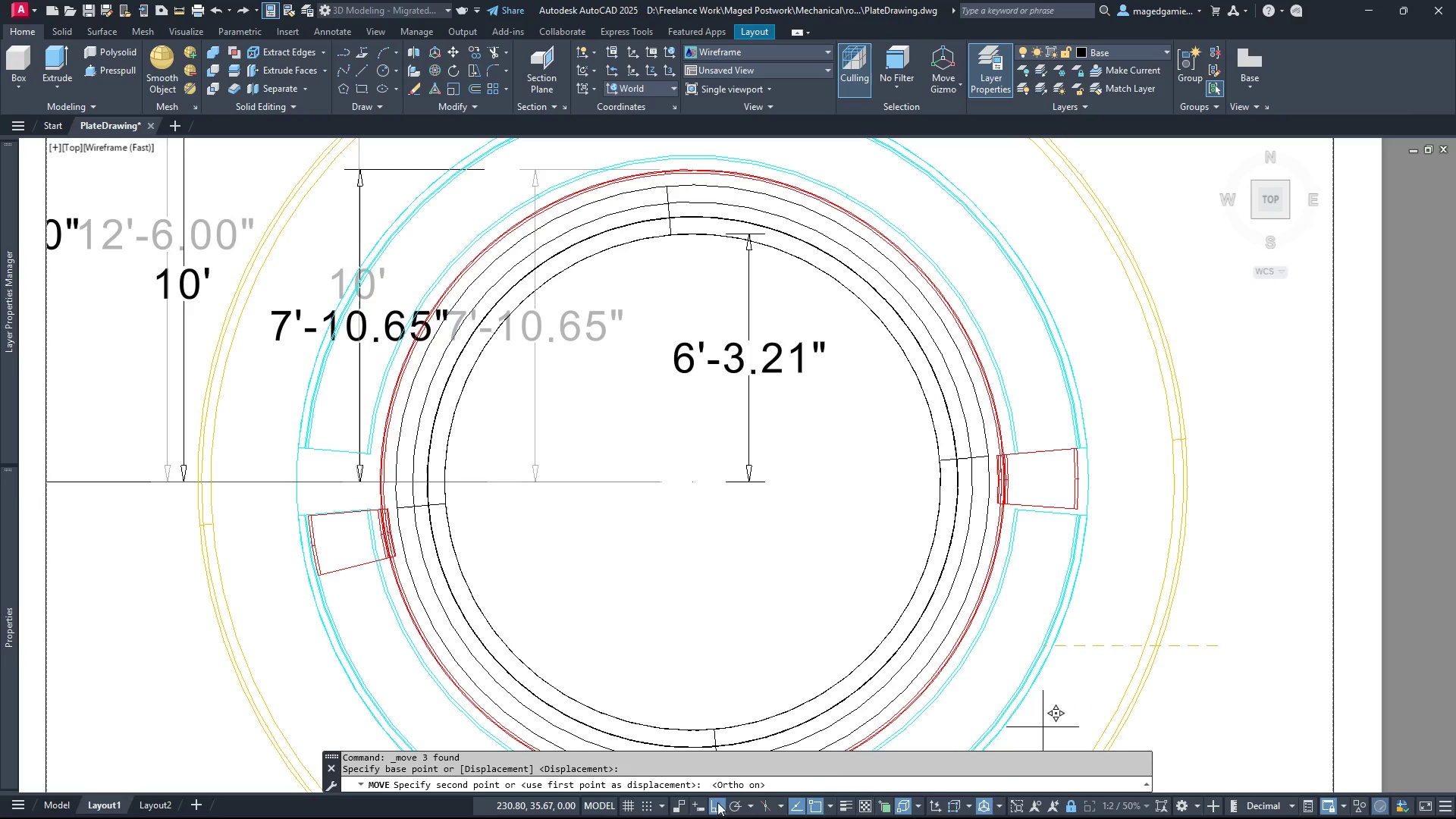 
wait(12.38)
 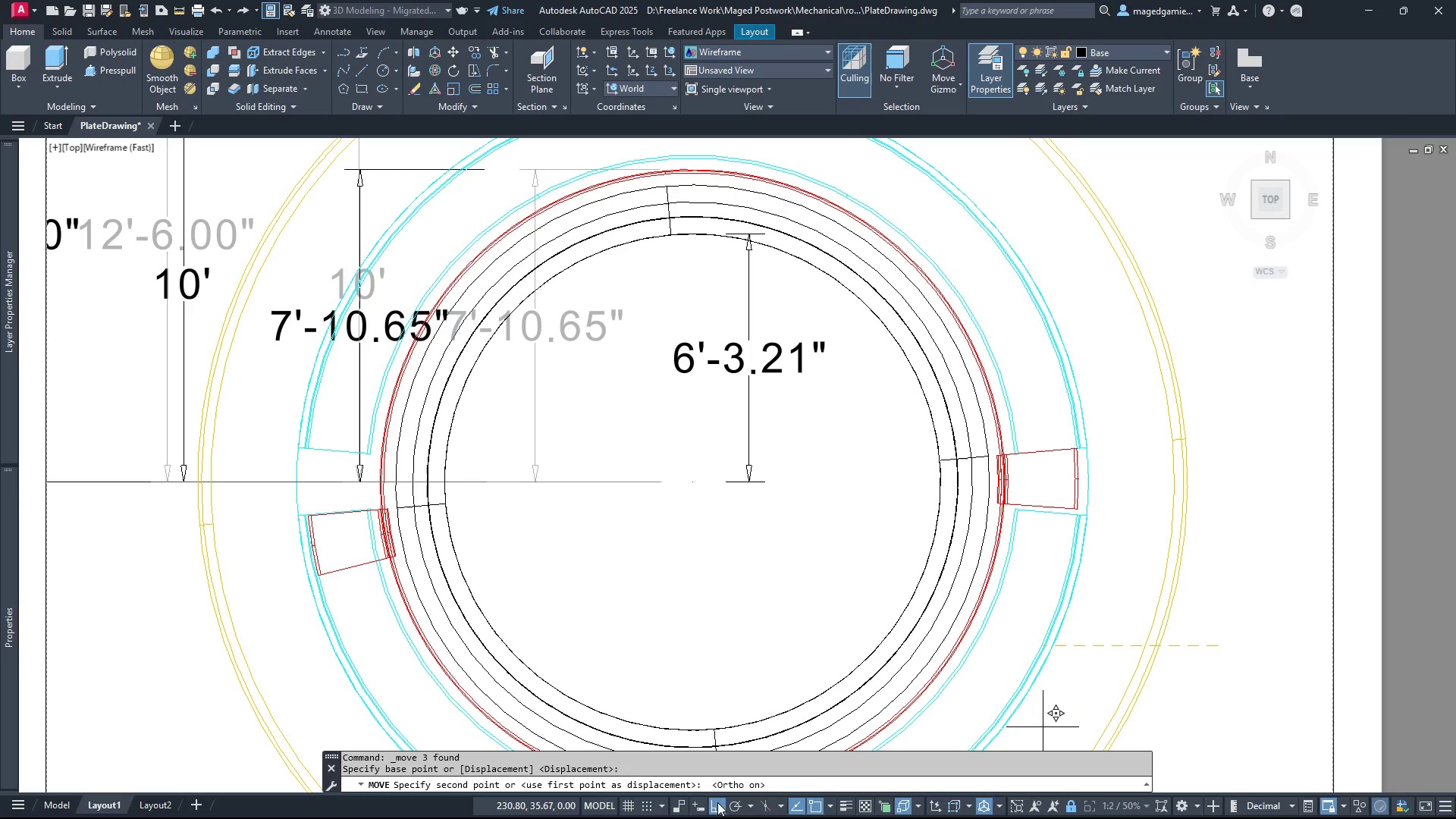 
left_click([1247, 667])
 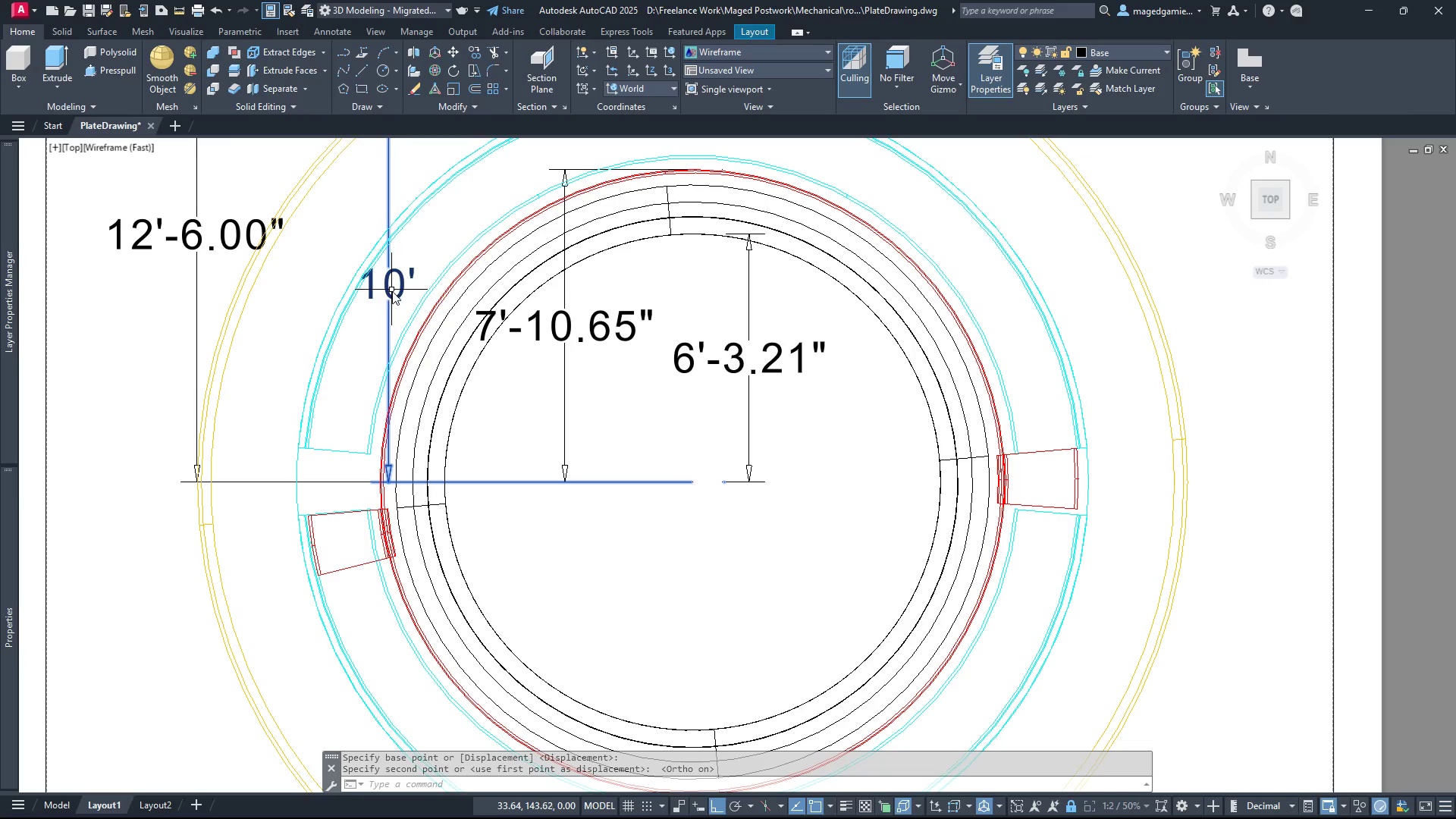 
left_click([392, 295])
 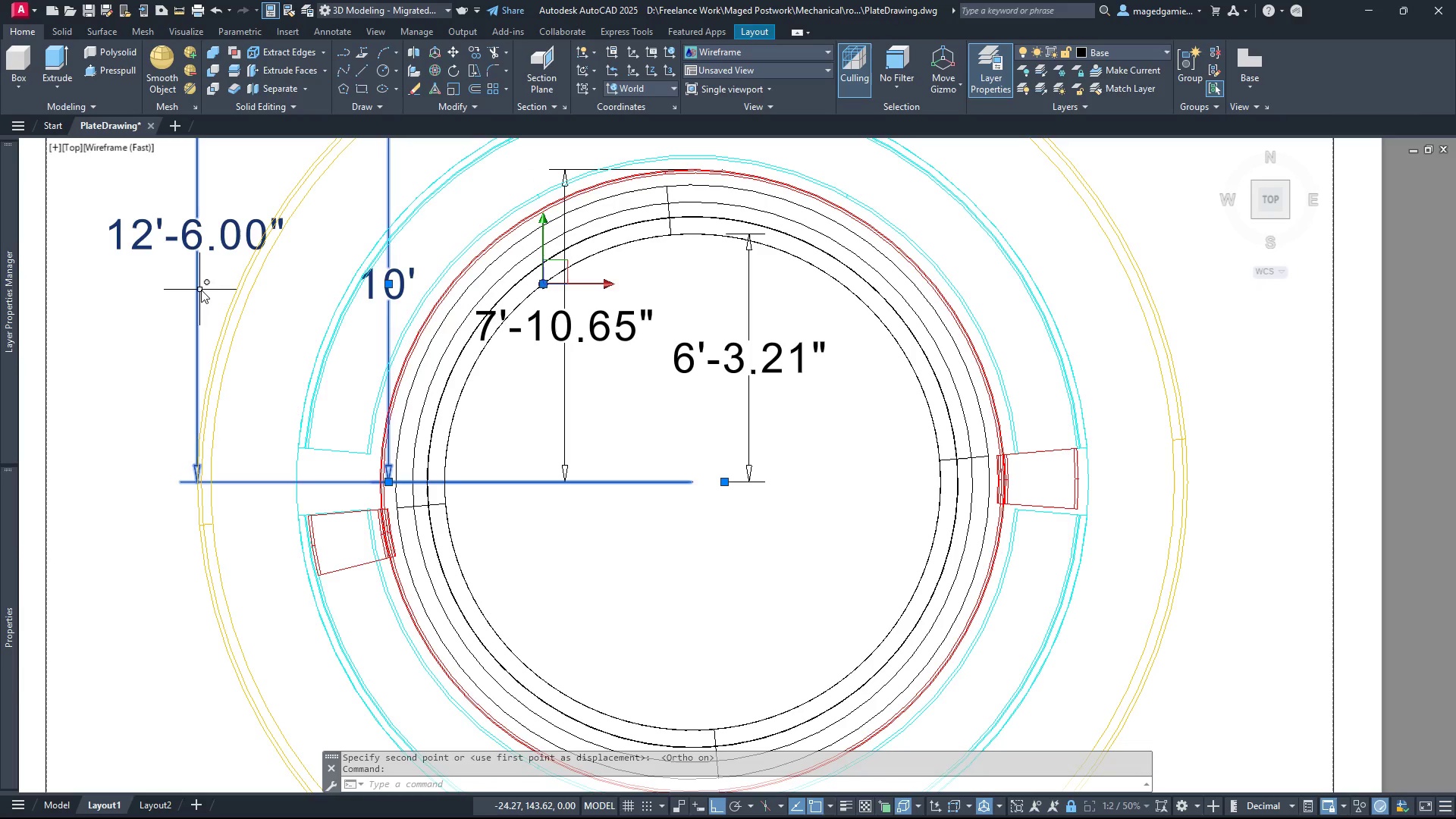 
left_click([199, 290])
 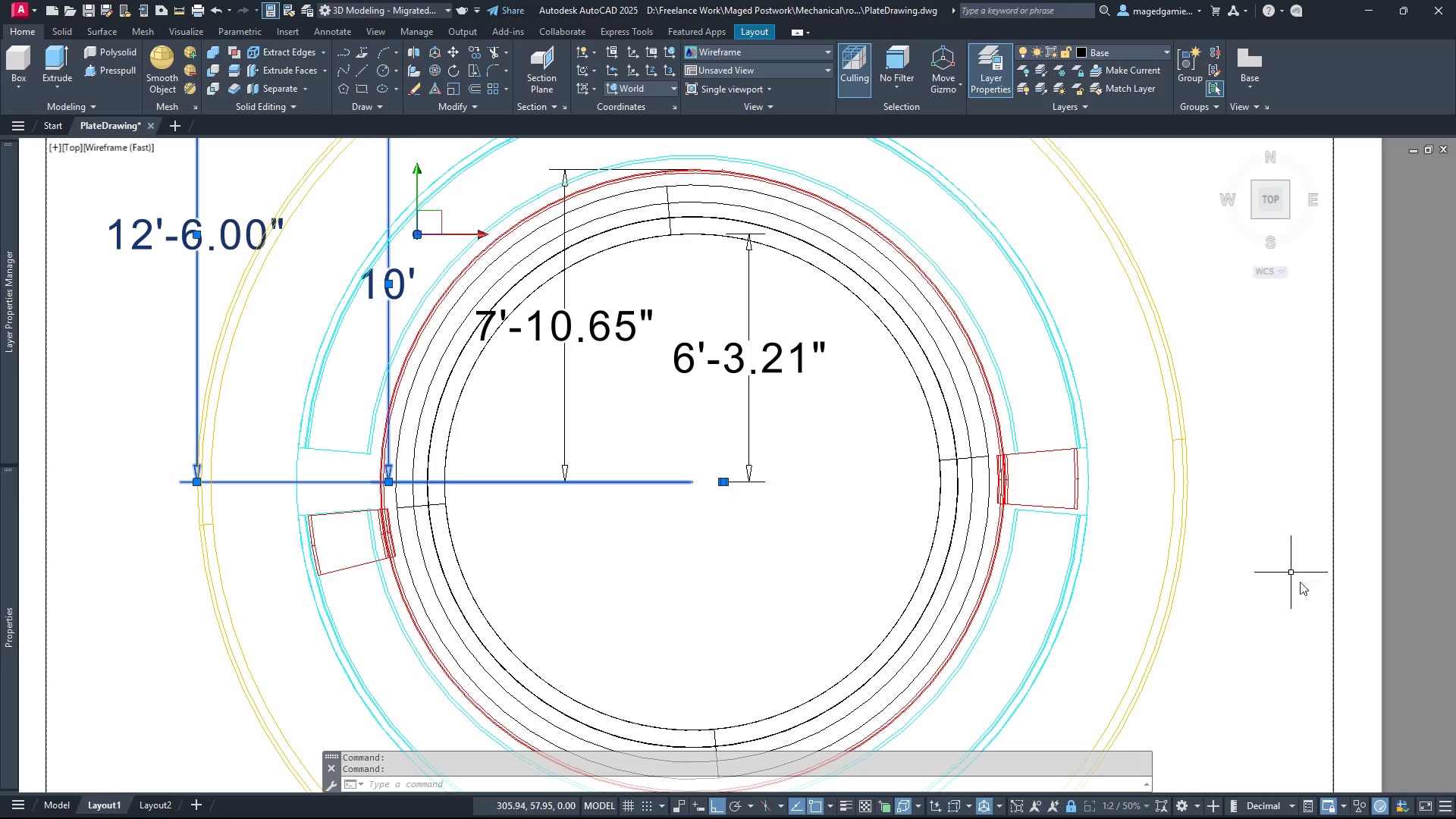 
right_click([1275, 588])
 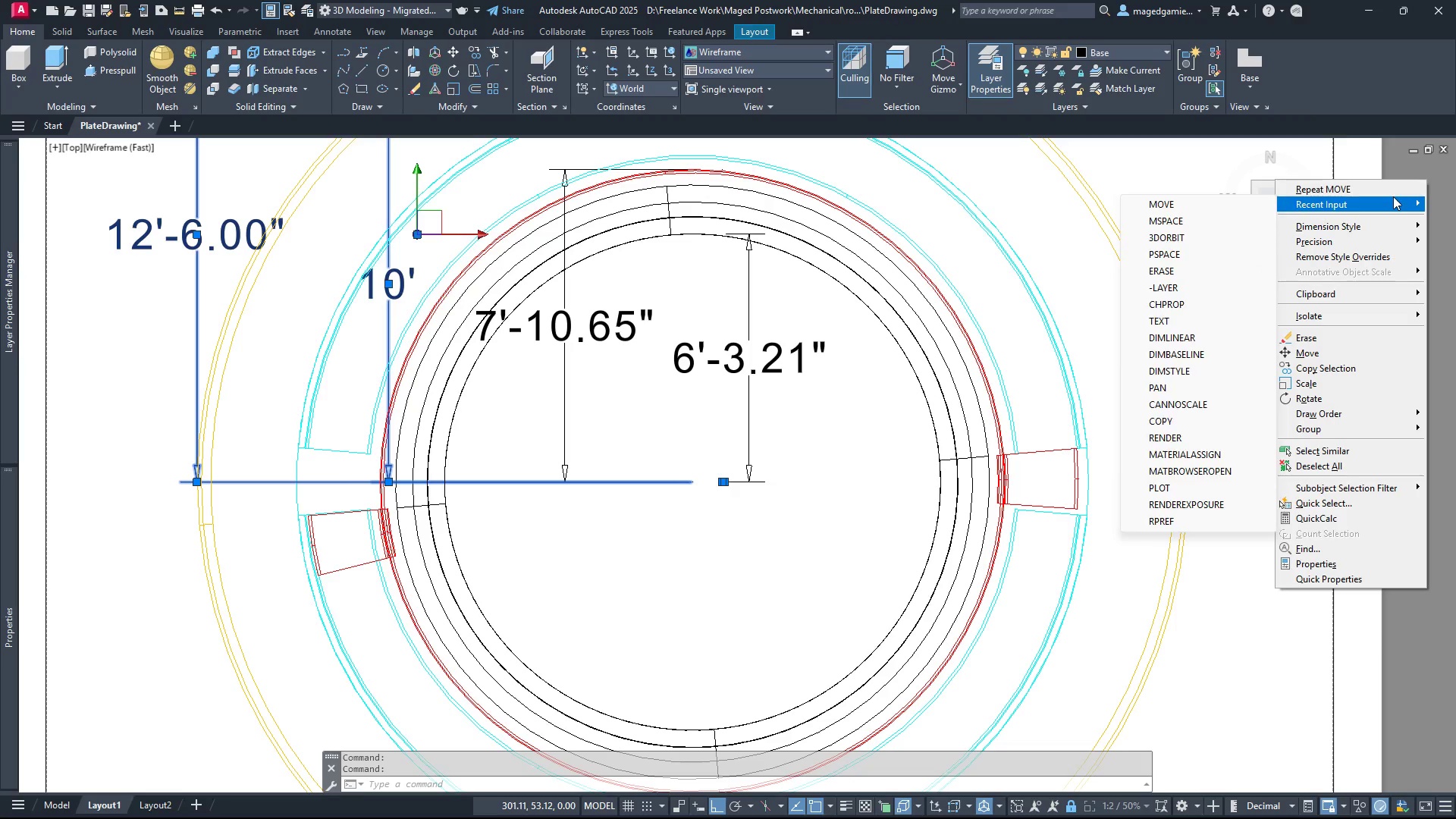 
left_click([1393, 188])
 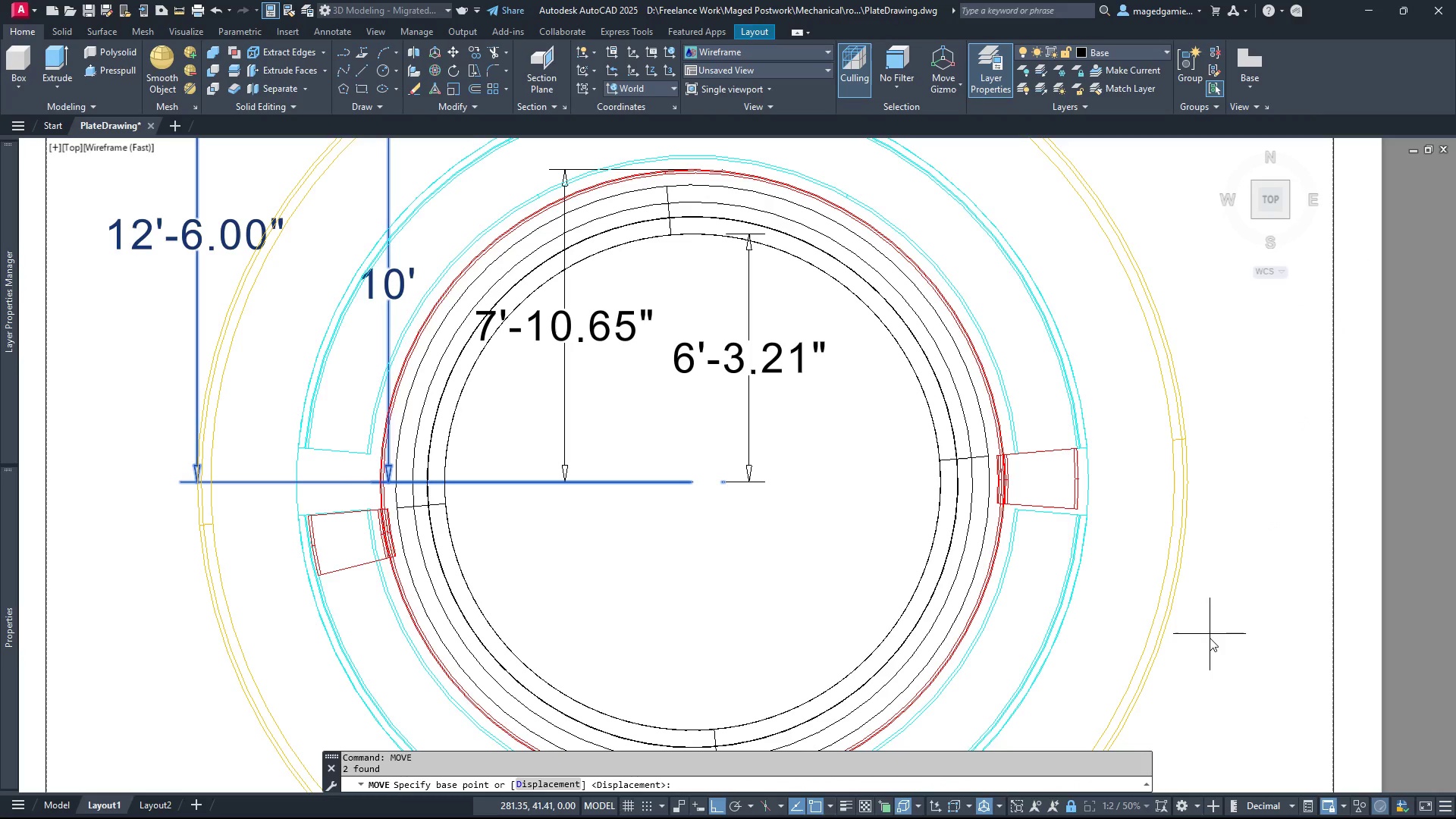 
left_click([1210, 646])
 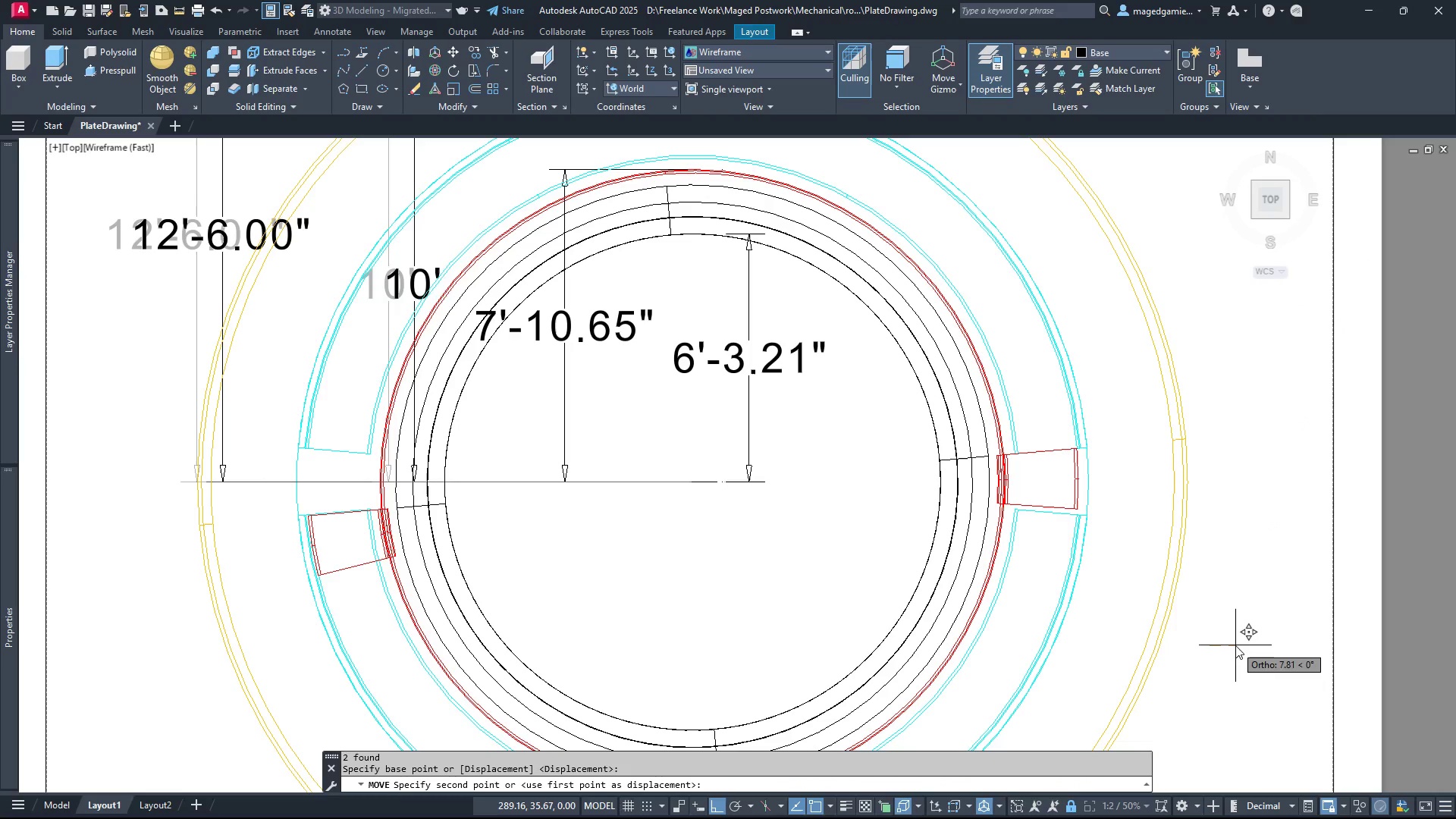 
left_click([1235, 645])
 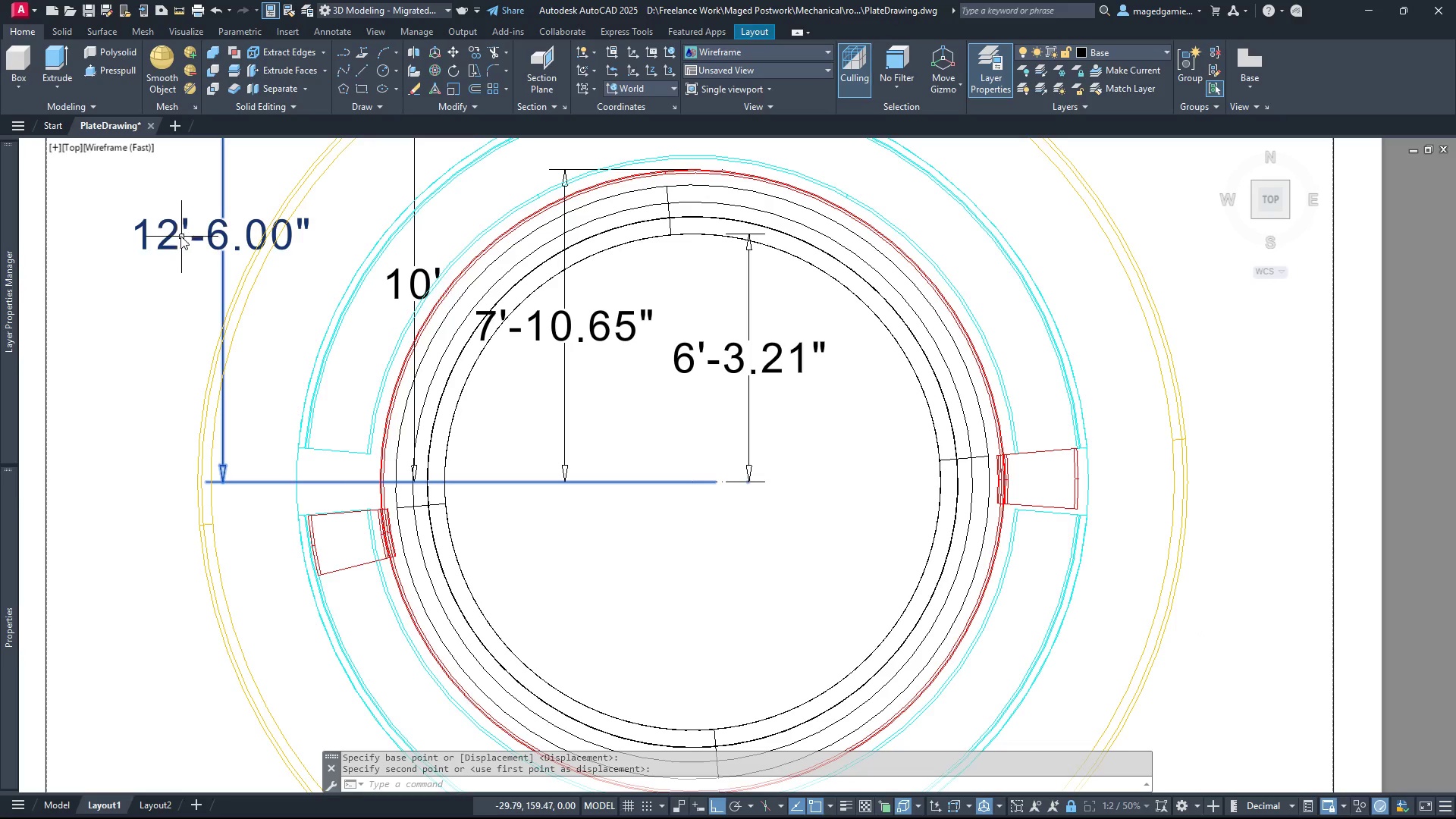 
left_click([174, 232])
 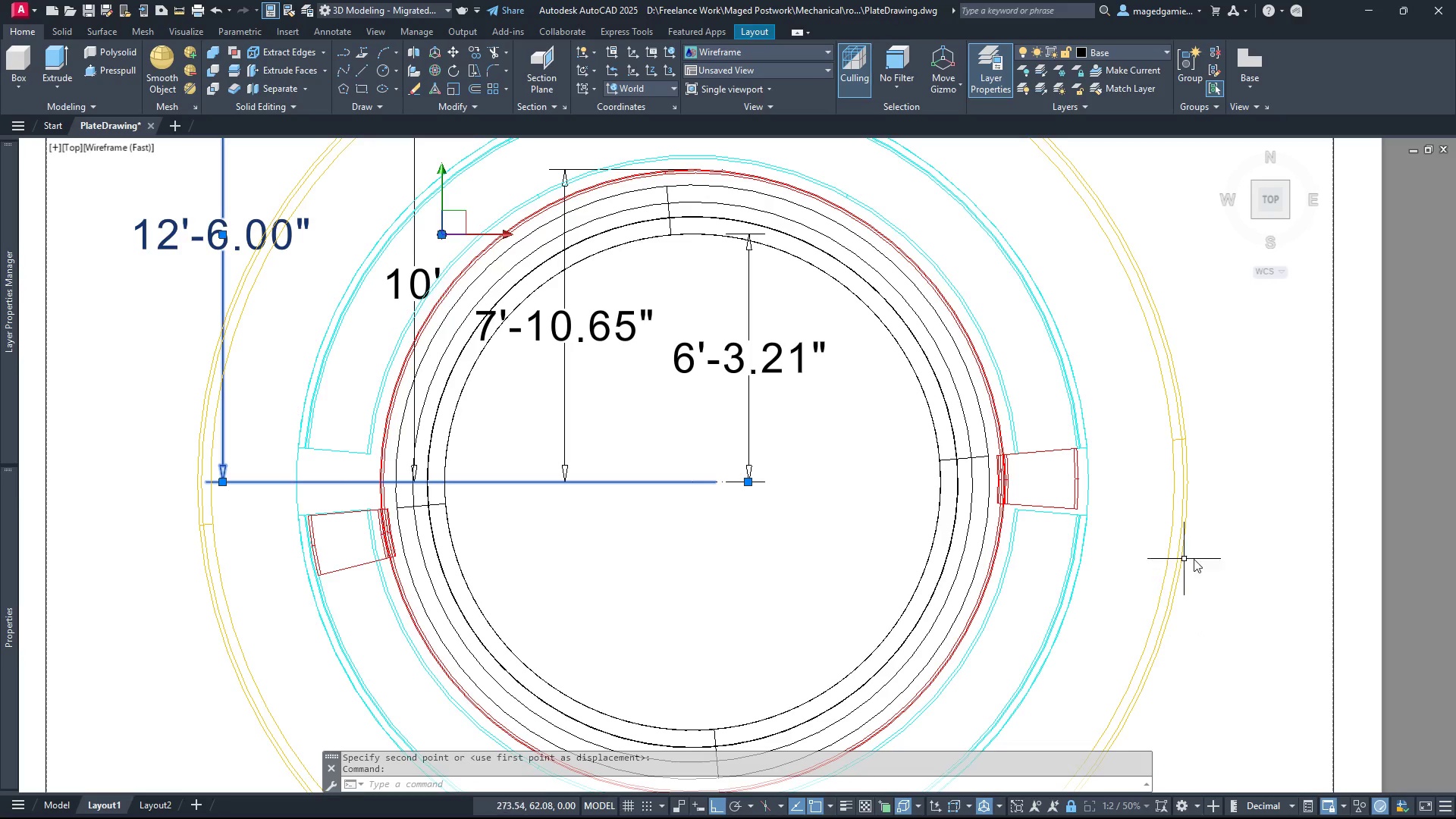 
right_click([1250, 557])
 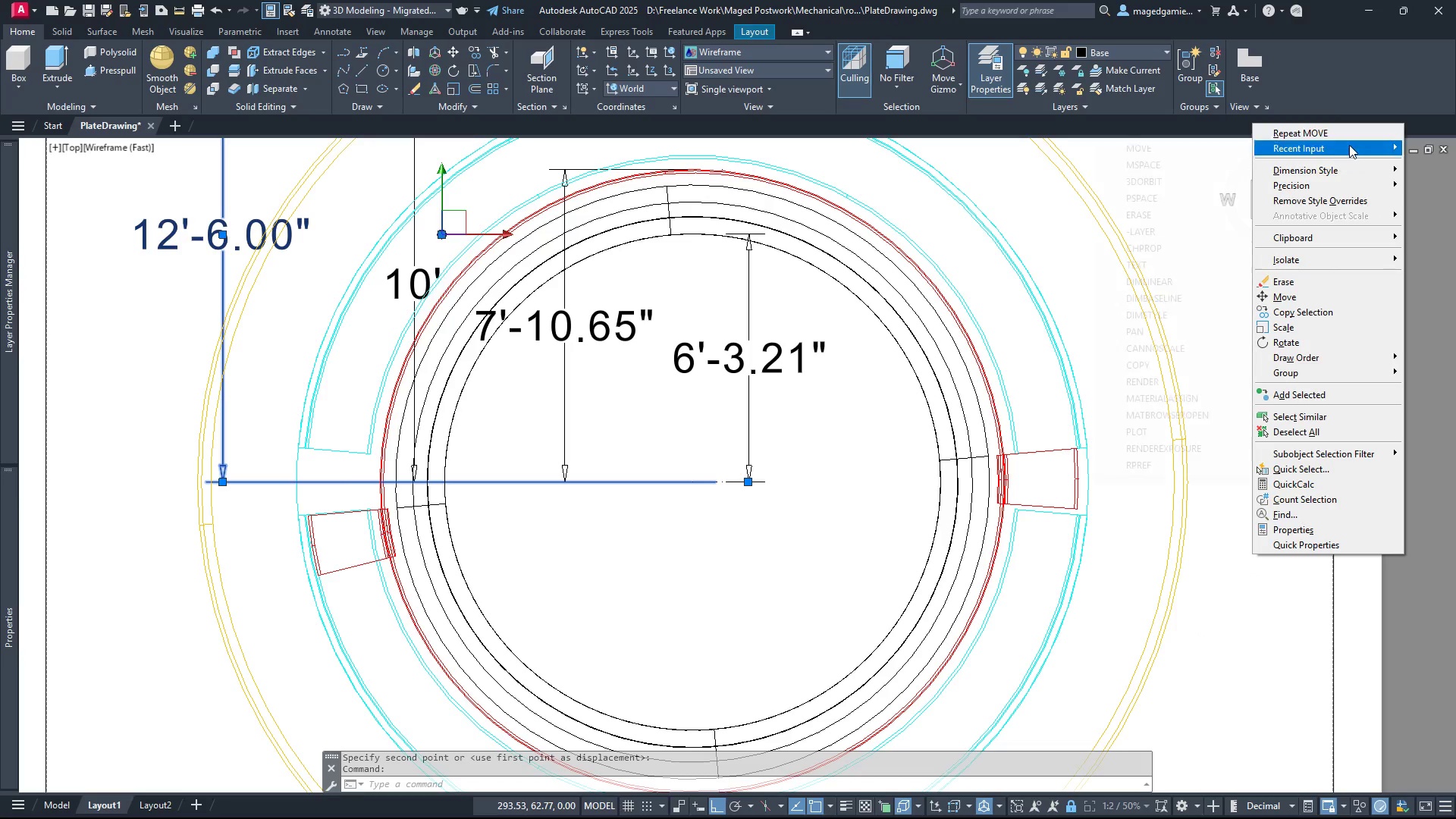 
left_click([1354, 138])
 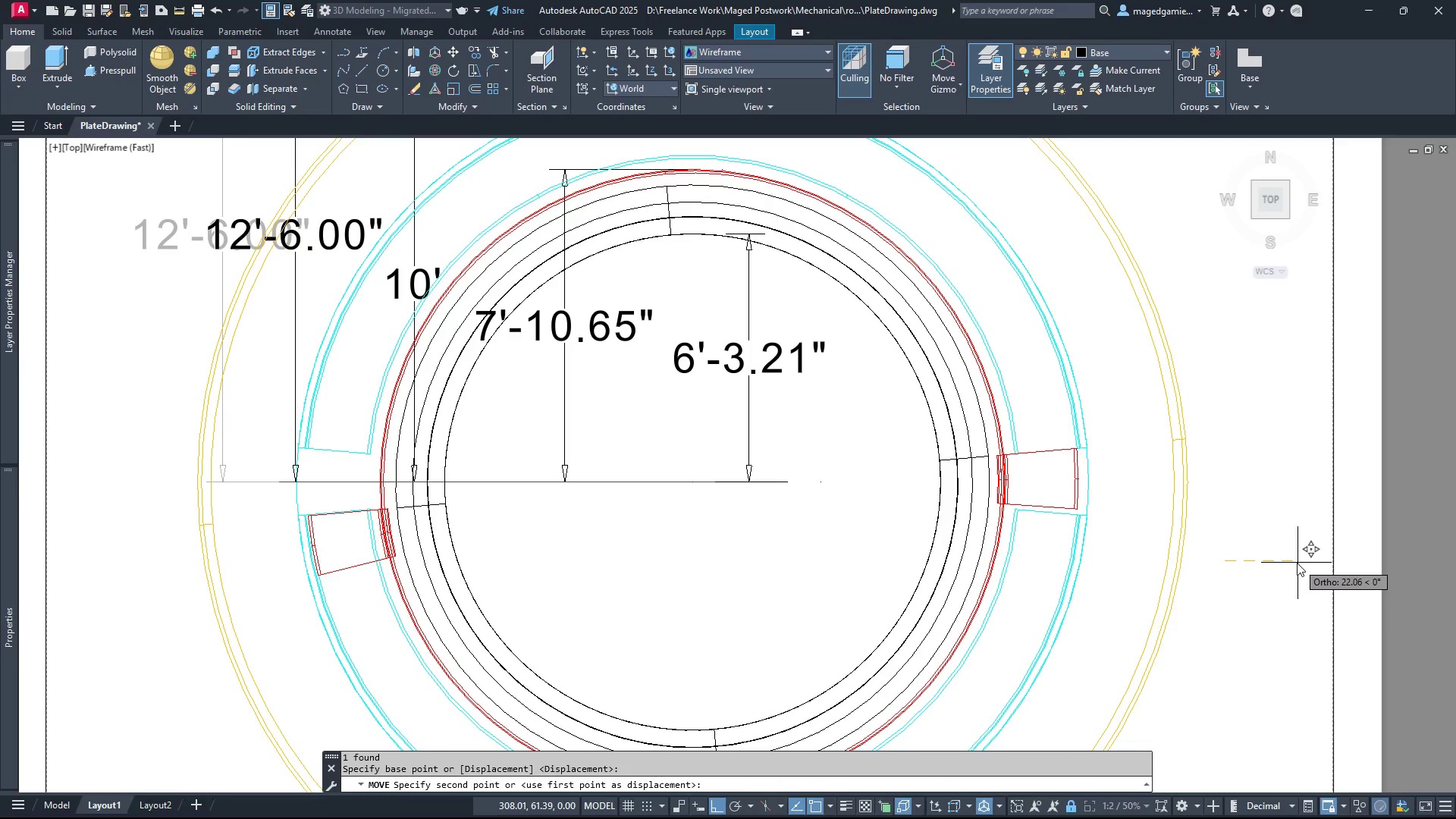 
left_click([1290, 564])
 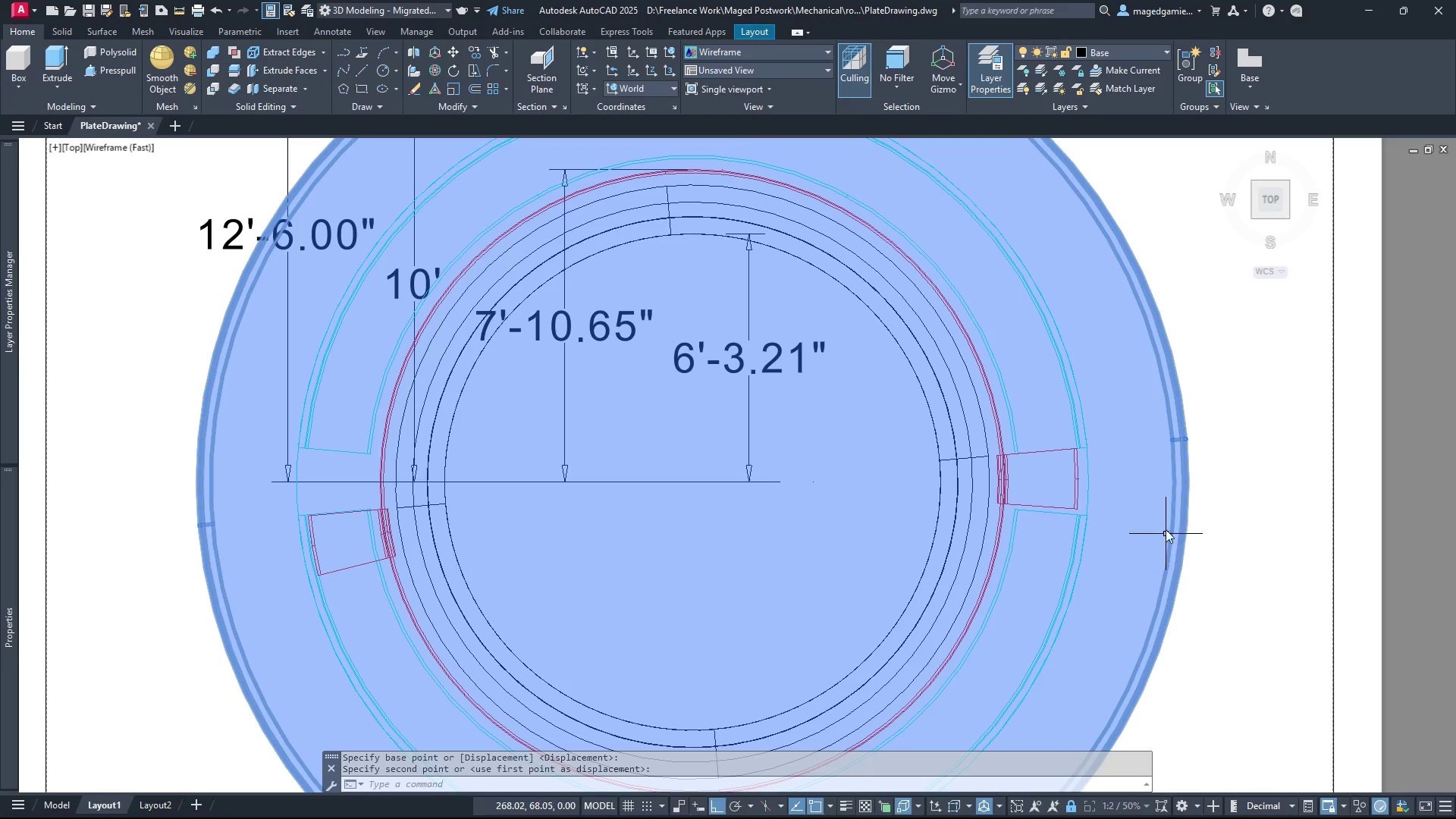 
key(Escape)
 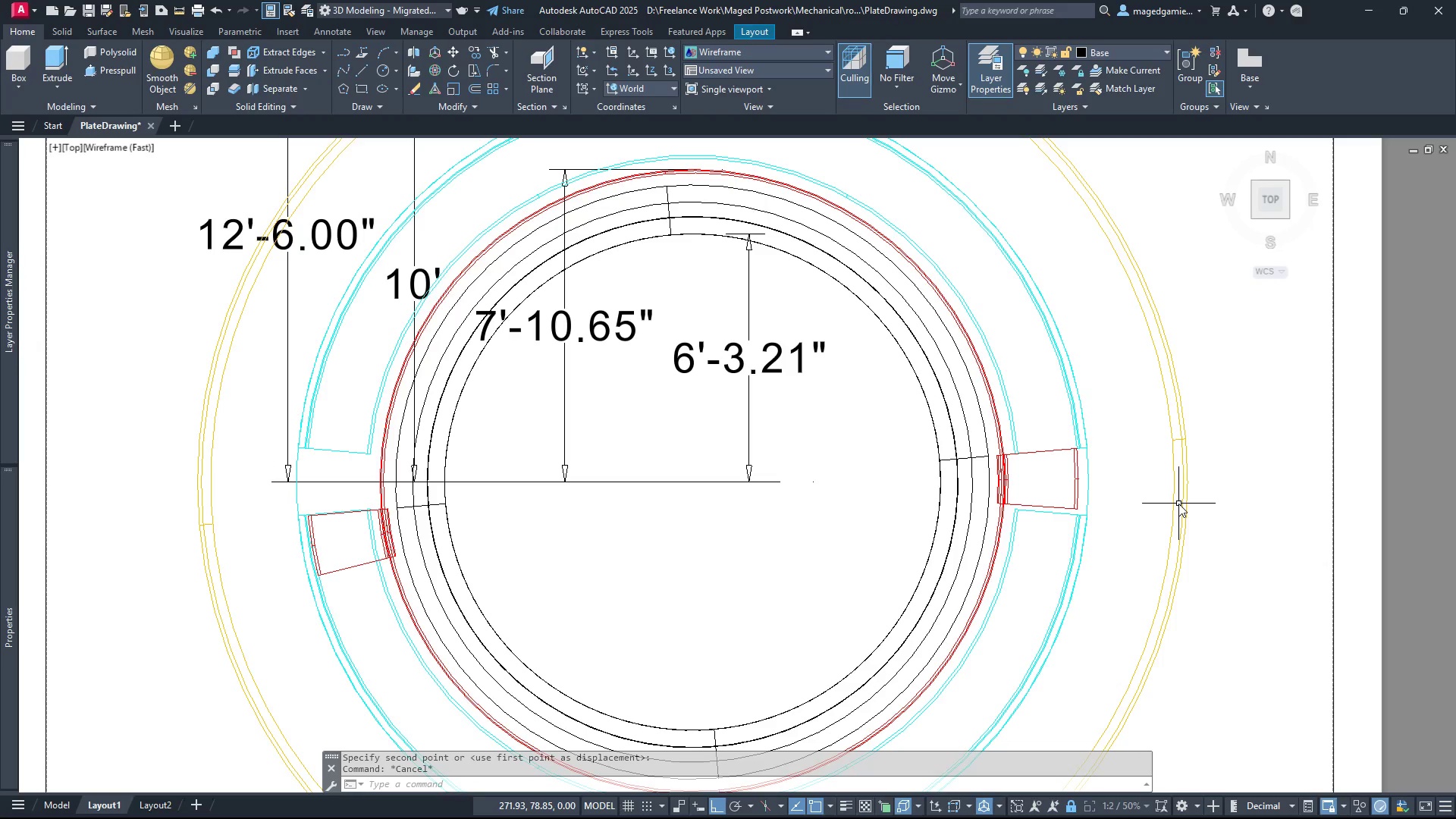 
scroll: coordinate [1024, 359], scroll_direction: down, amount: 4.0
 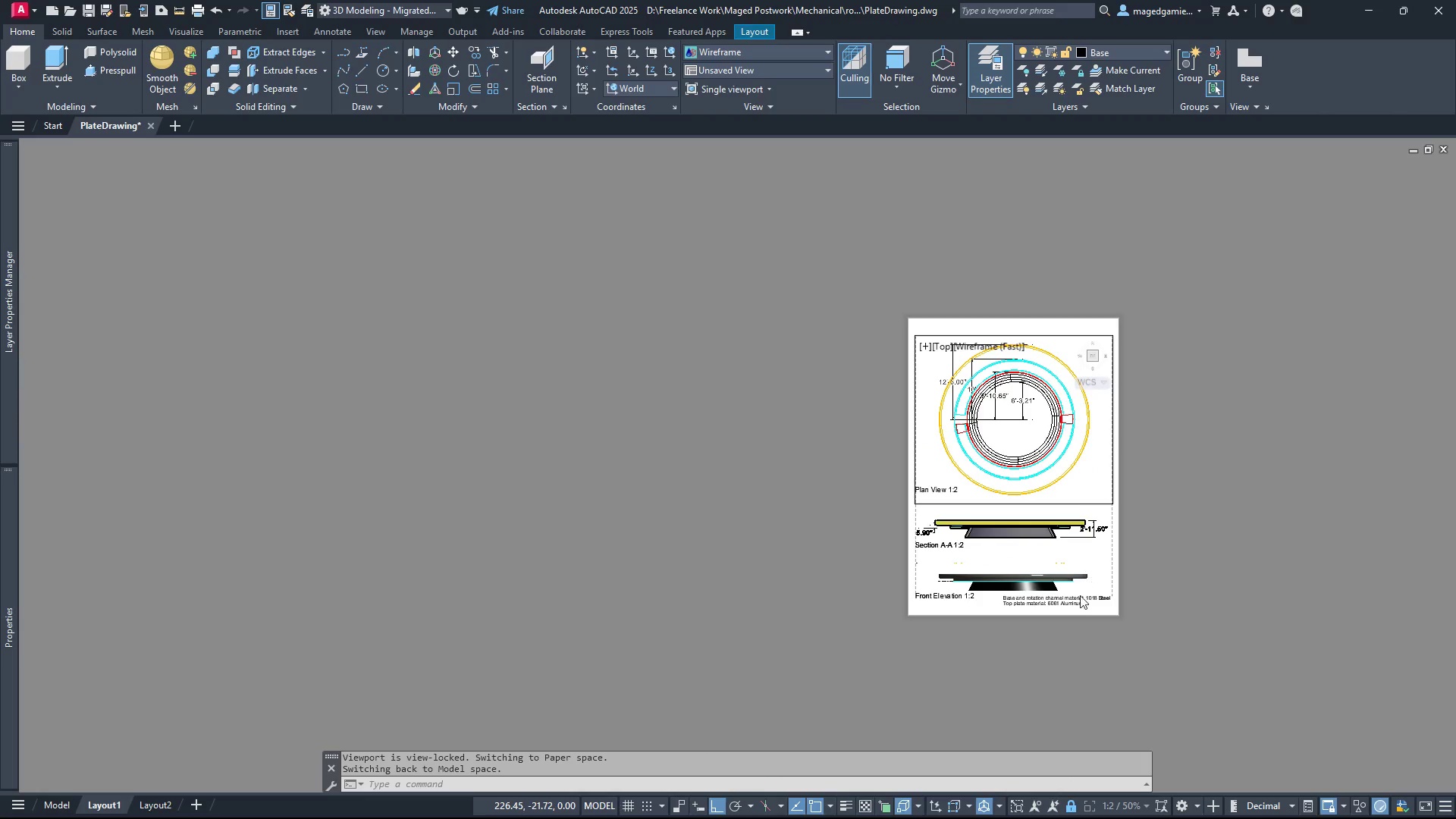 
scroll: coordinate [1077, 612], scroll_direction: up, amount: 2.0
 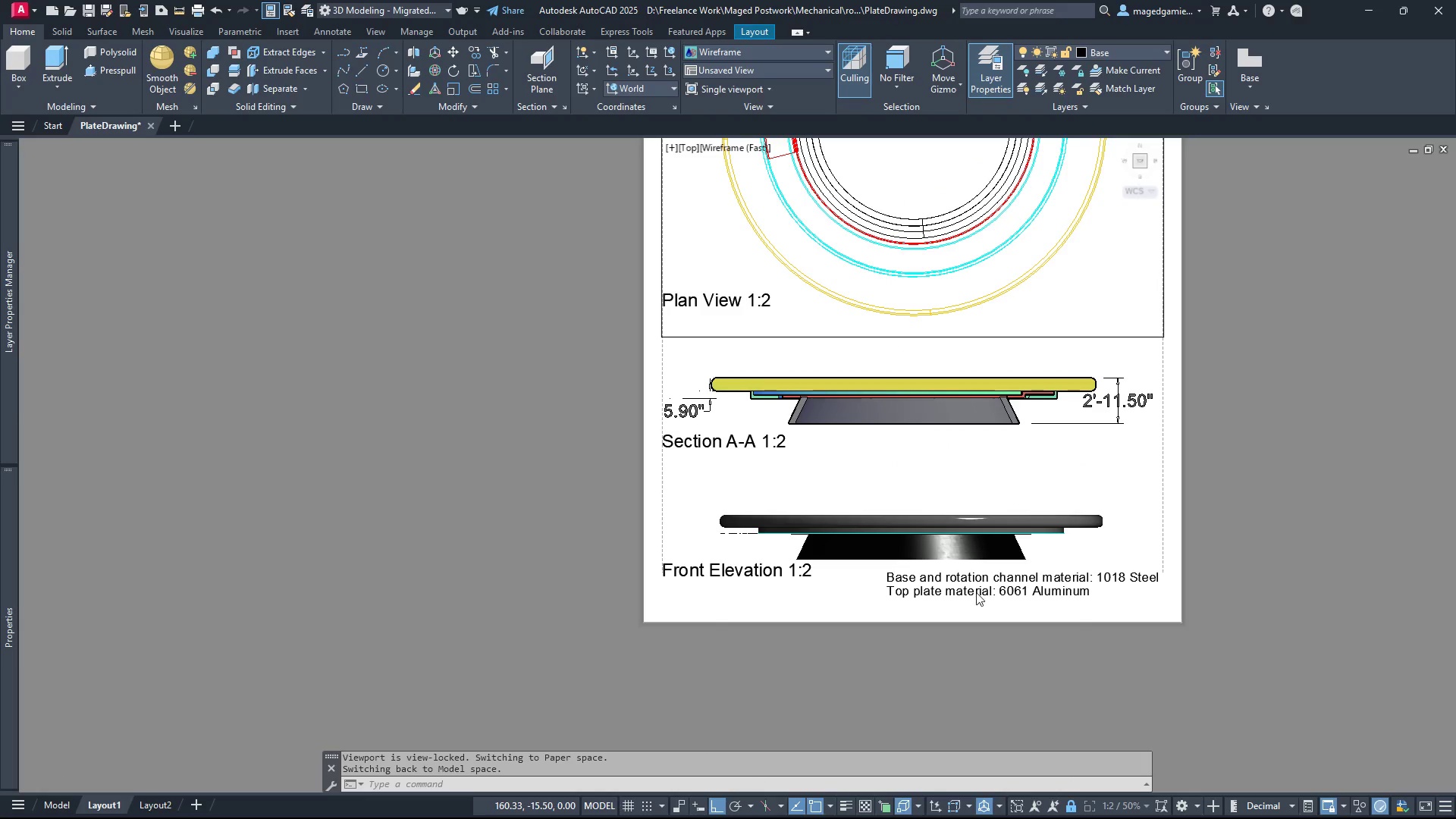 
scroll: coordinate [971, 592], scroll_direction: down, amount: 1.0
 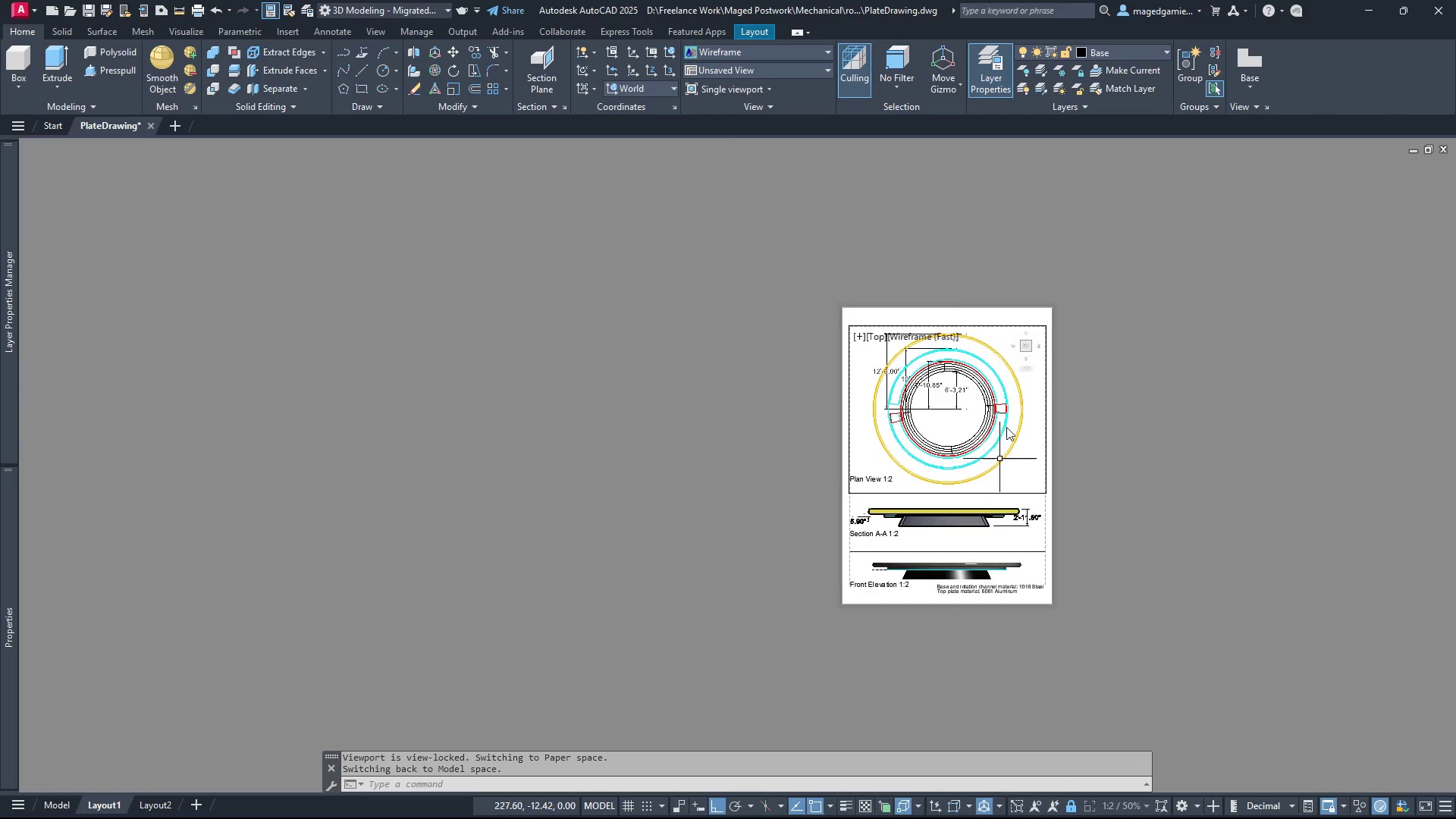 
scroll: coordinate [991, 428], scroll_direction: up, amount: 3.0
 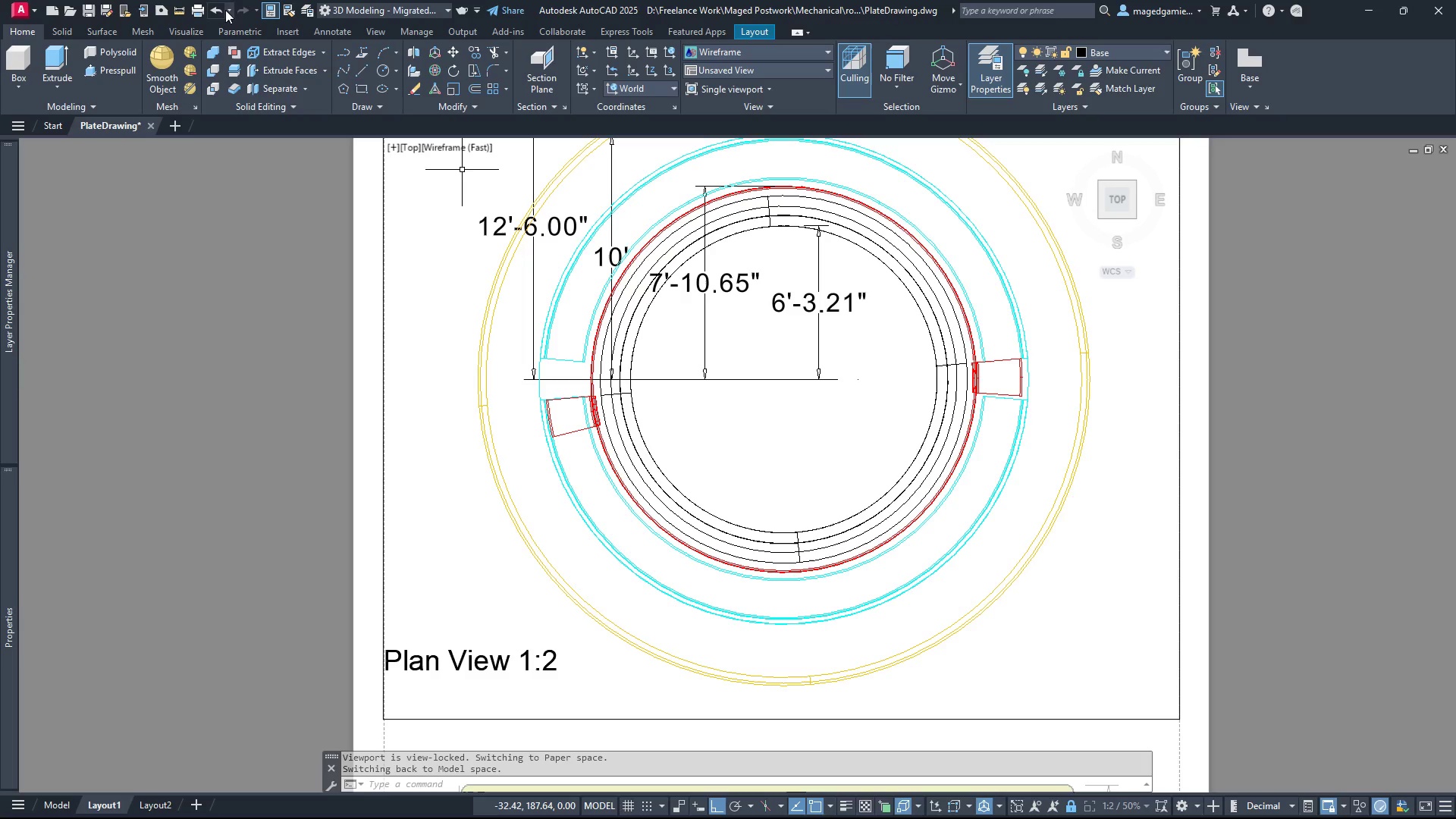 
left_click([217, 8])
 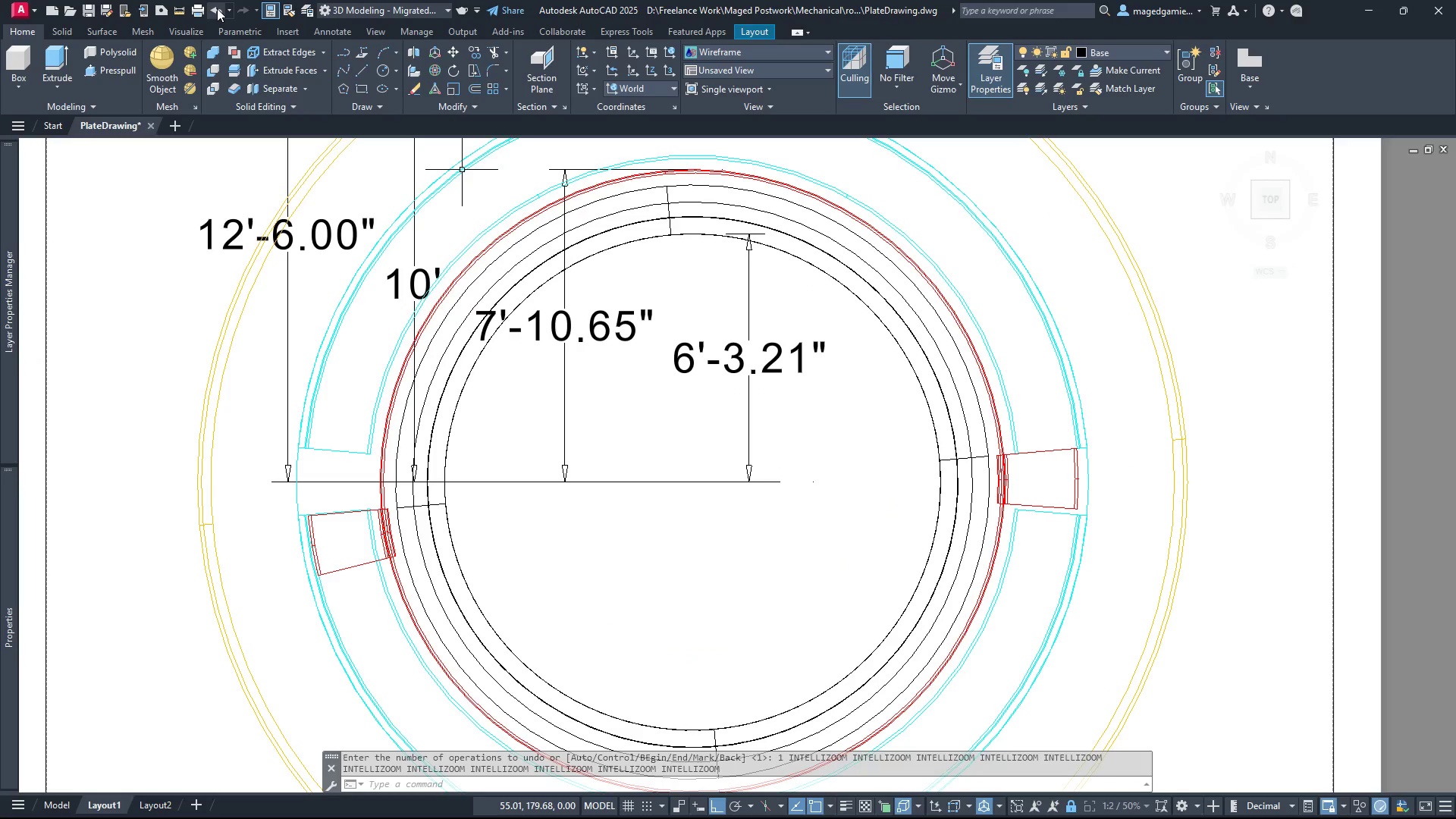 
left_click([217, 8])
 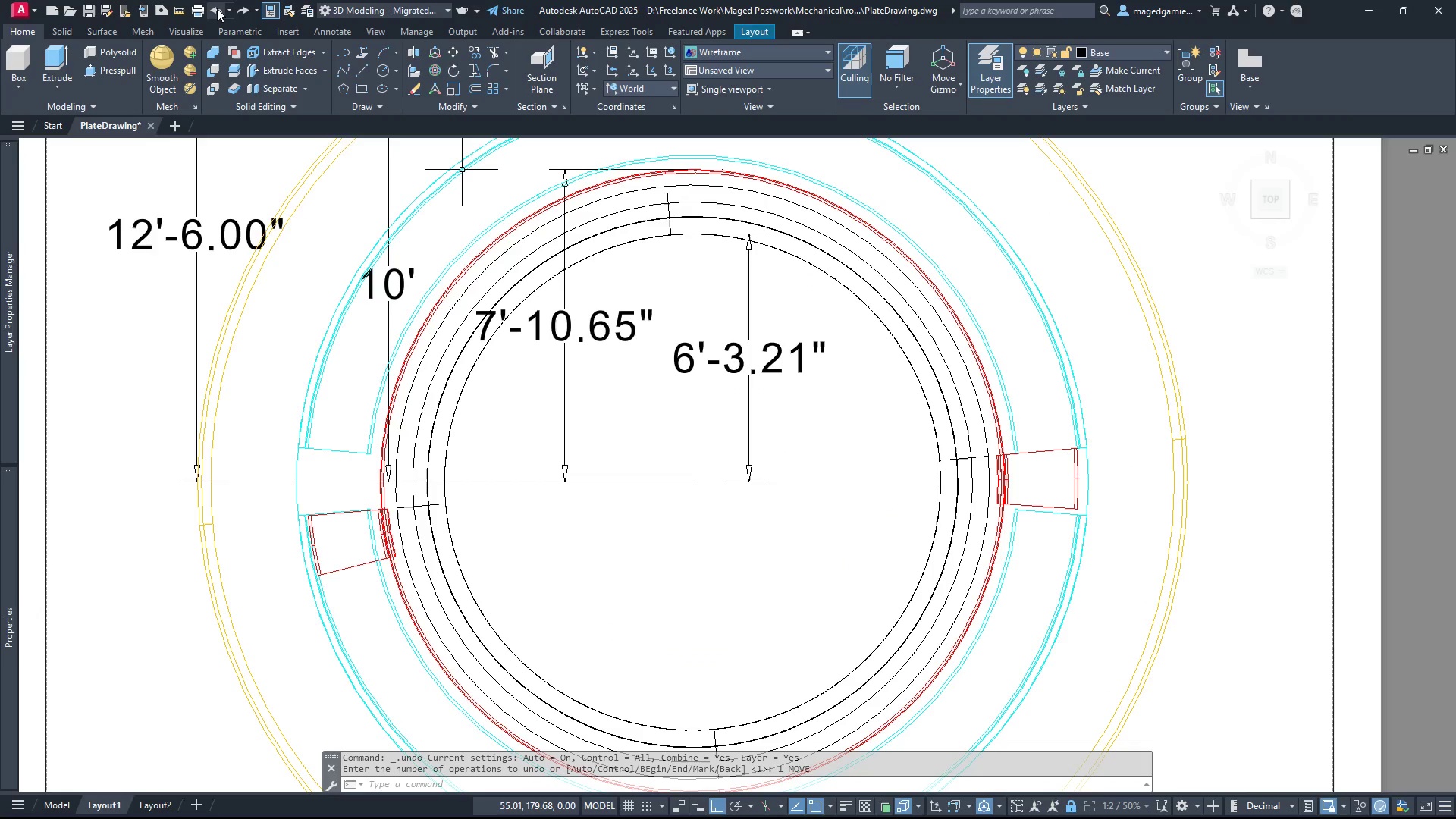 
double_click([217, 8])
 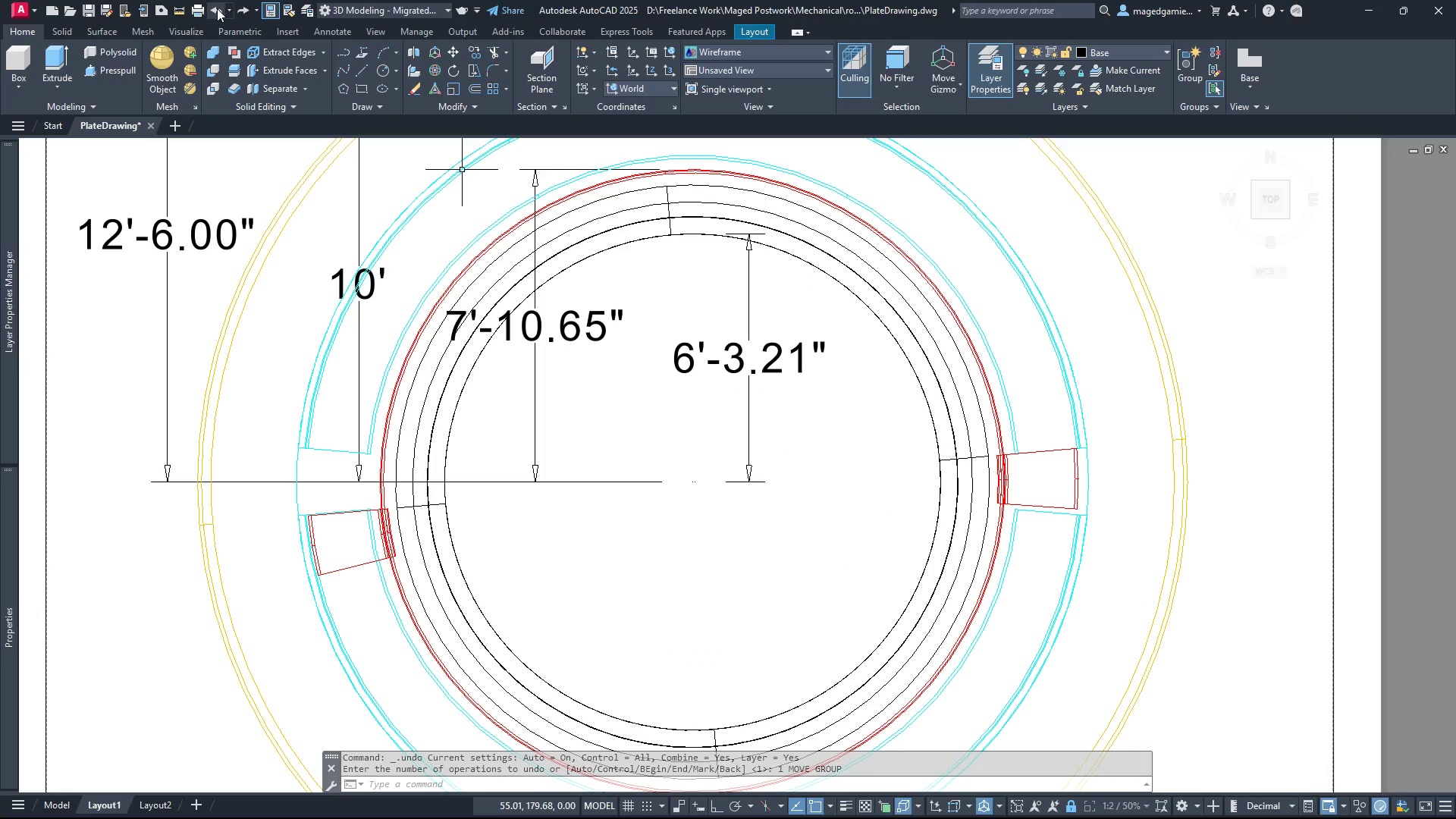 
left_click([217, 8])
 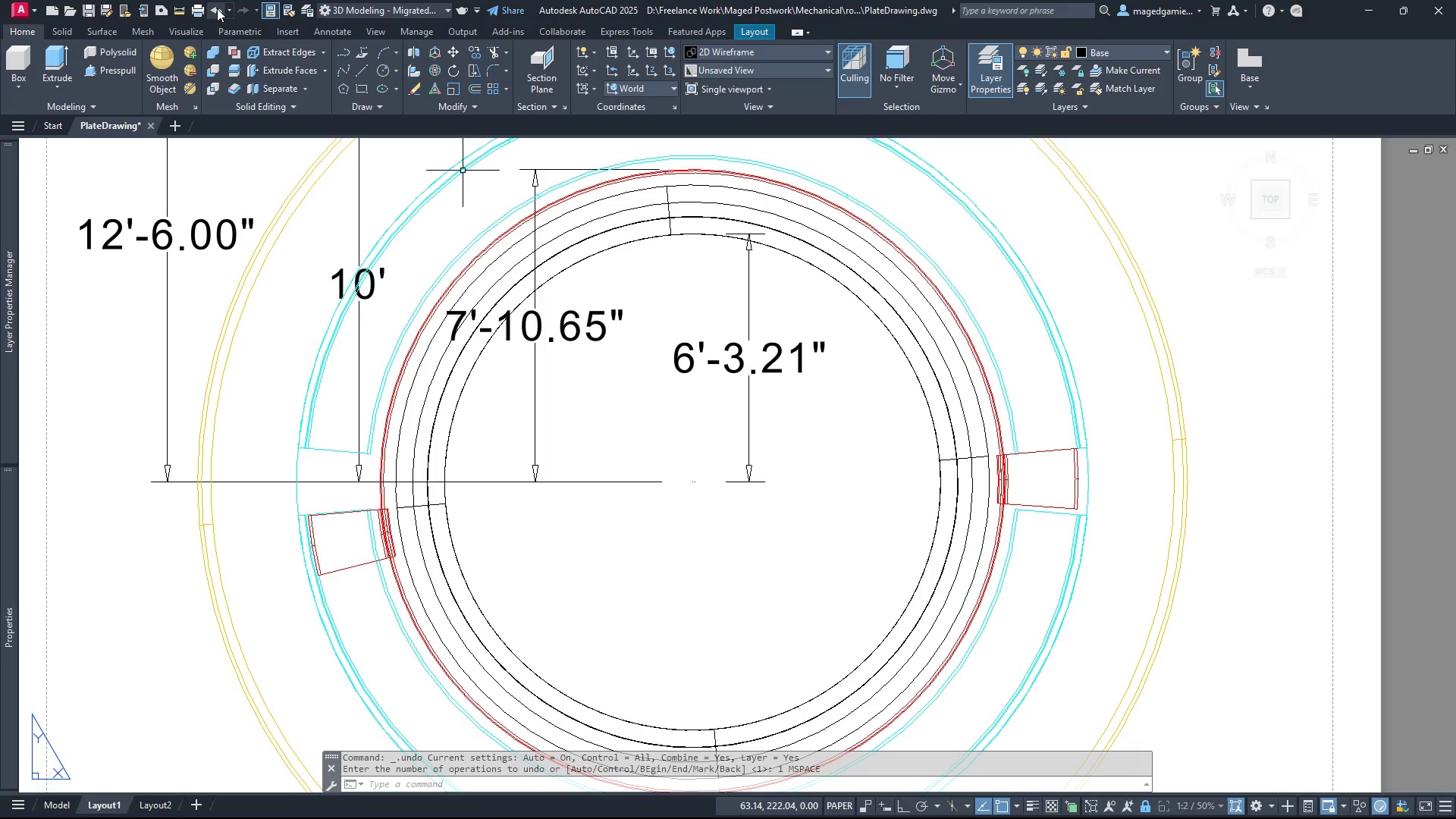 
left_click([217, 8])
 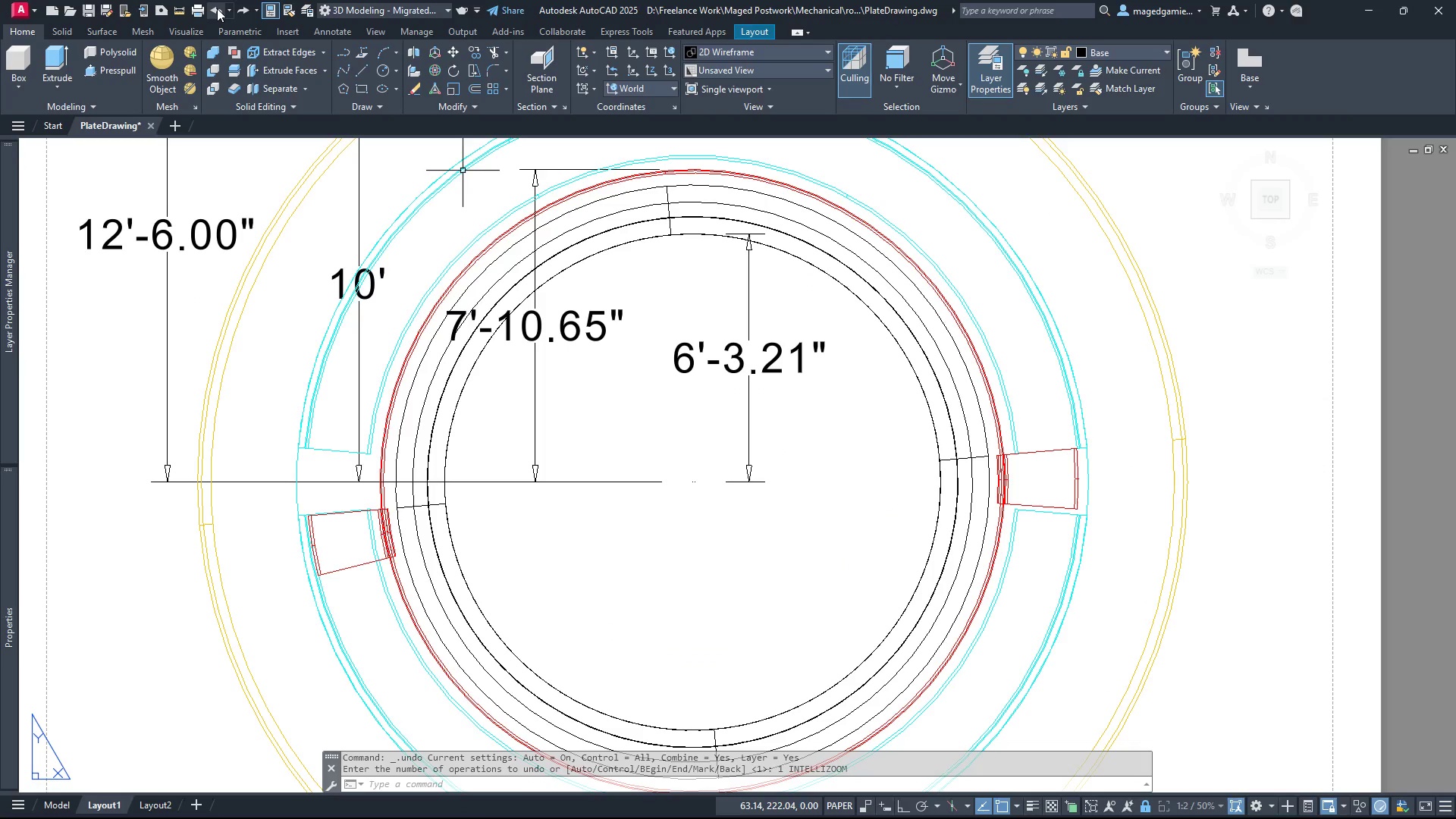 
left_click([217, 8])
 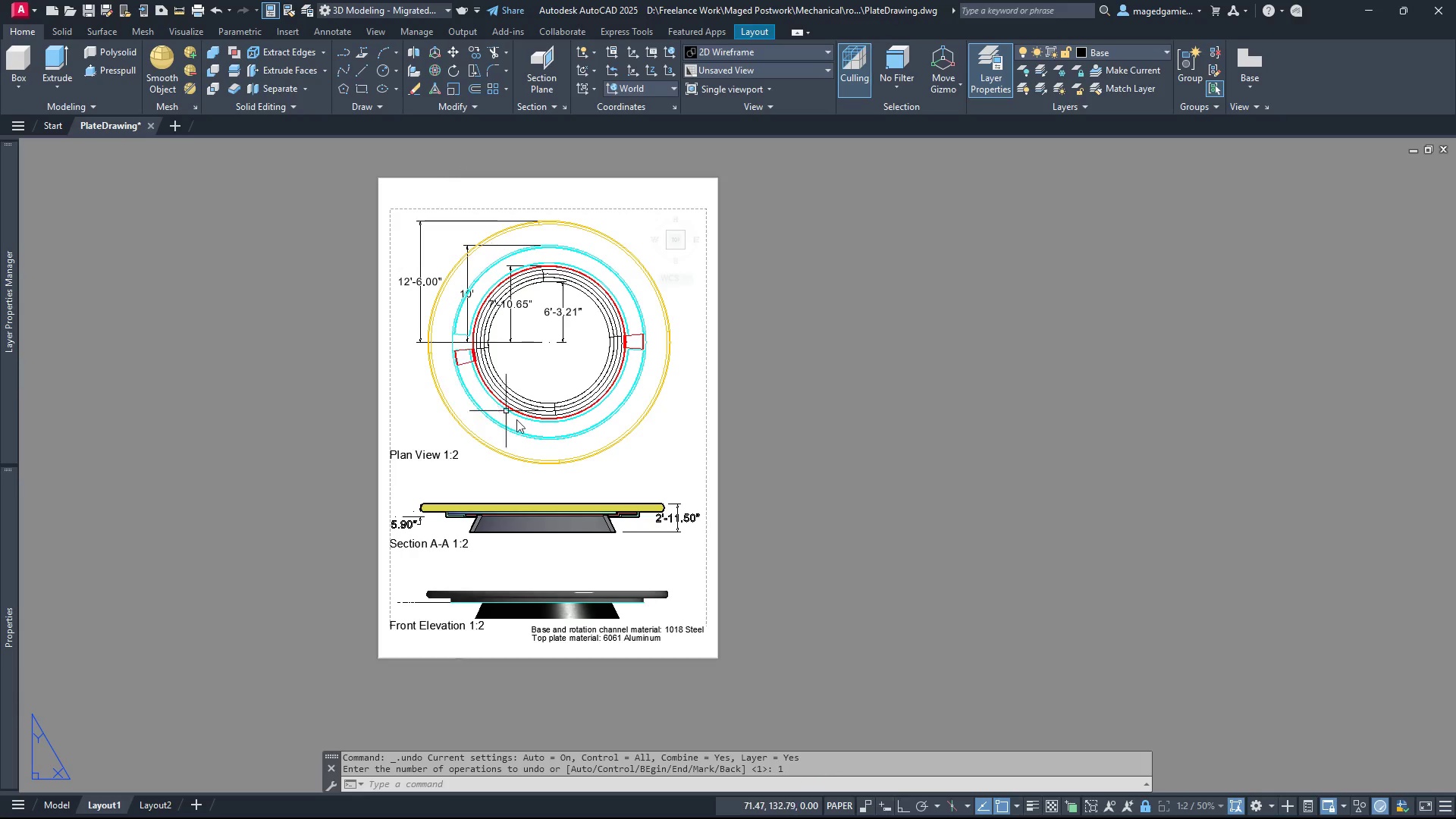 
scroll: coordinate [541, 427], scroll_direction: up, amount: 1.0
 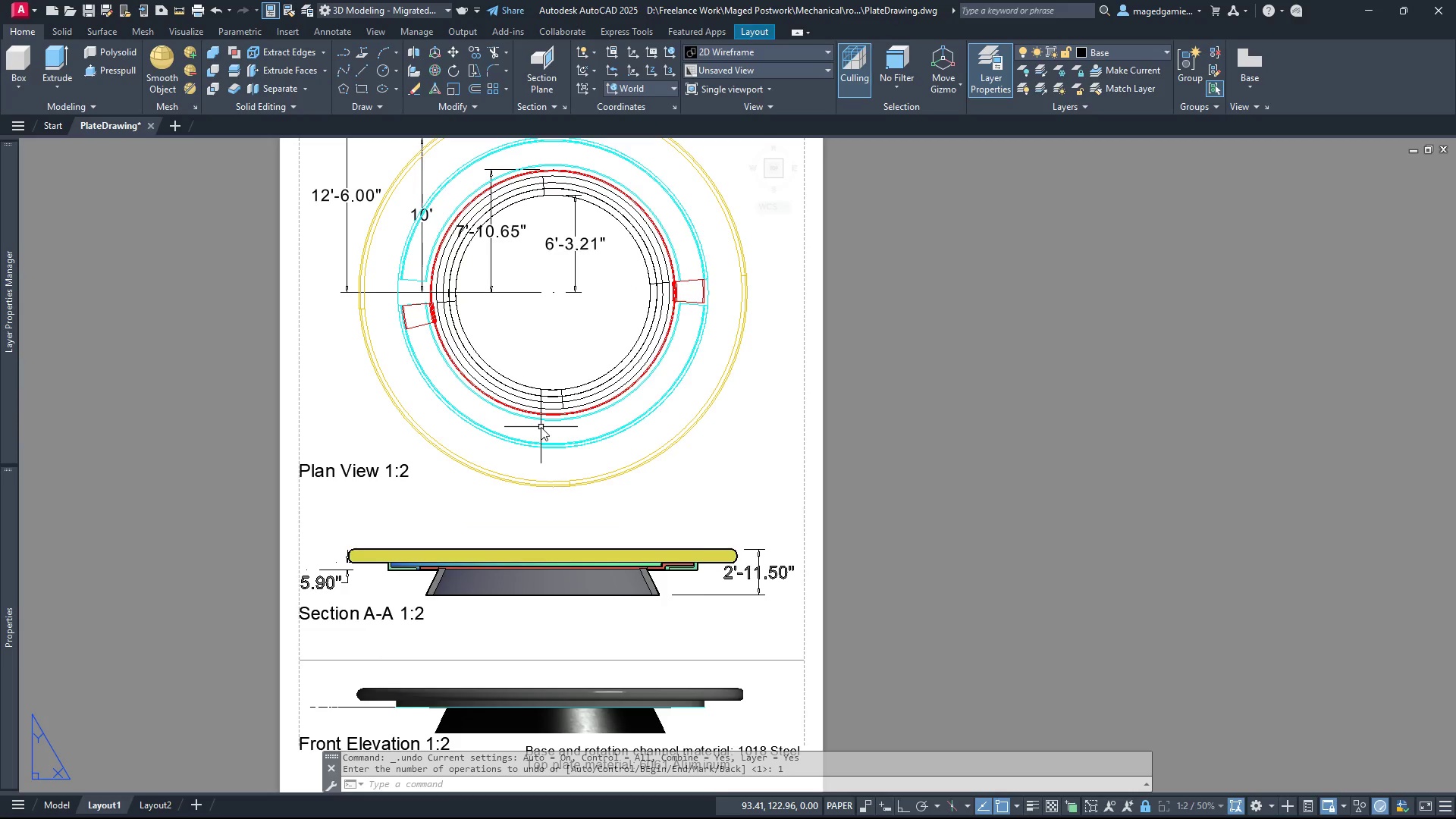 
scroll: coordinate [541, 427], scroll_direction: down, amount: 1.0
 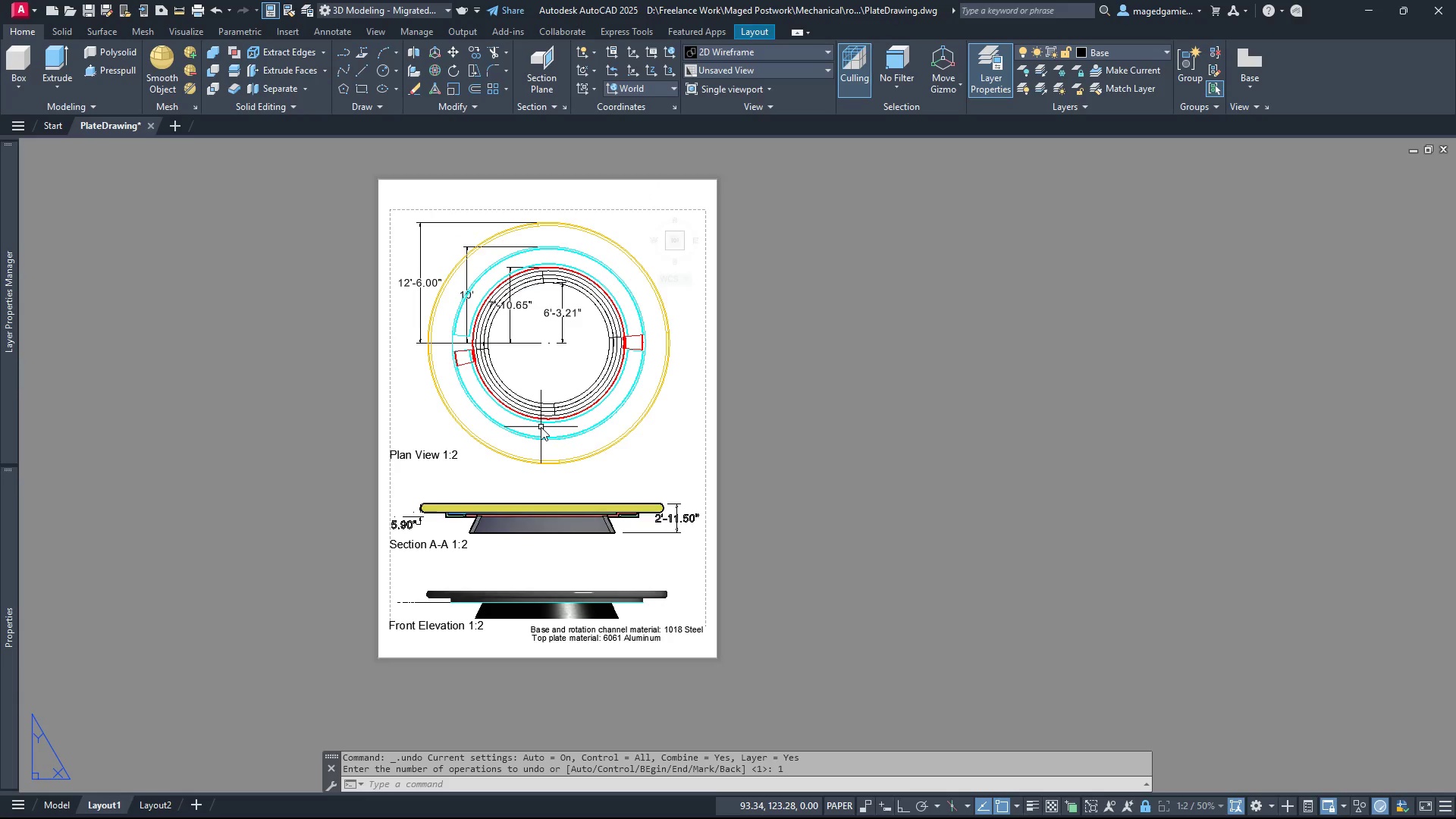 
key(Escape)
 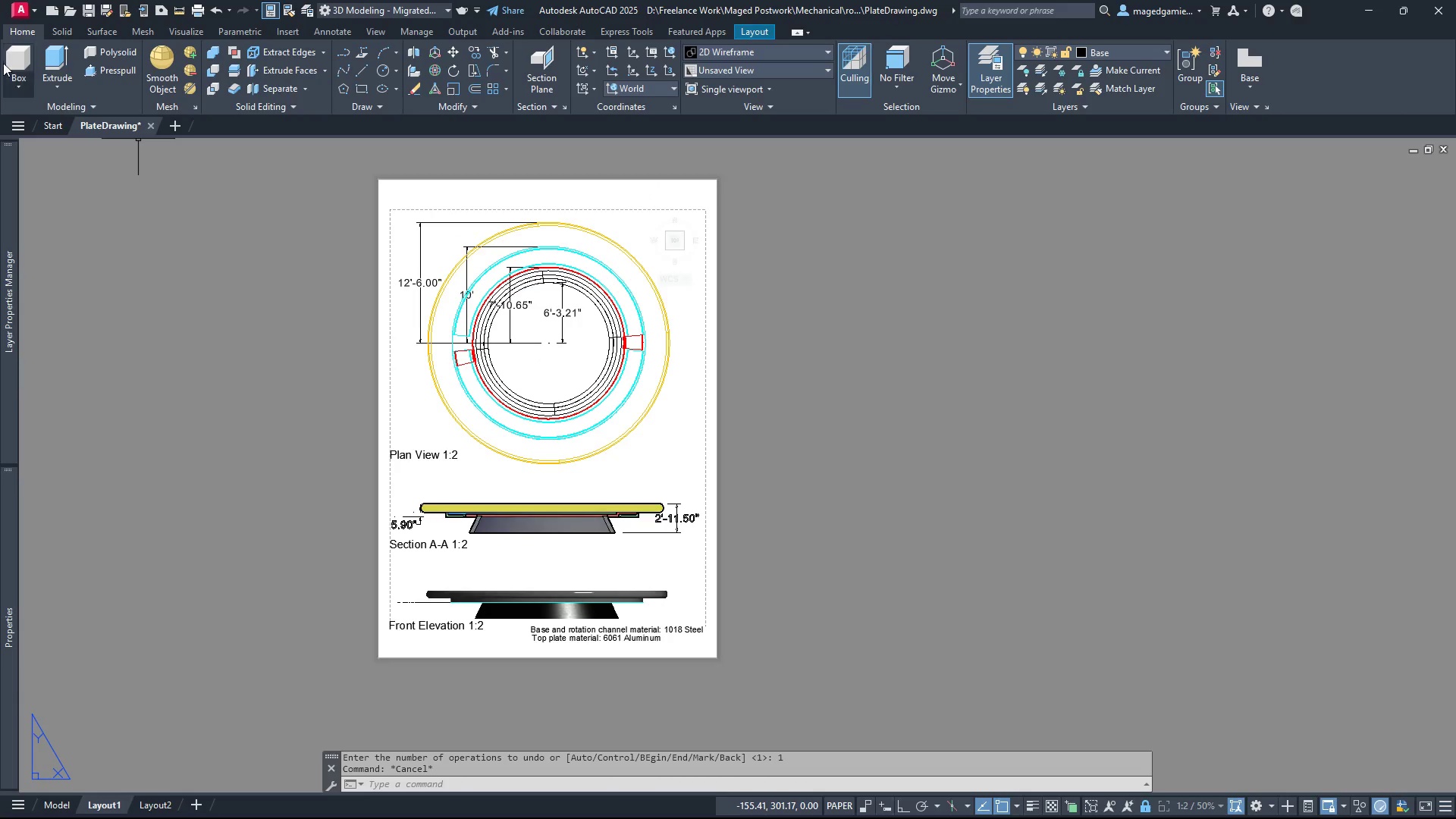 
wait(6.64)
 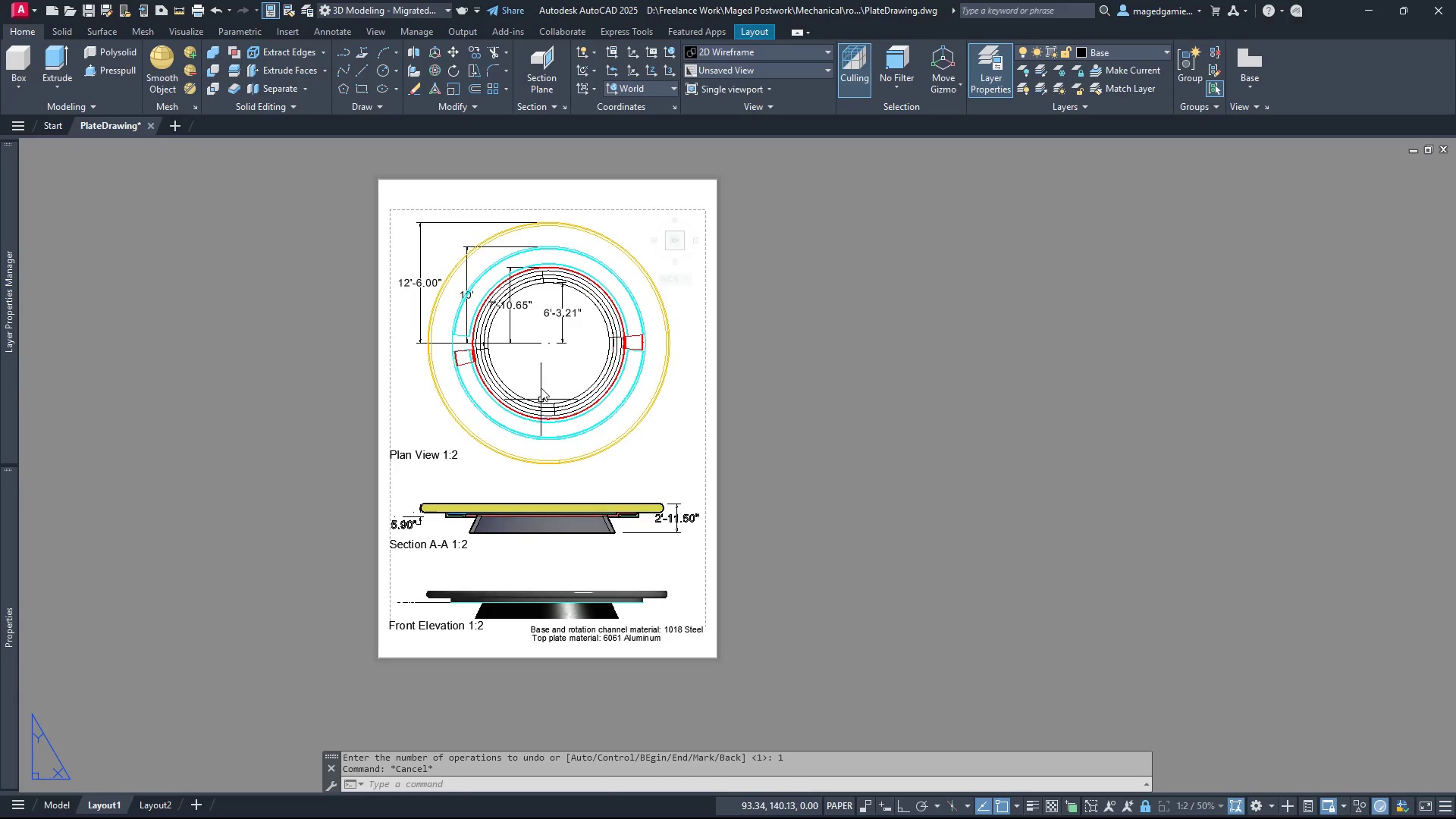 
left_click([472, 29])
 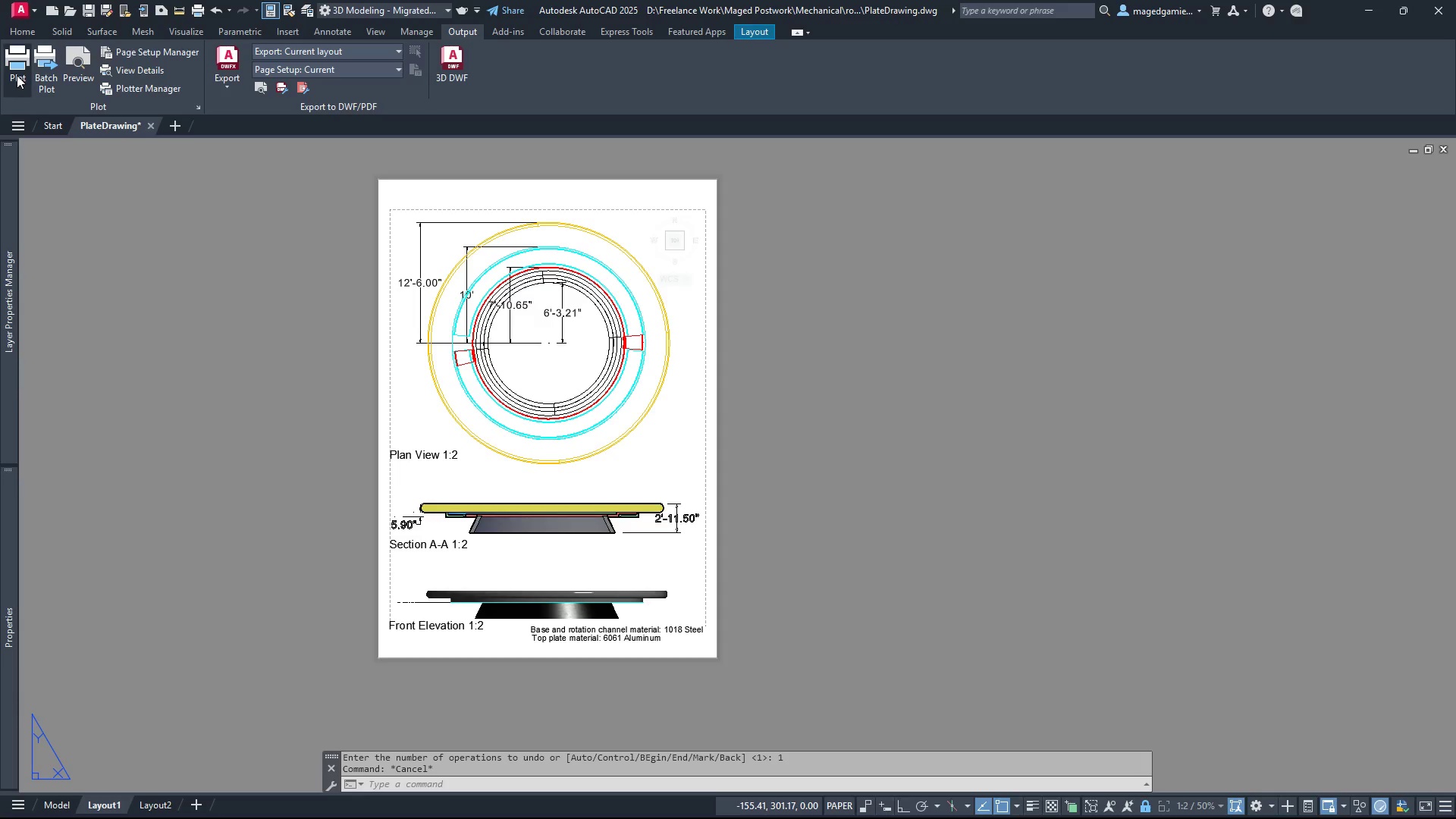 
left_click([17, 75])
 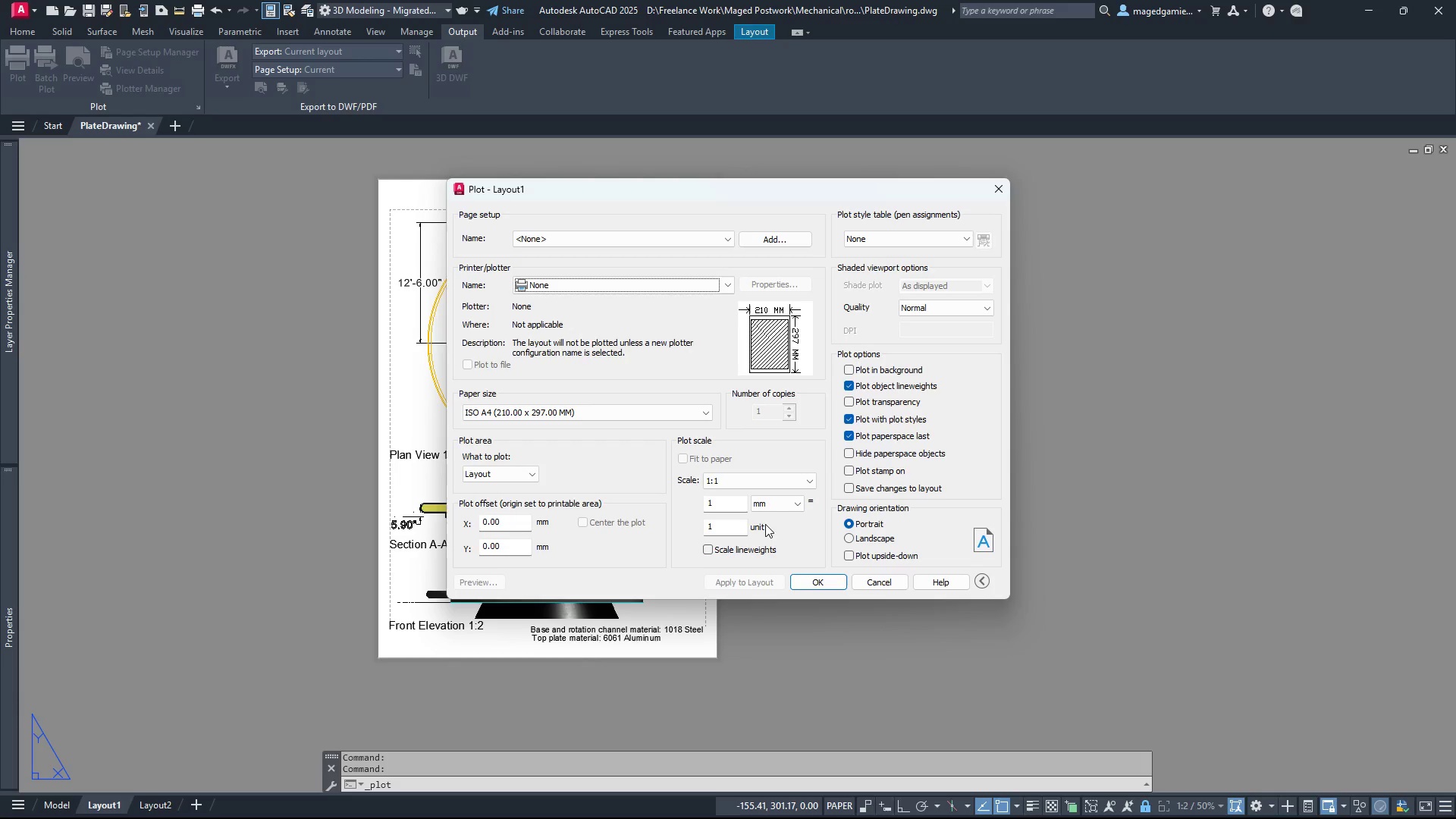 
left_click([649, 284])
 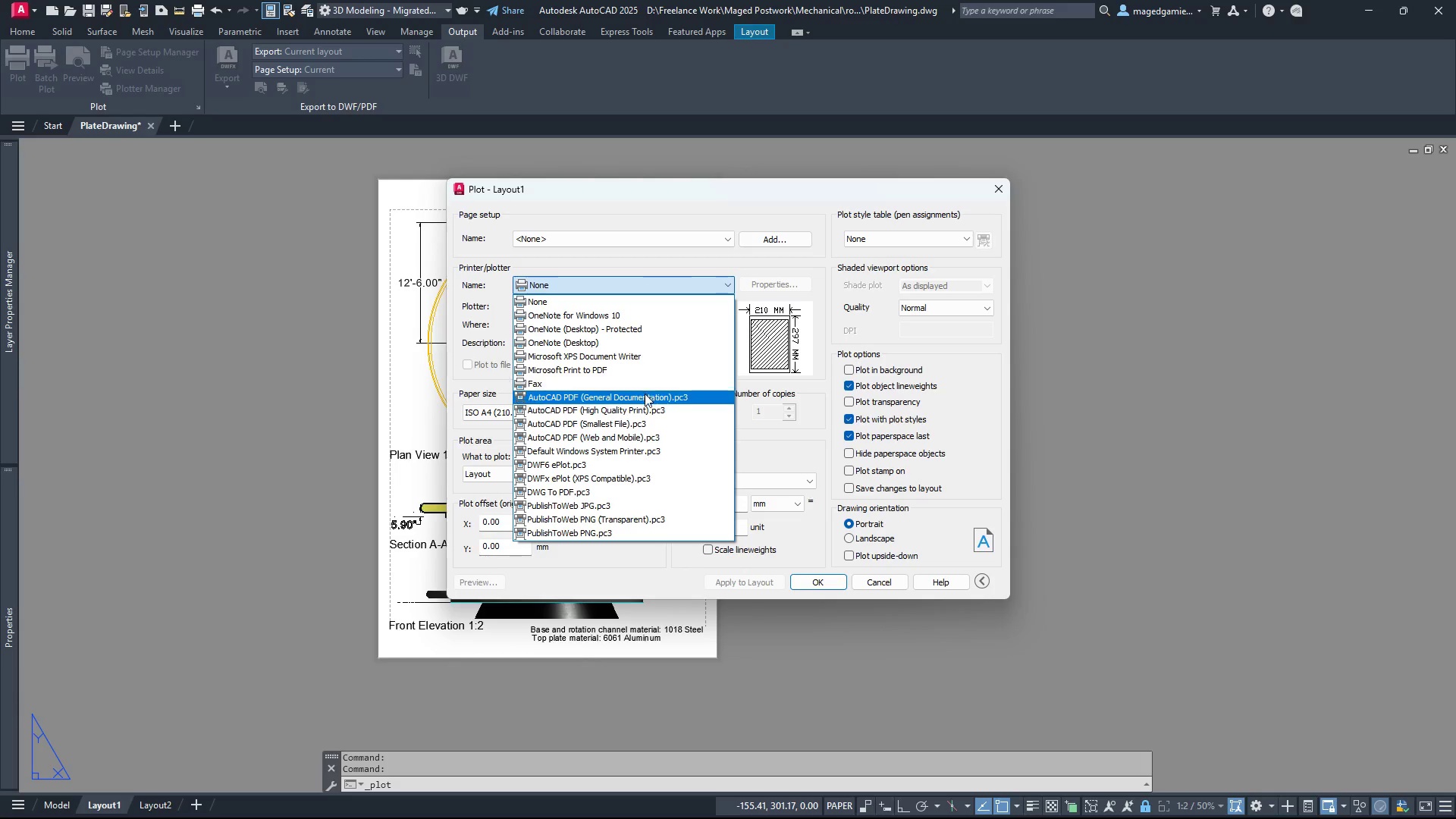 
left_click([645, 397])
 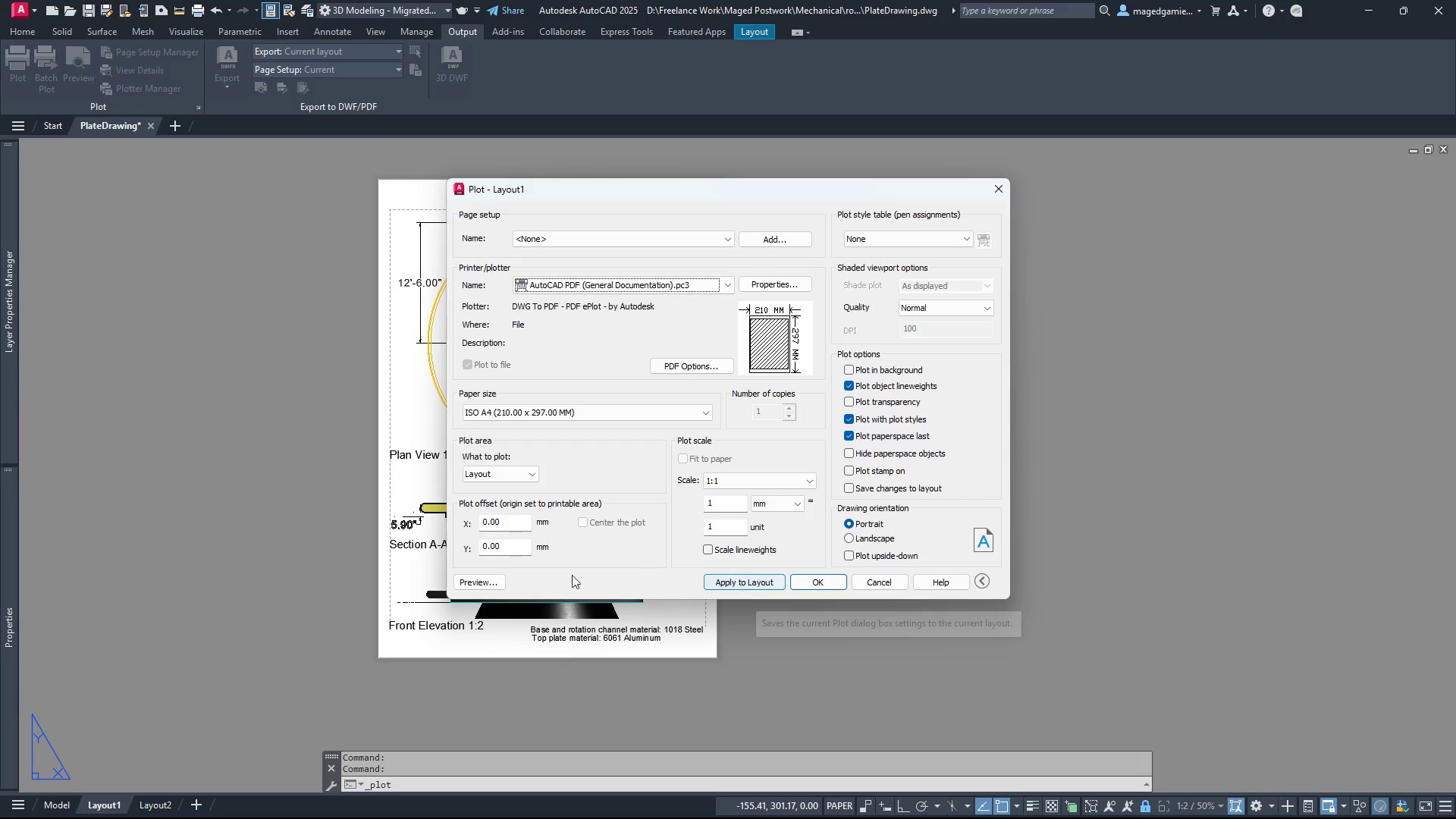 
left_click([460, 579])
 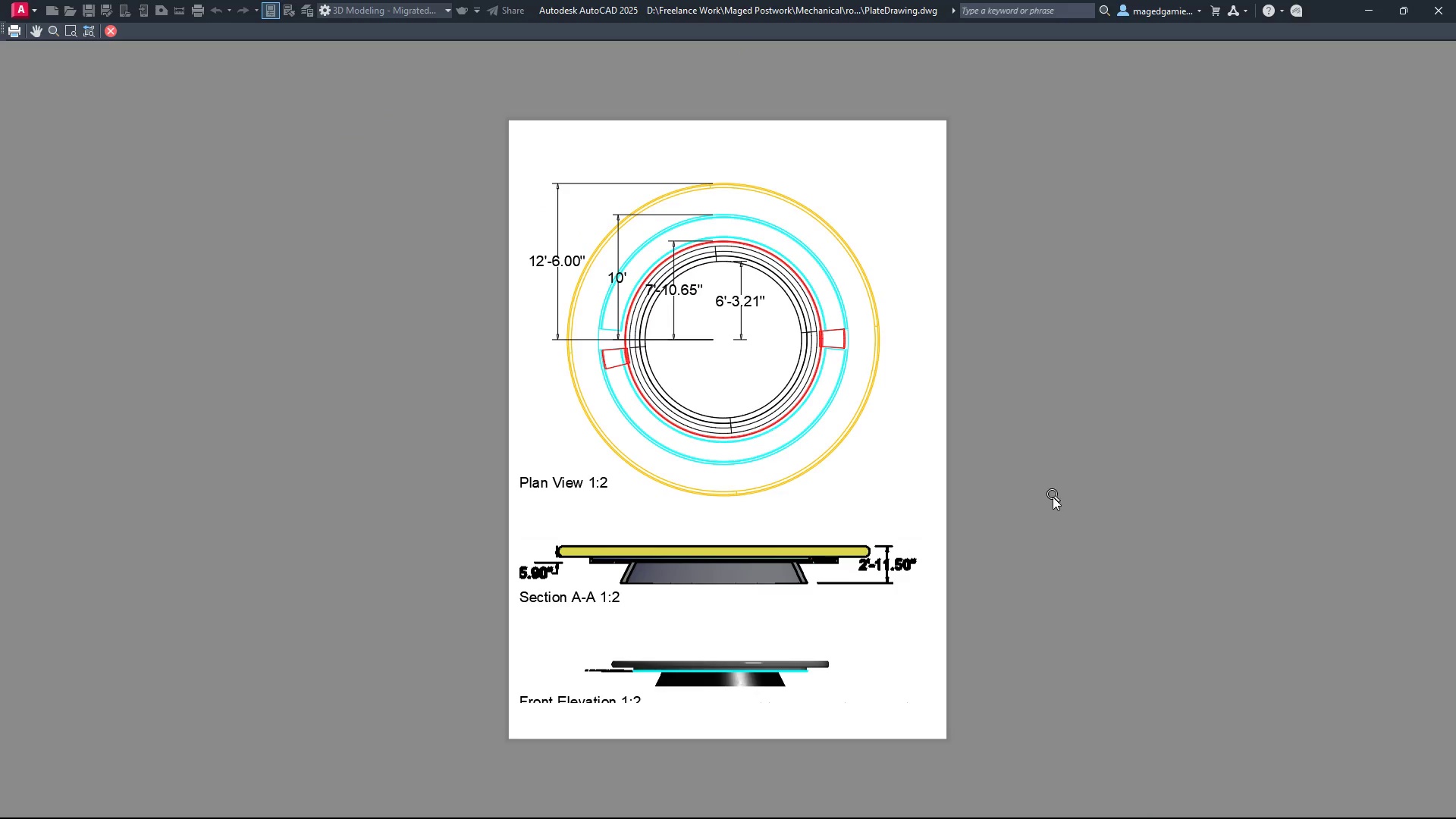 
wait(13.7)
 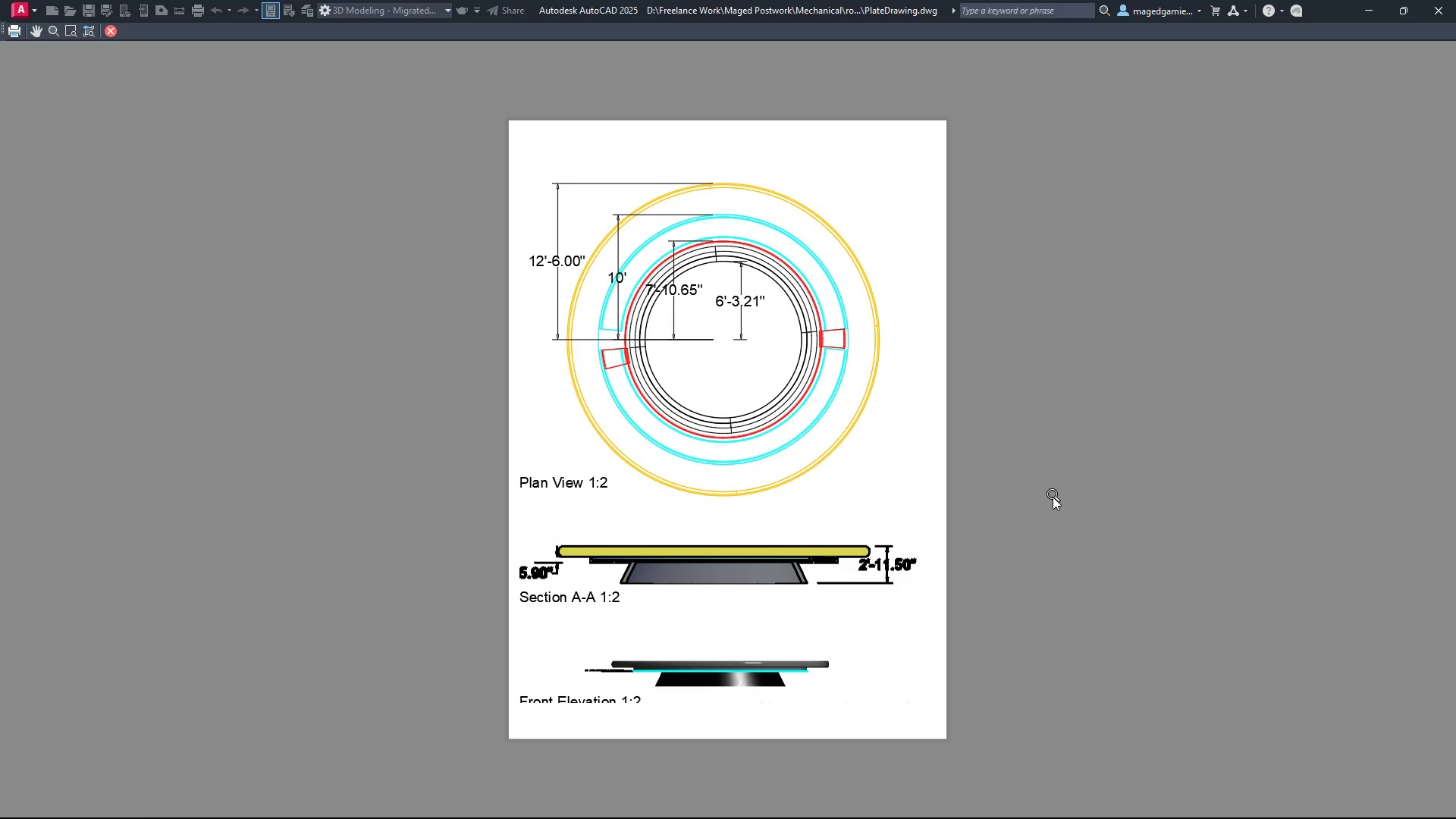 
left_click([1434, 7])
 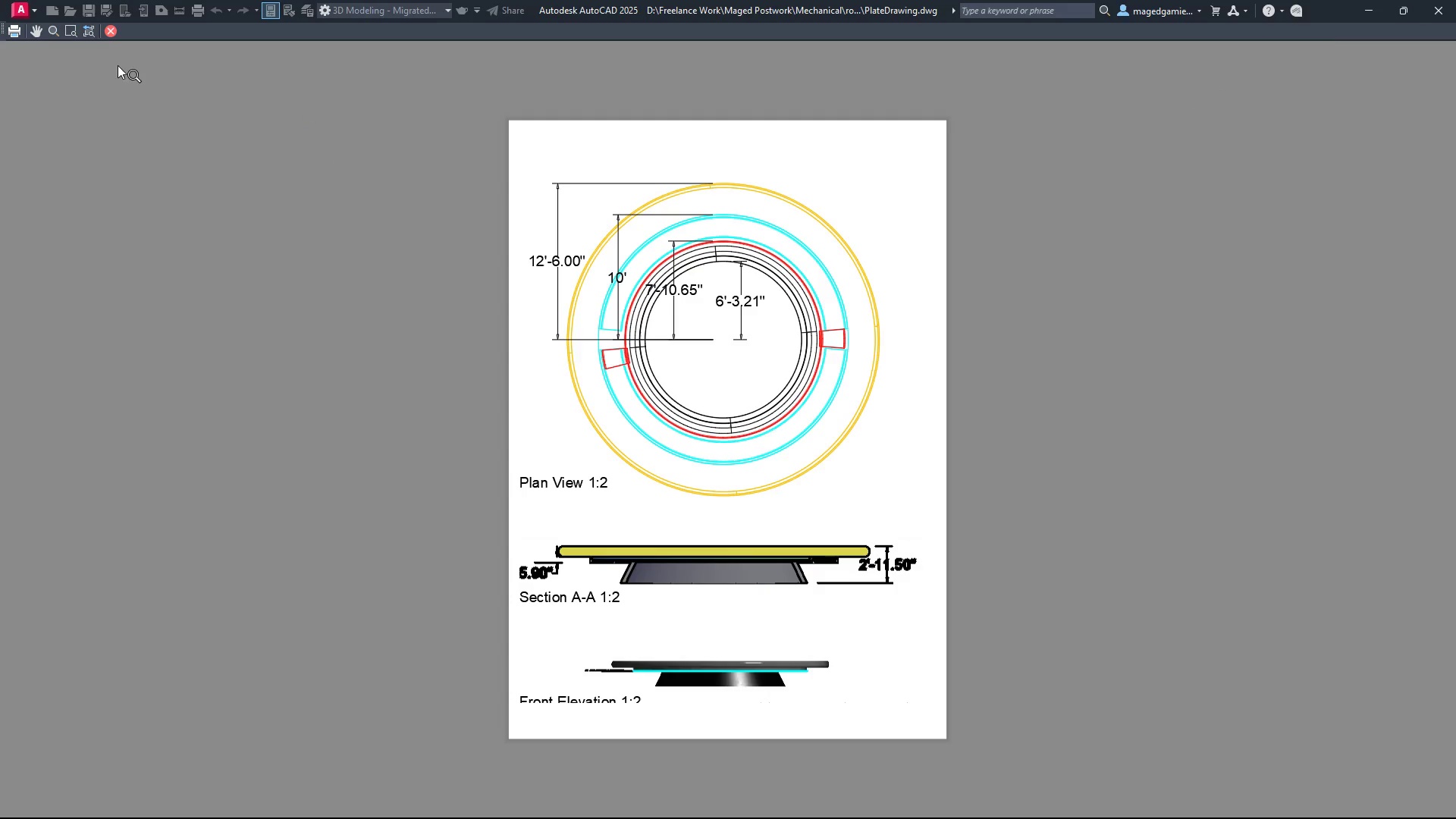 
left_click([111, 27])
 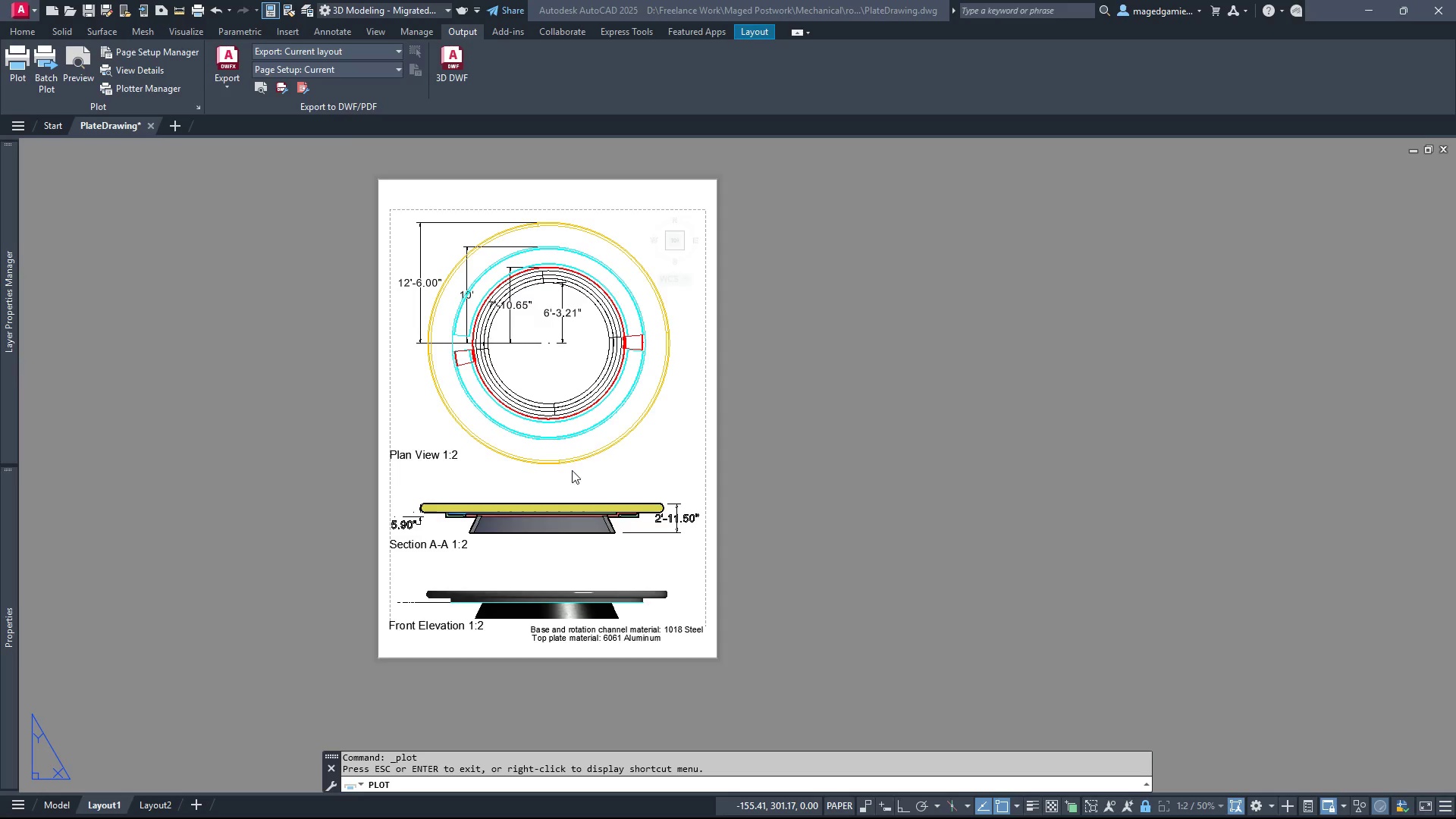 
scroll: coordinate [570, 463], scroll_direction: up, amount: 1.0
 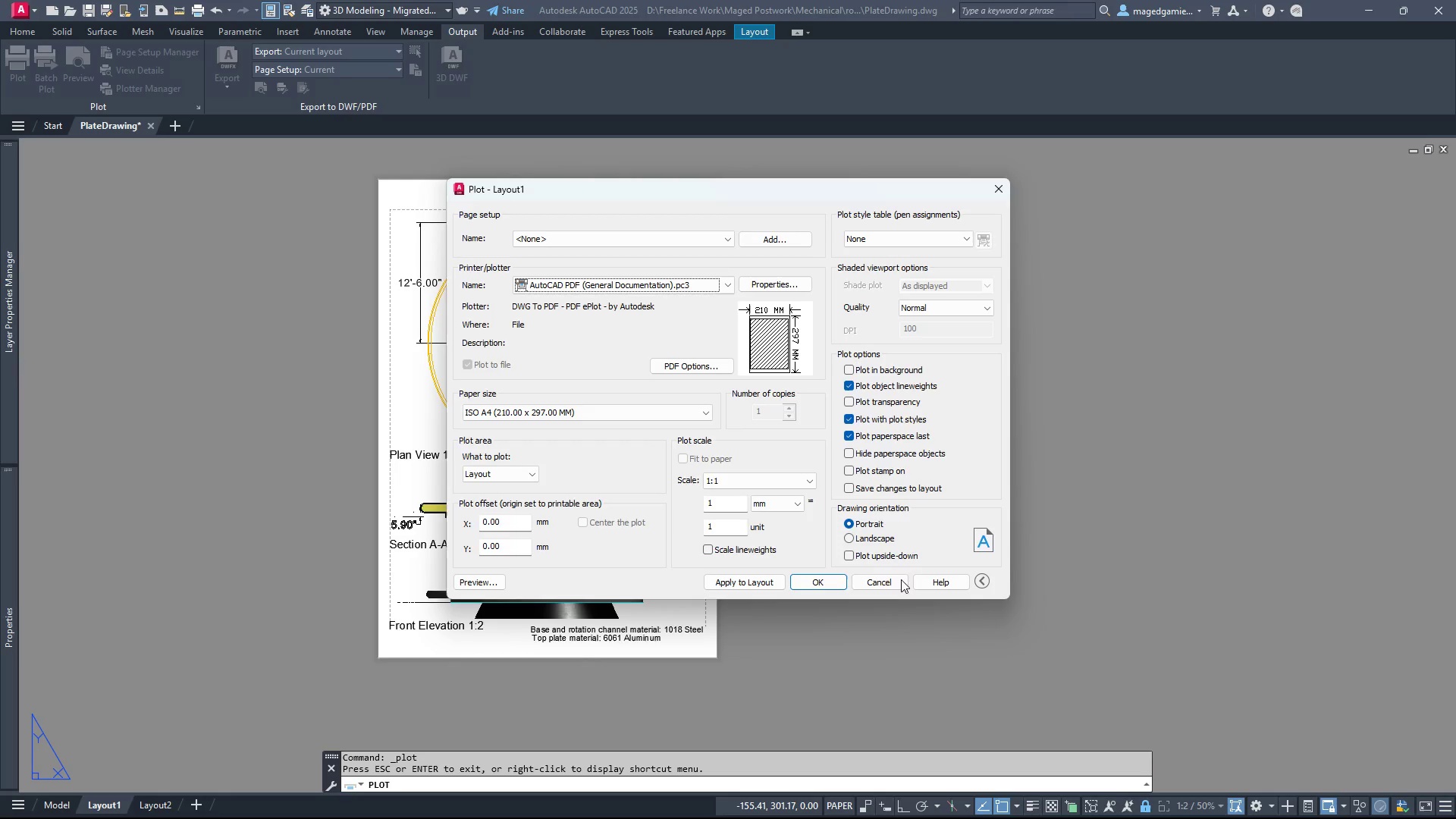 
left_click([889, 585])
 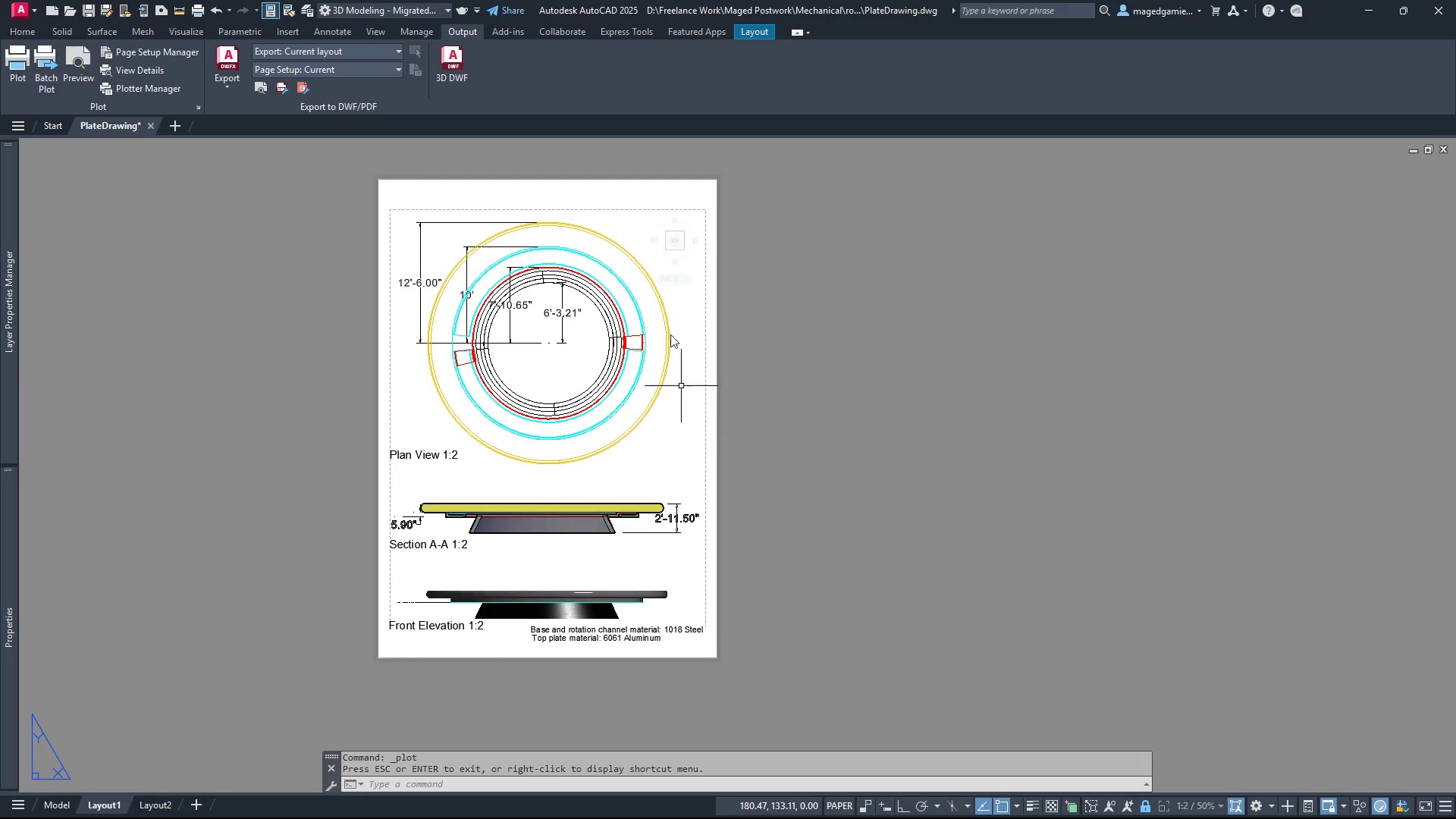 
wait(6.64)
 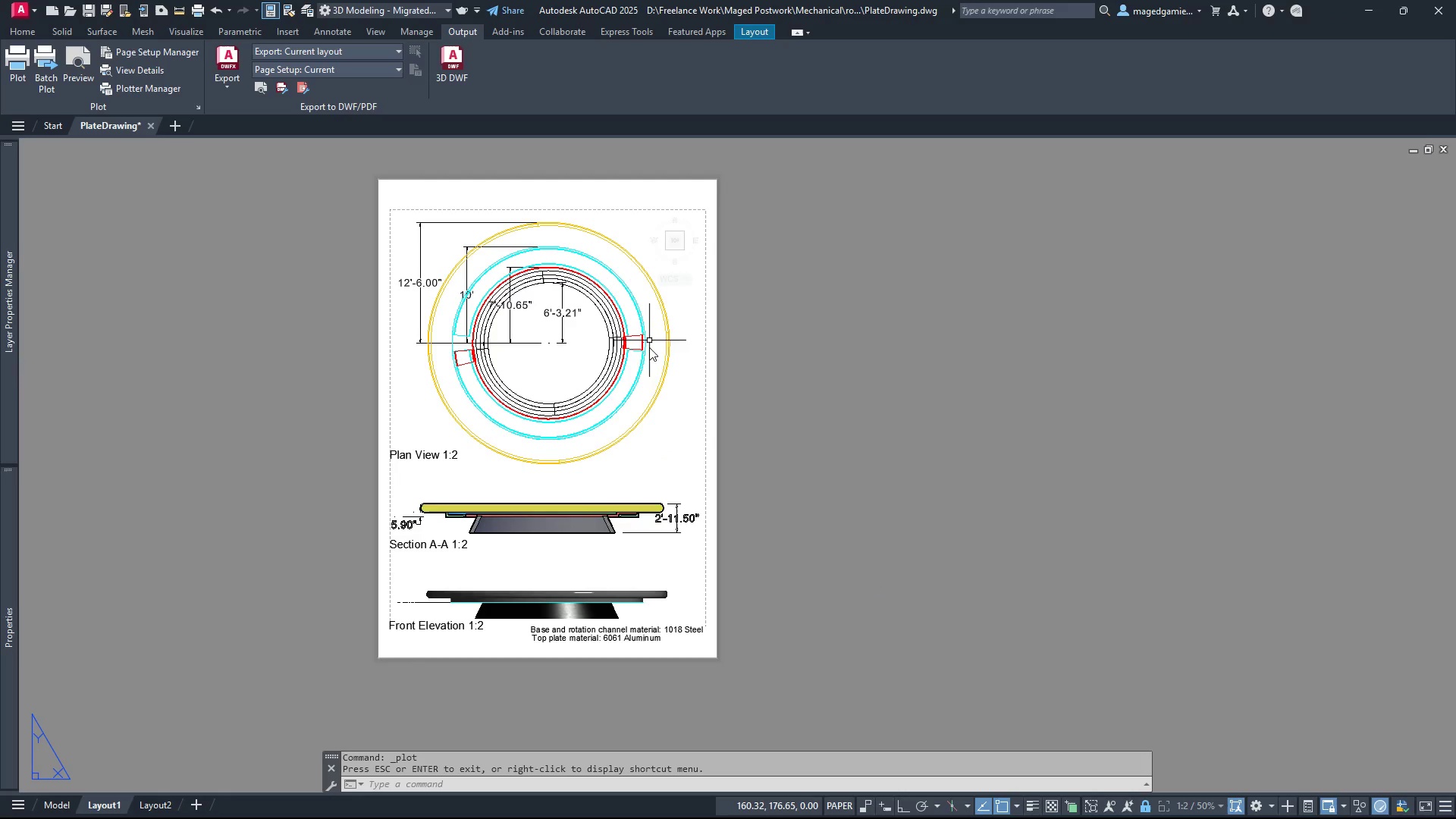 
left_click([24, 36])
 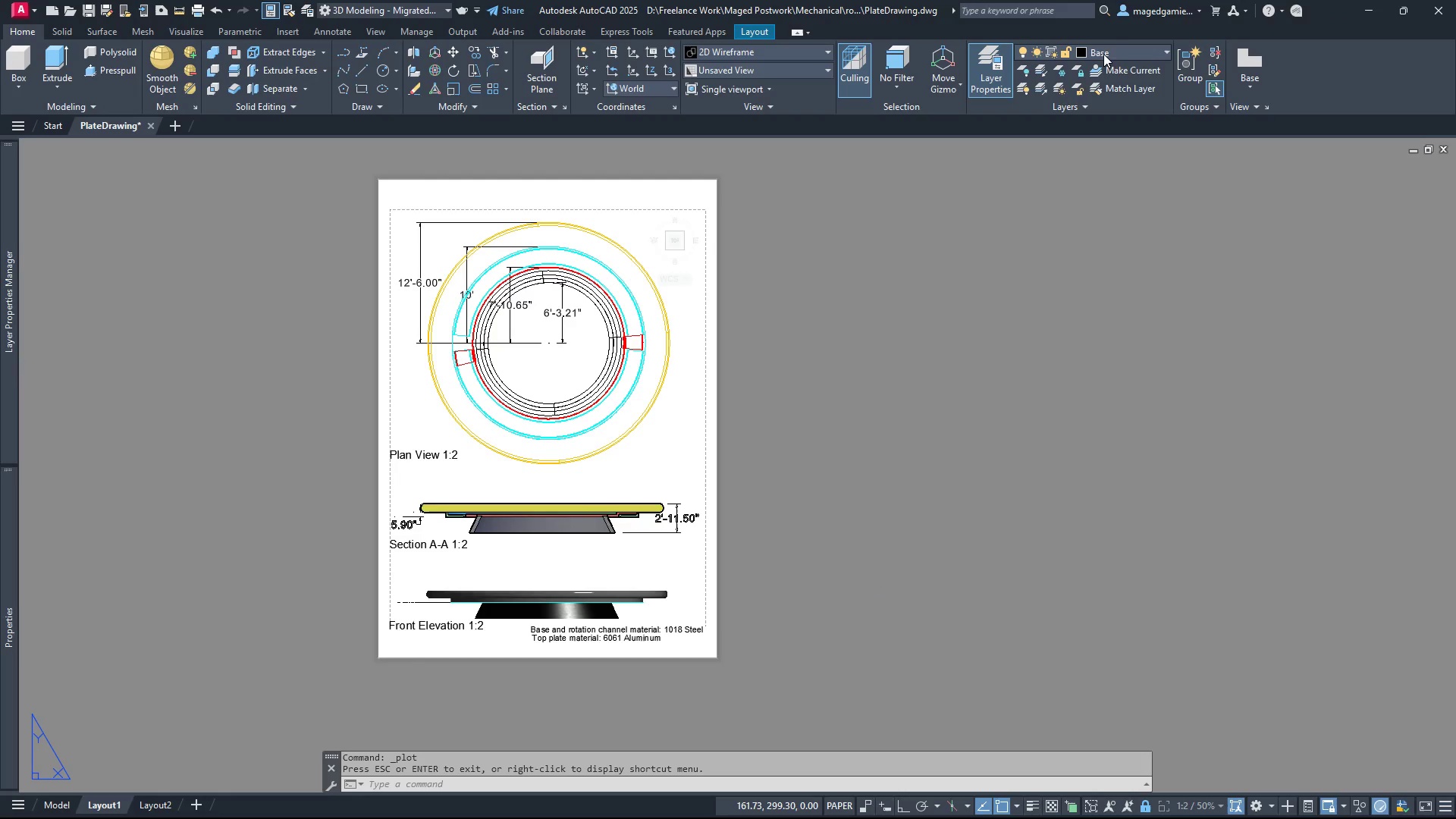 
left_click([1150, 56])
 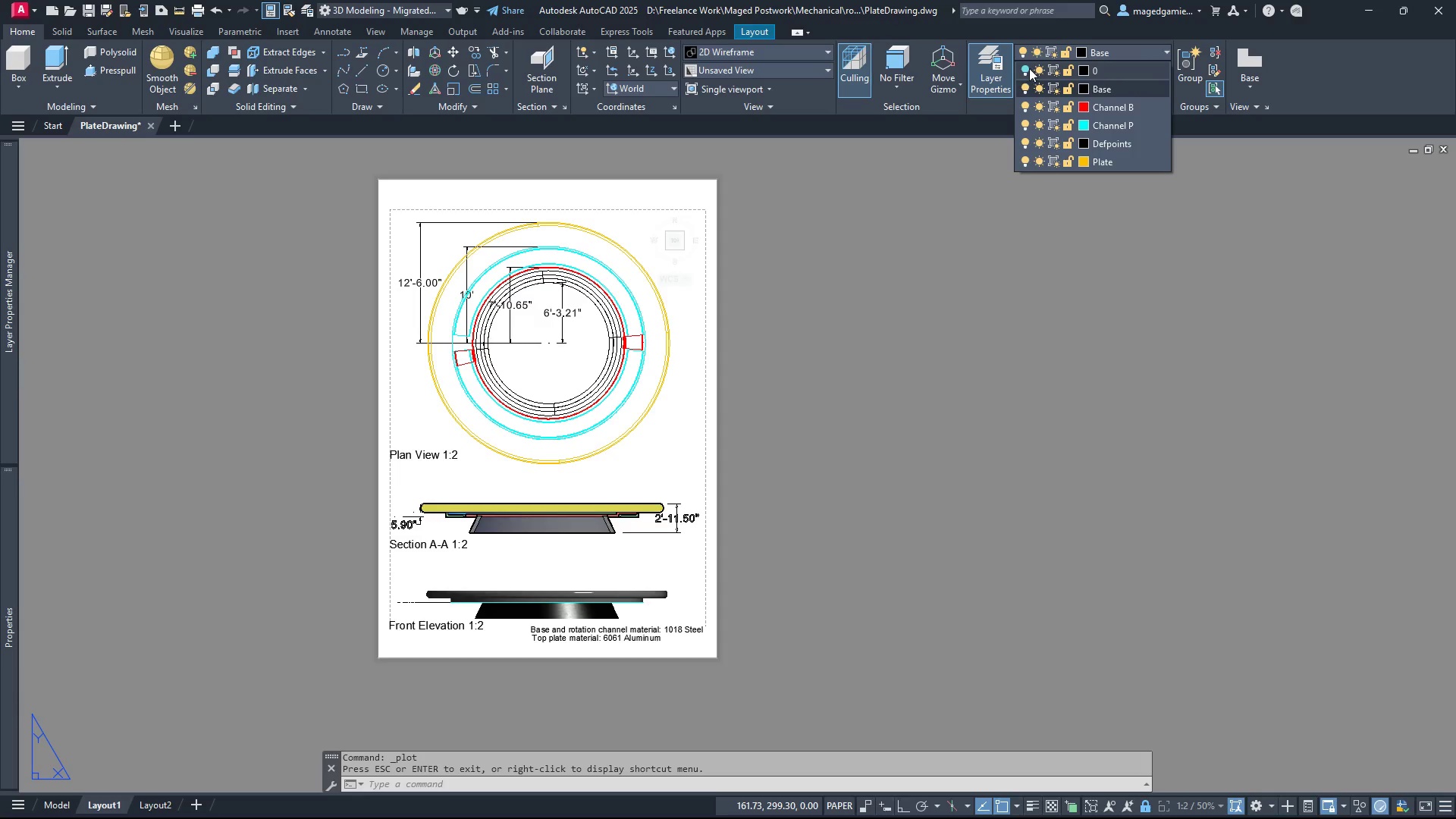 
left_click([1025, 68])
 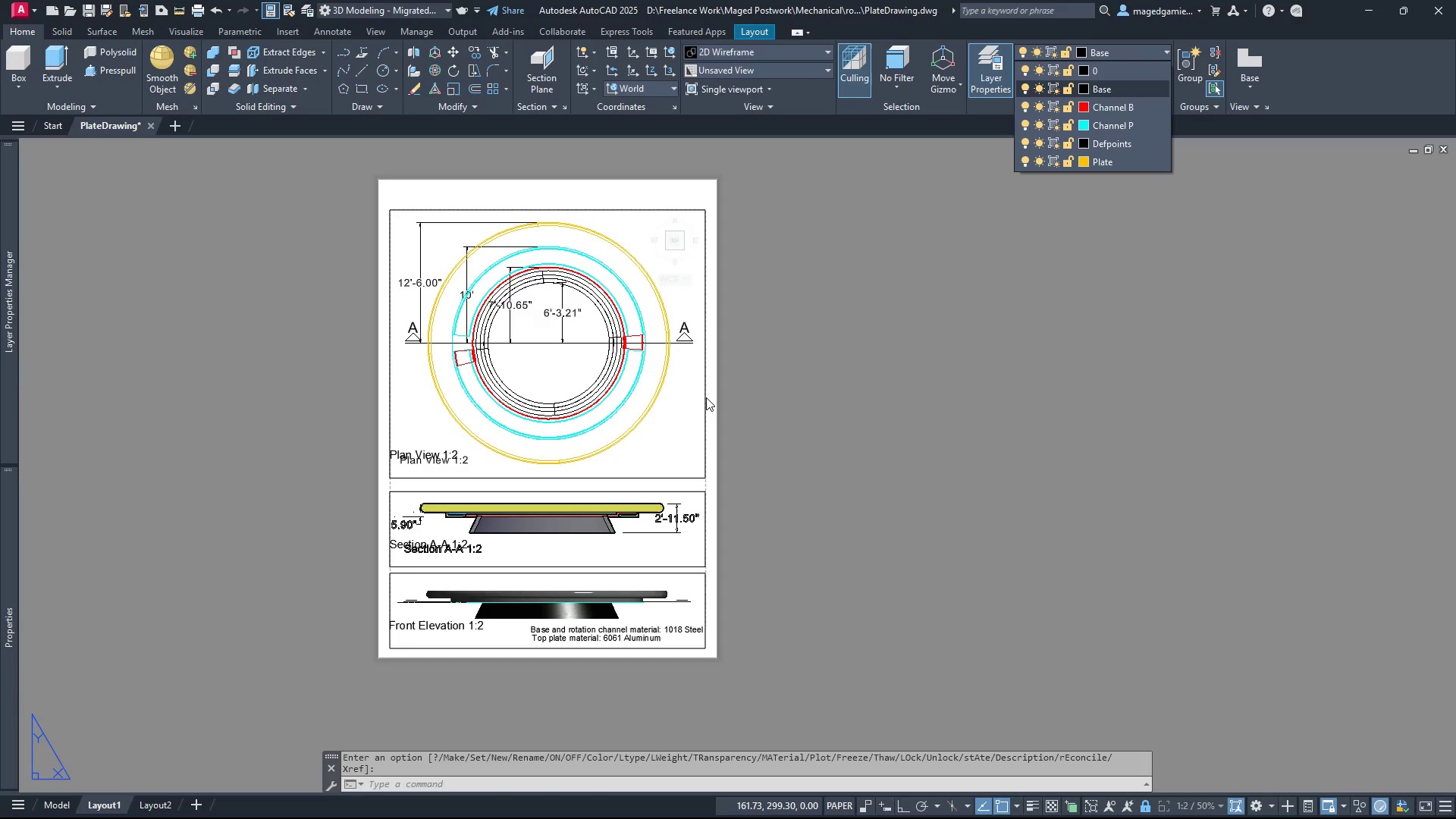 
left_click([704, 396])
 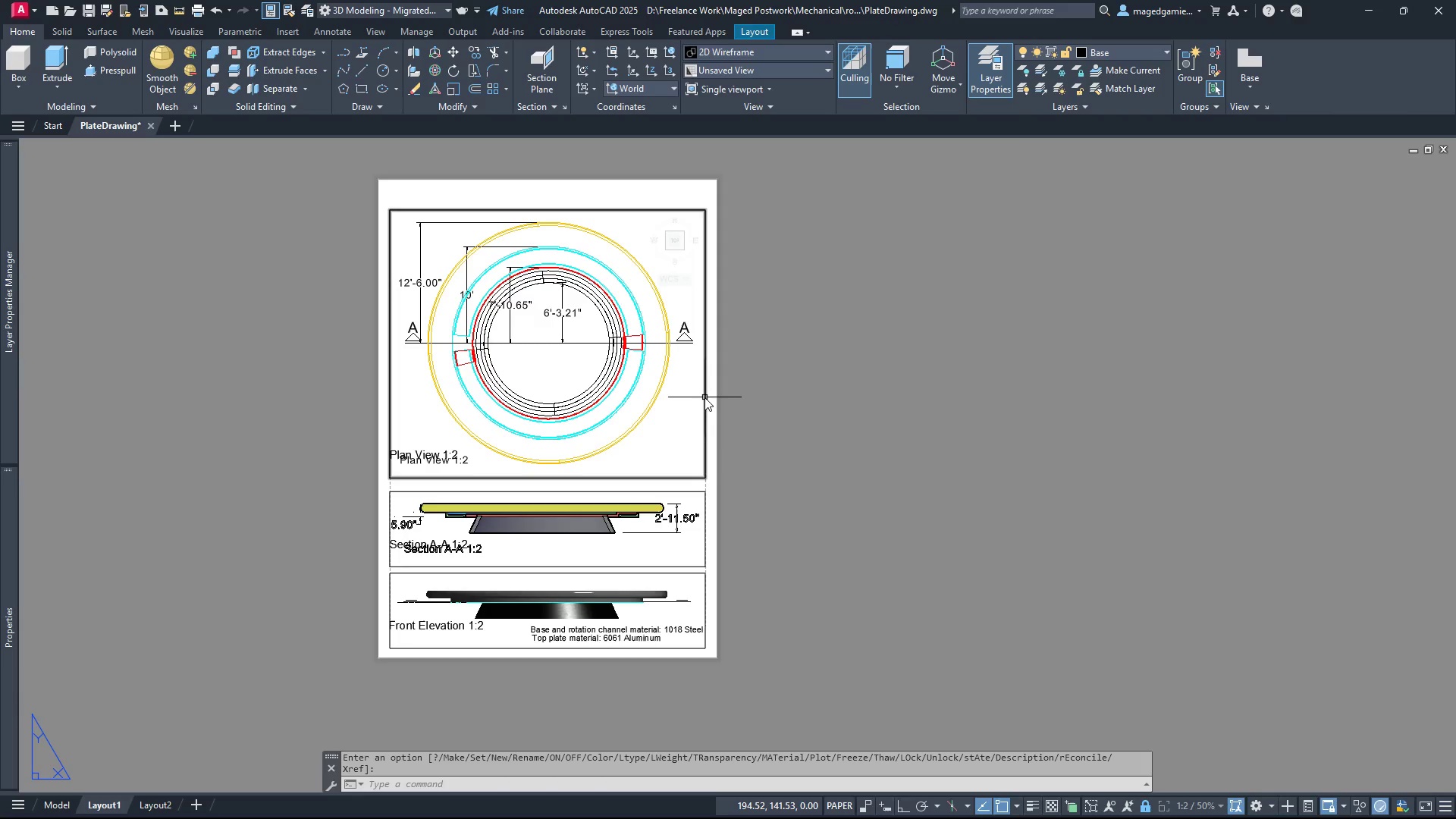 
left_click([704, 397])
 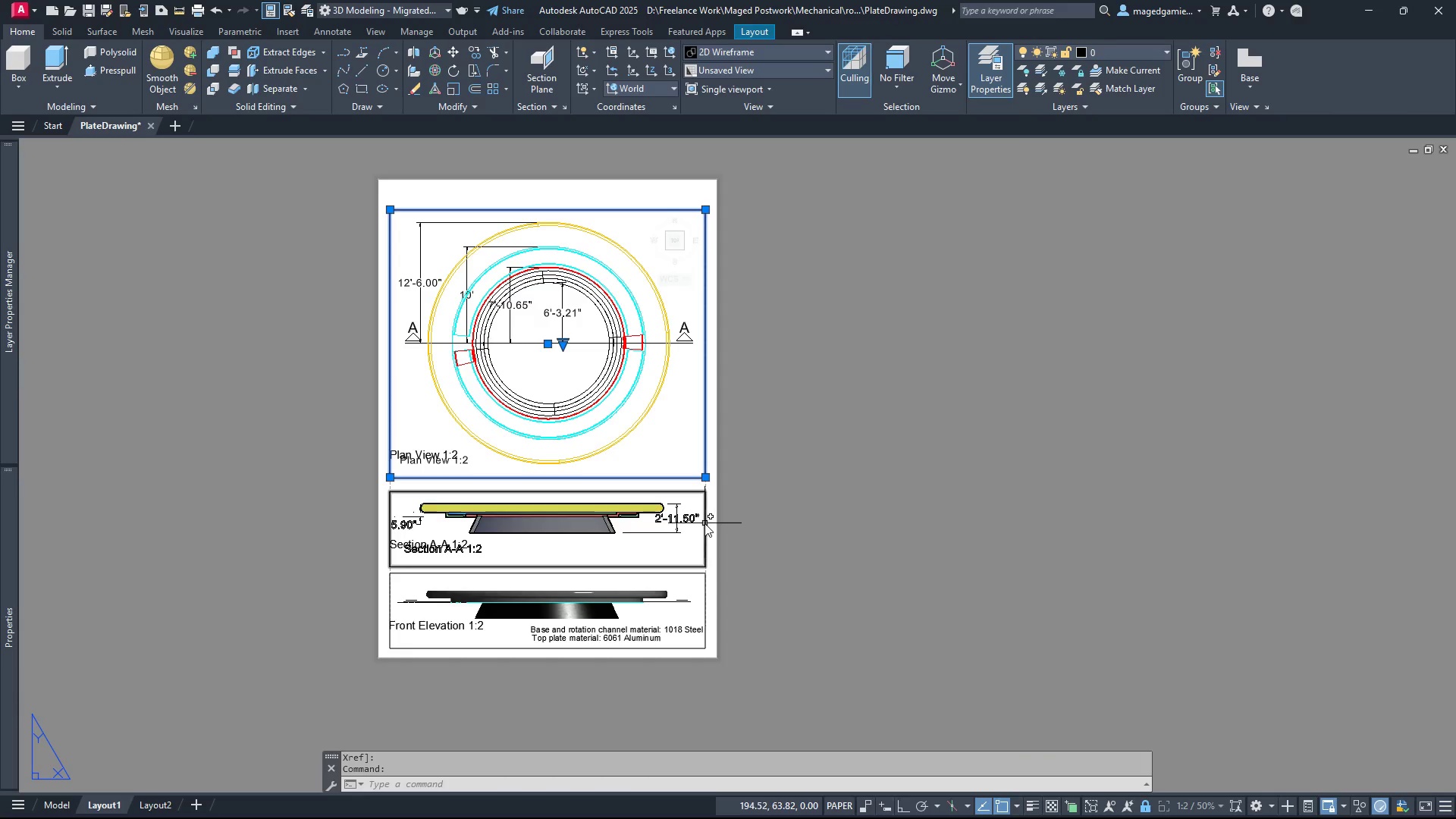 
left_click([704, 523])
 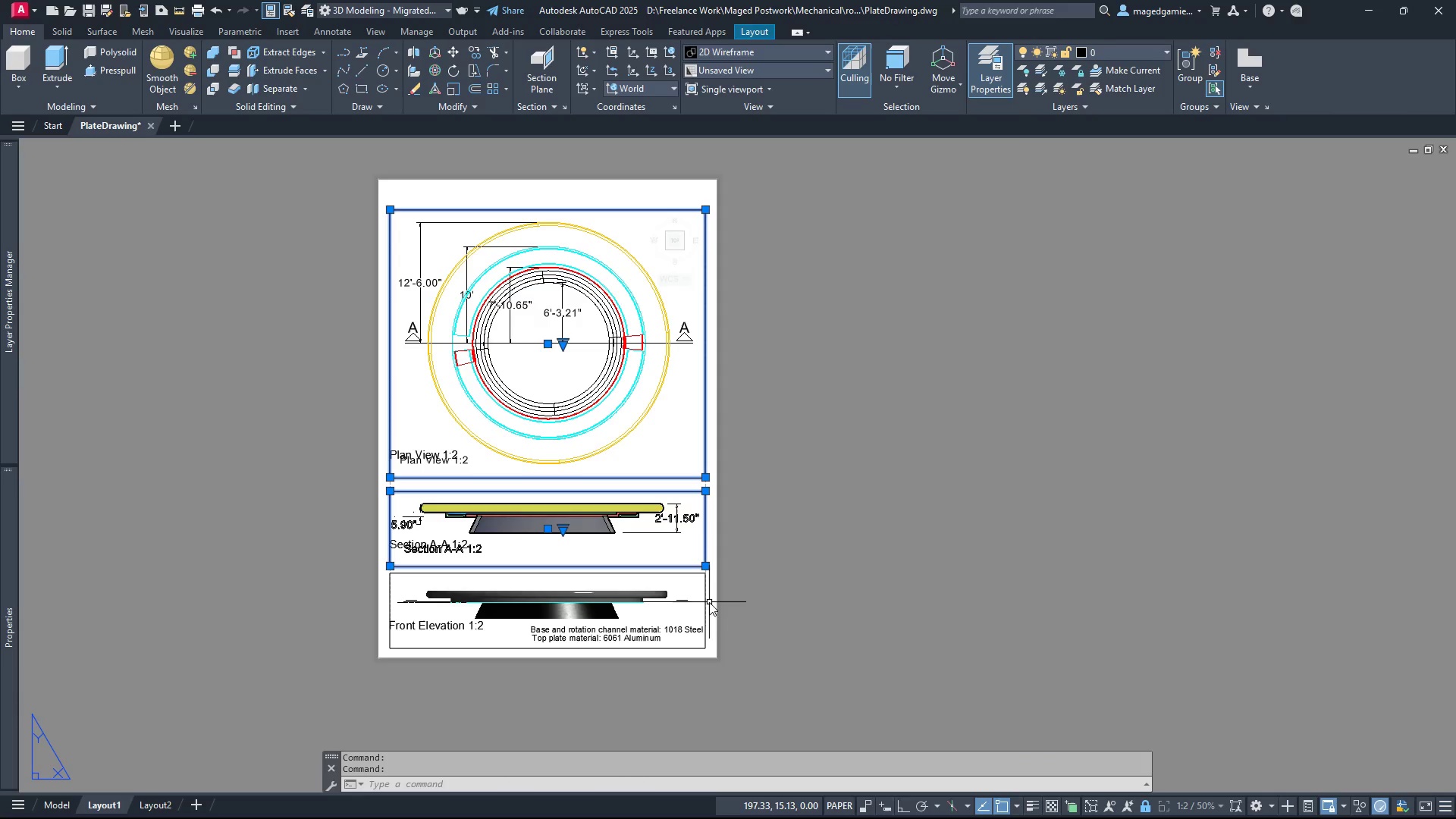 
left_click([706, 601])
 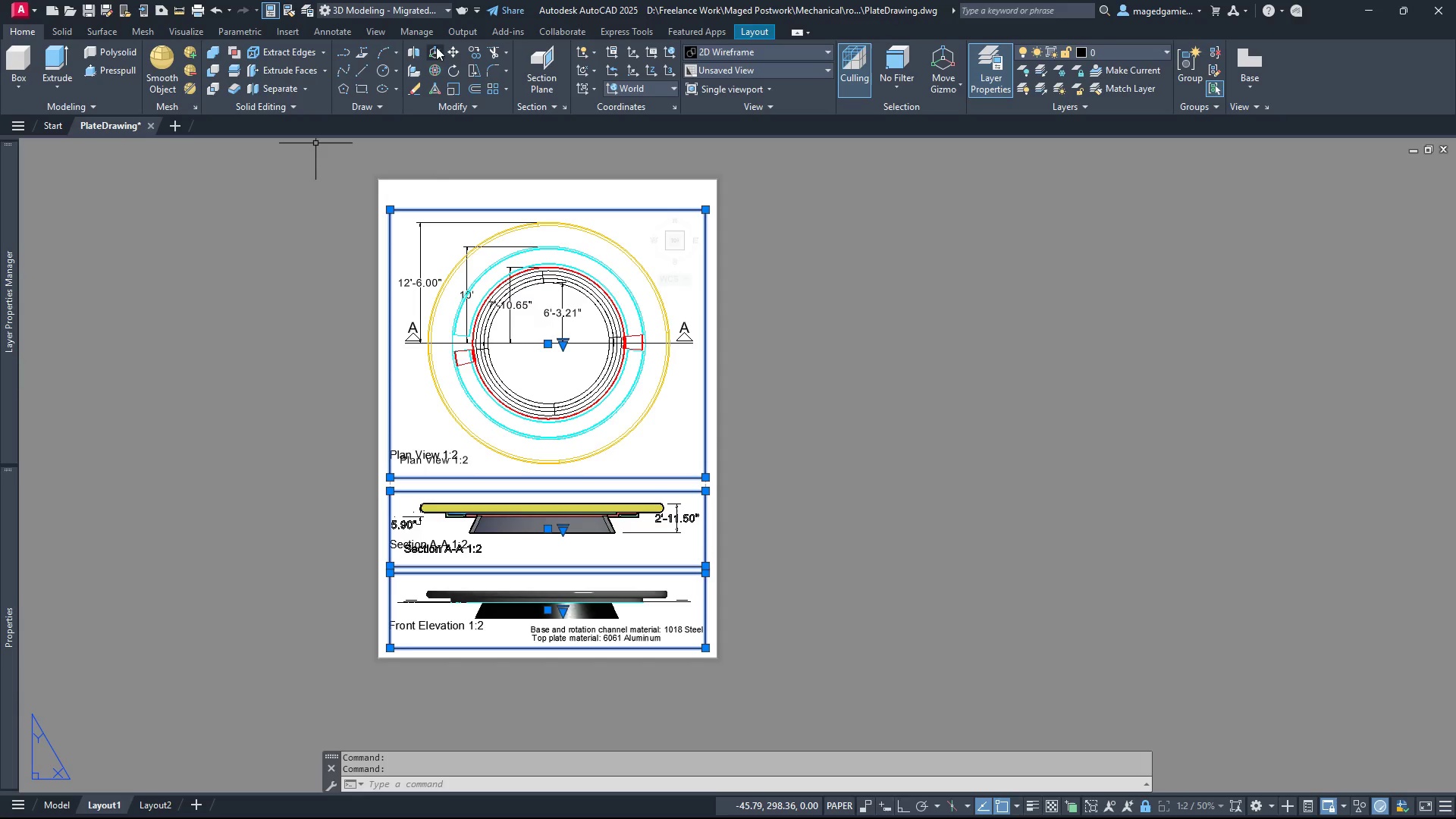 
left_click([453, 52])
 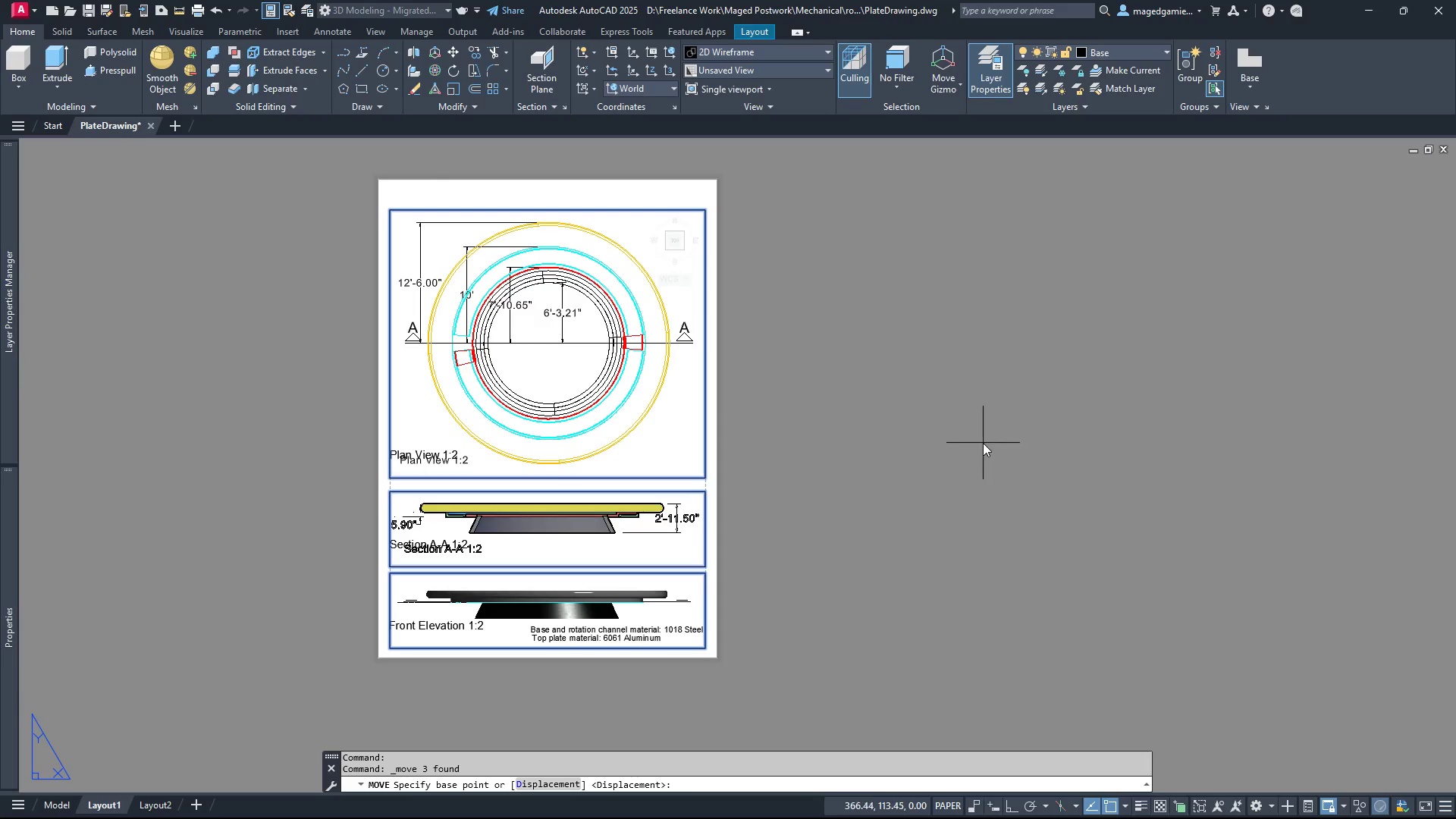 
left_click([983, 443])
 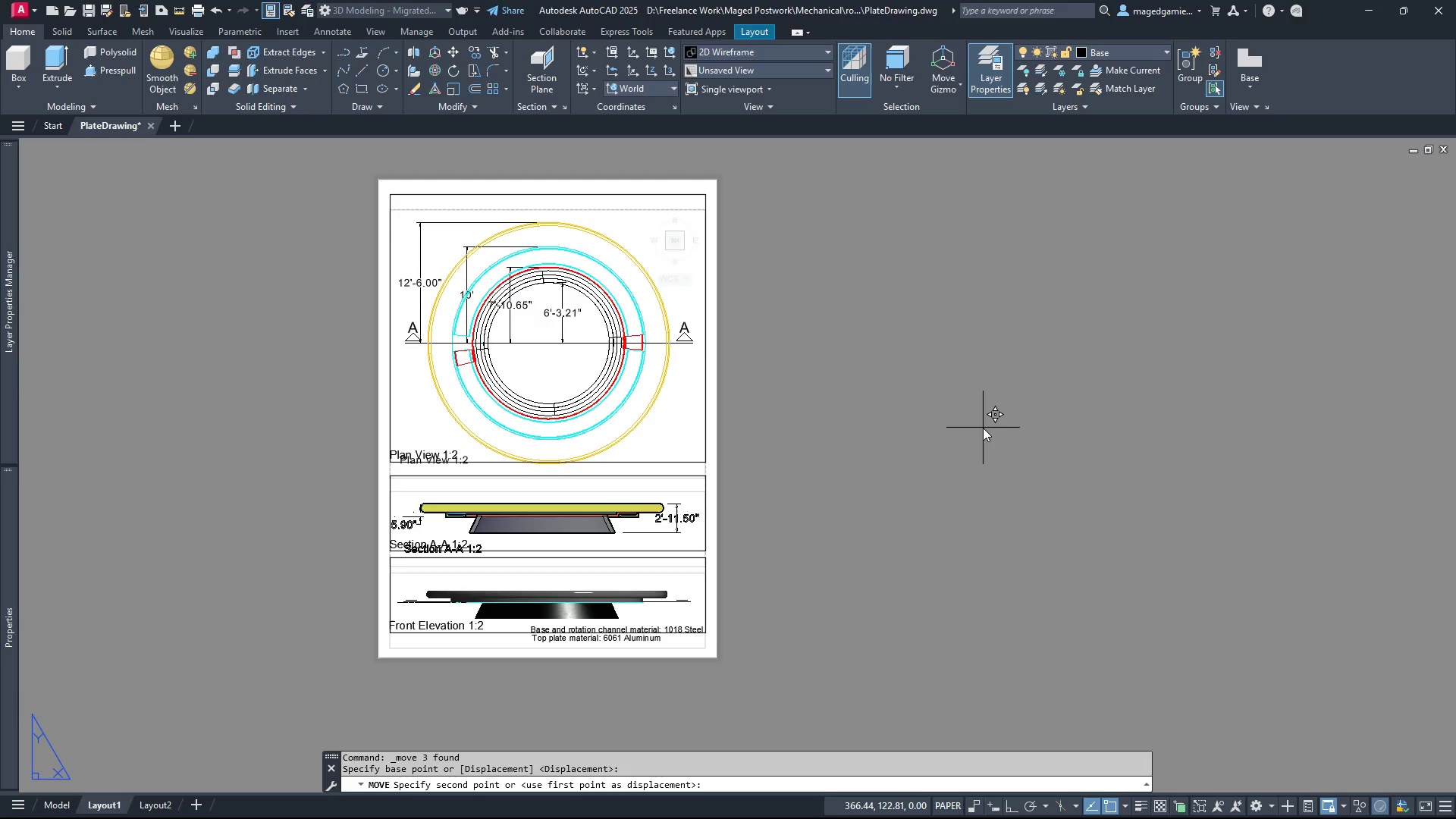 
left_click([983, 428])
 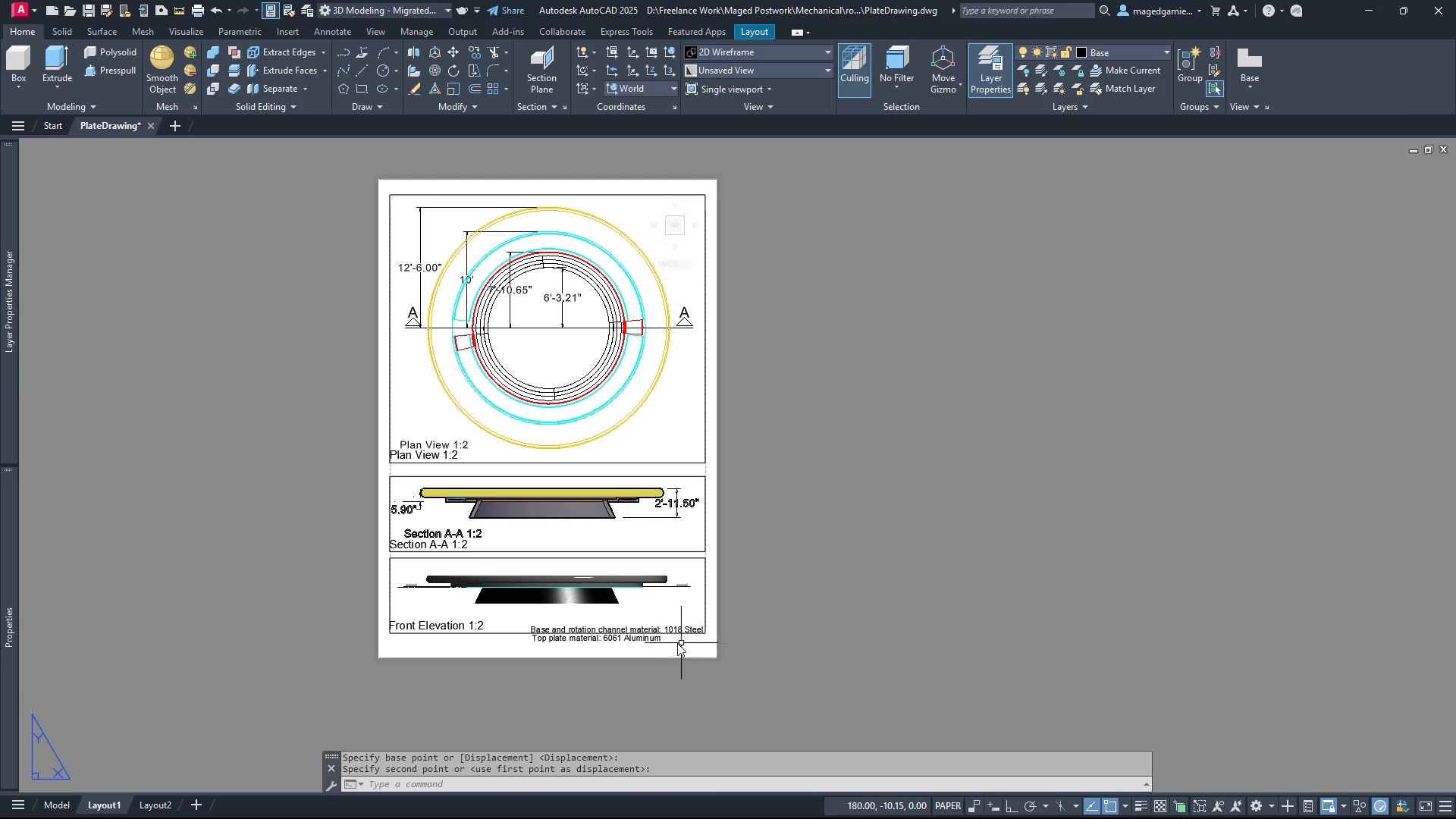 
left_click([657, 642])
 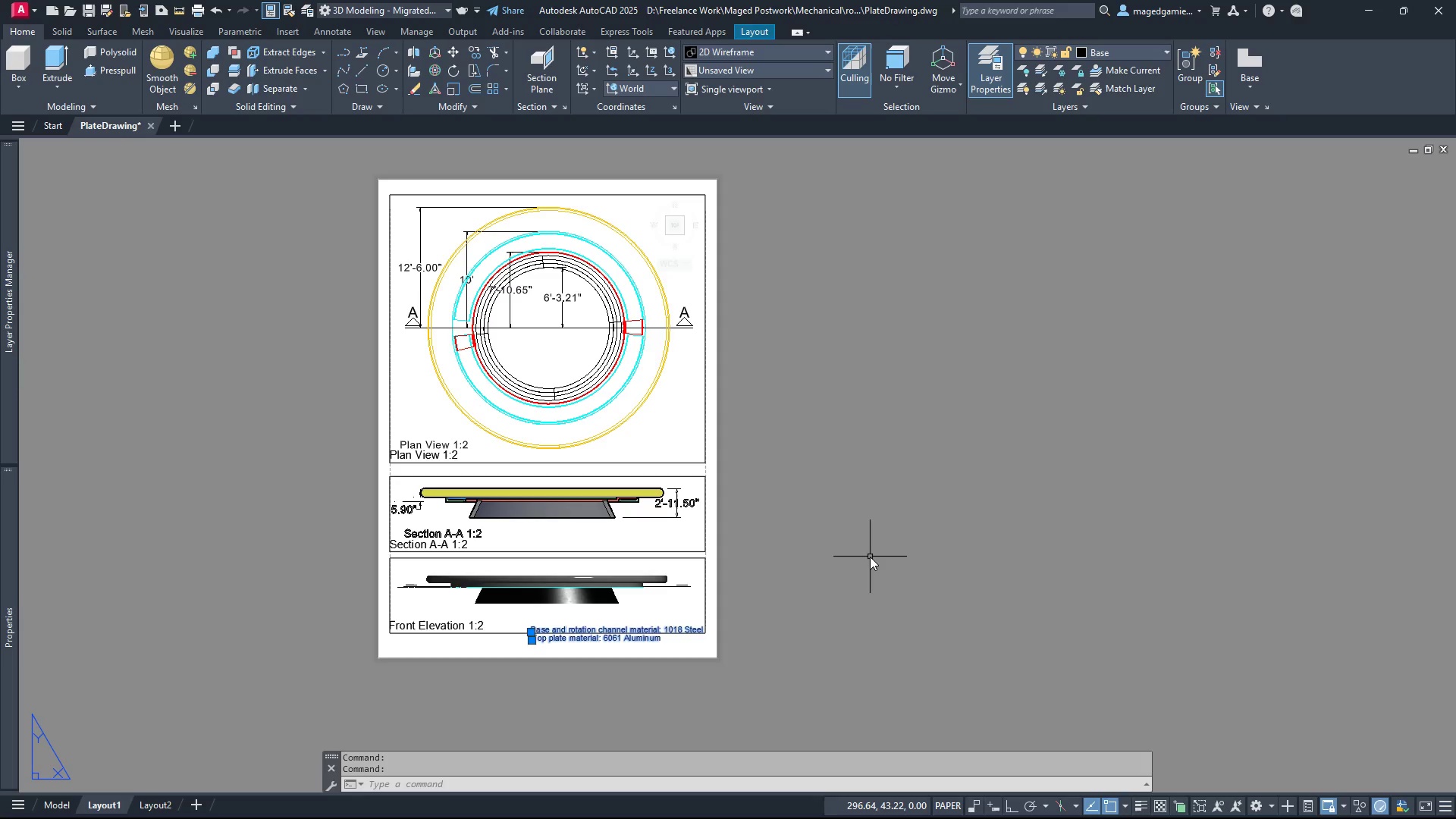 
right_click([870, 557])
 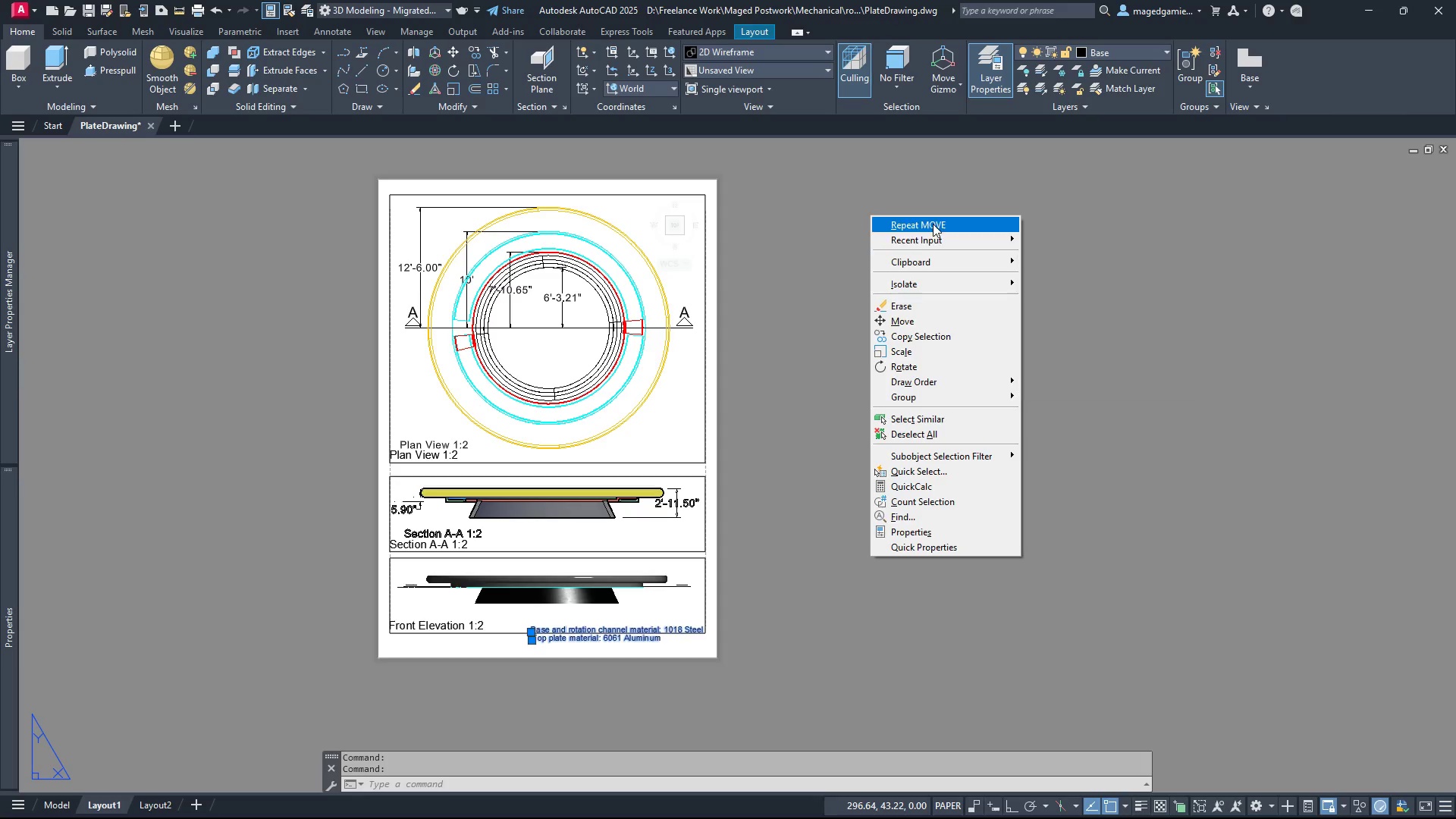 
left_click([933, 224])
 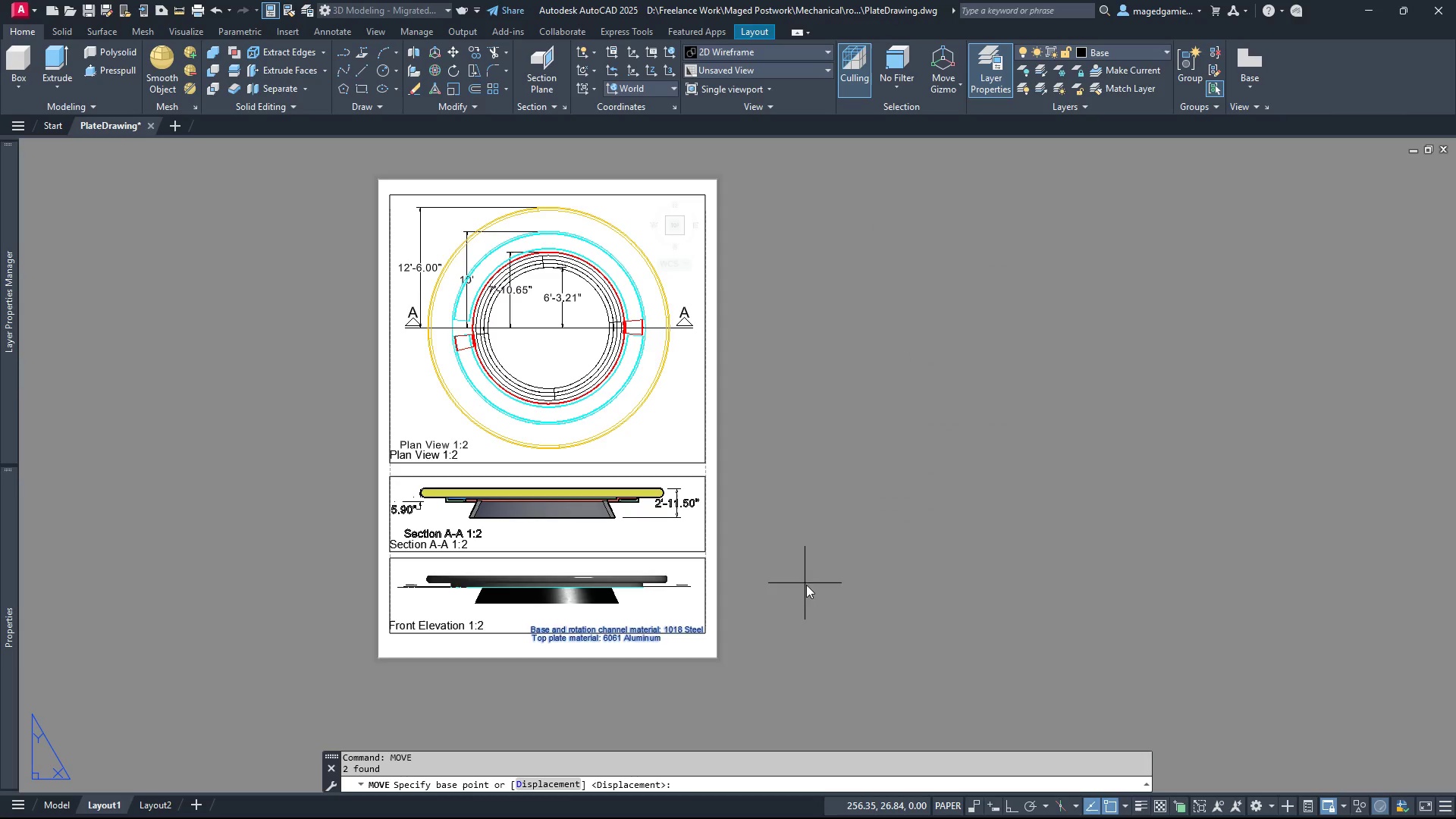 
left_click([808, 588])
 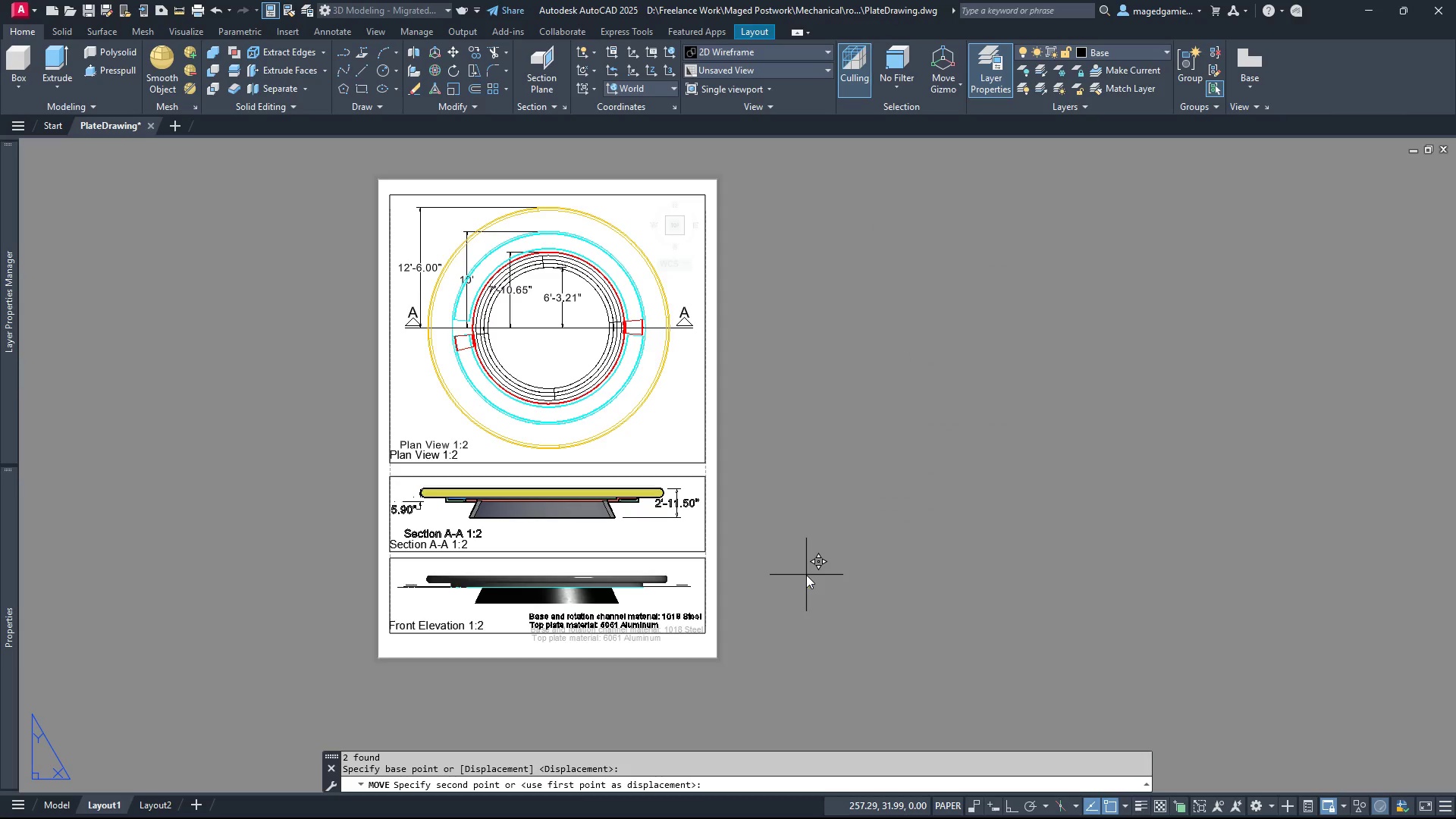 
wait(11.16)
 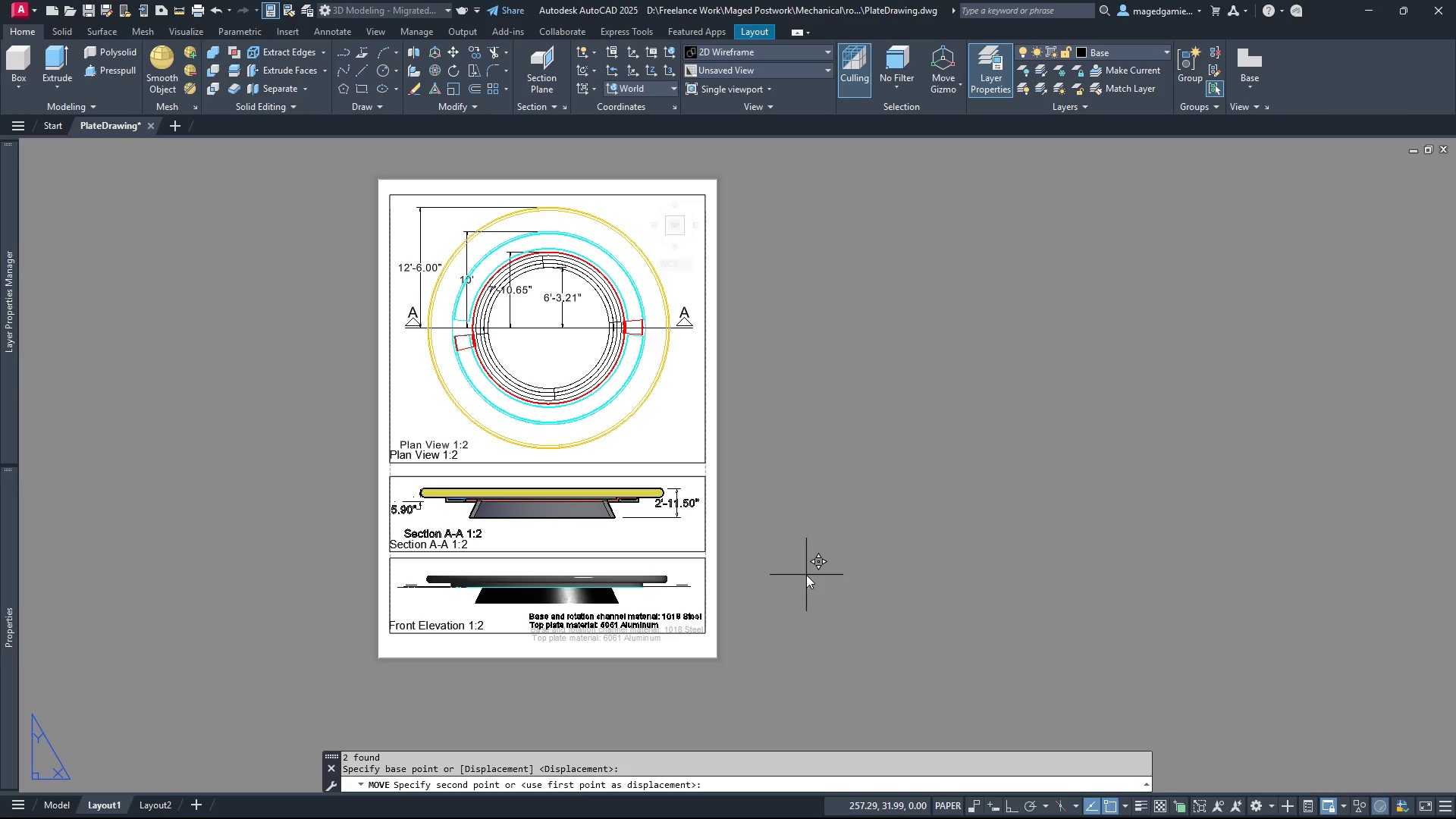 
left_click([806, 575])
 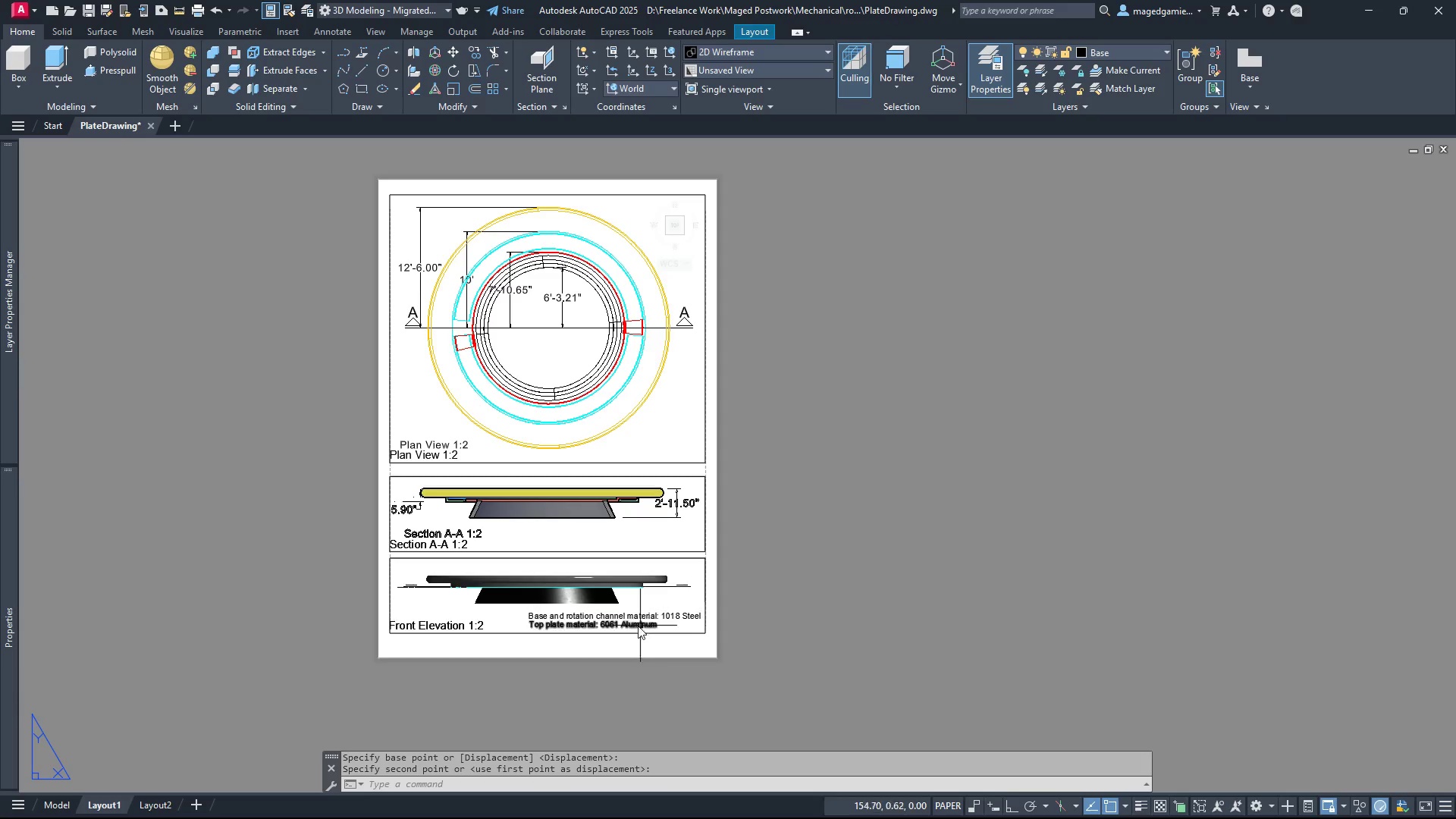 
left_click([638, 627])
 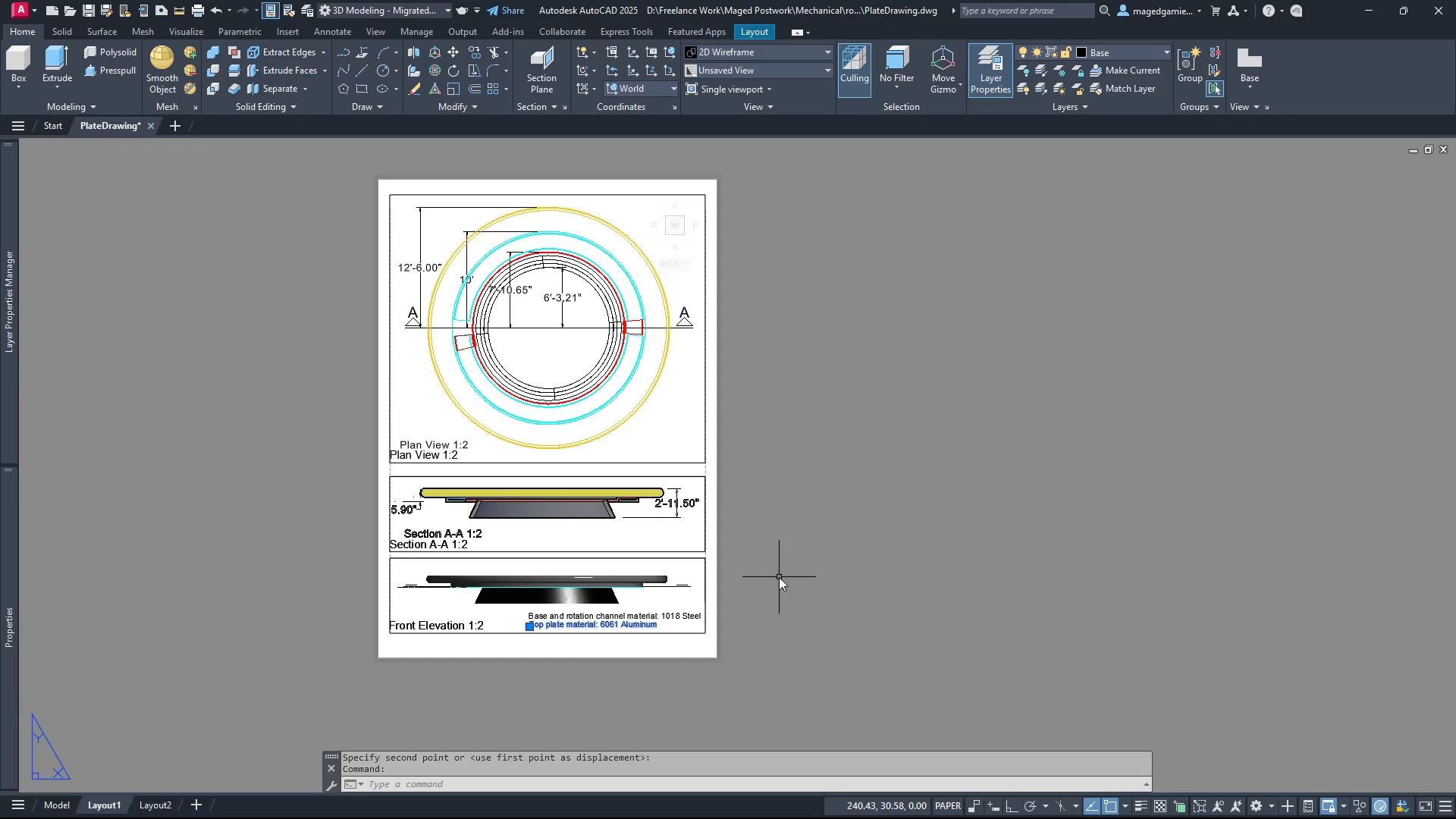 
right_click([779, 577])
 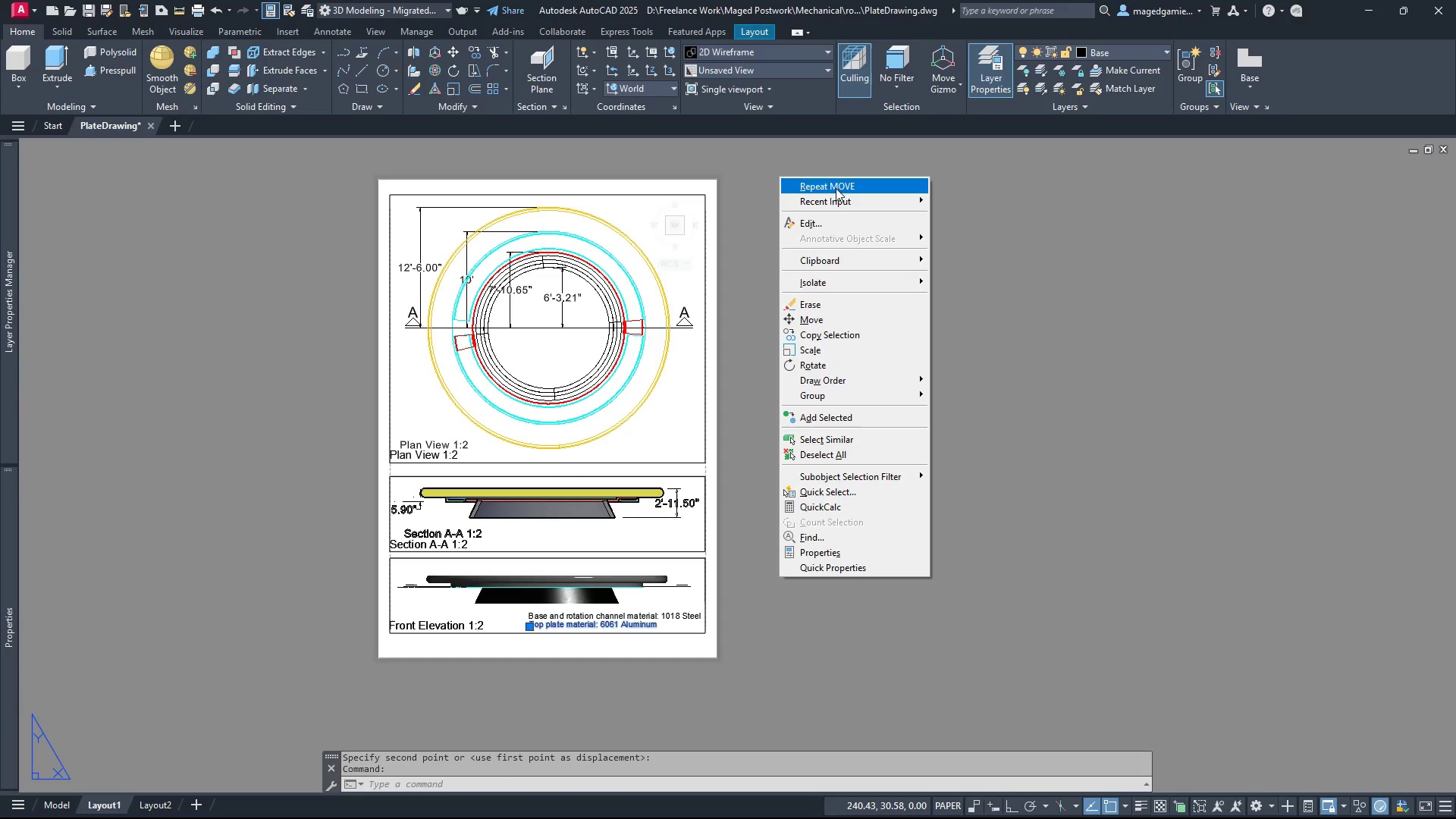 
left_click([836, 186])
 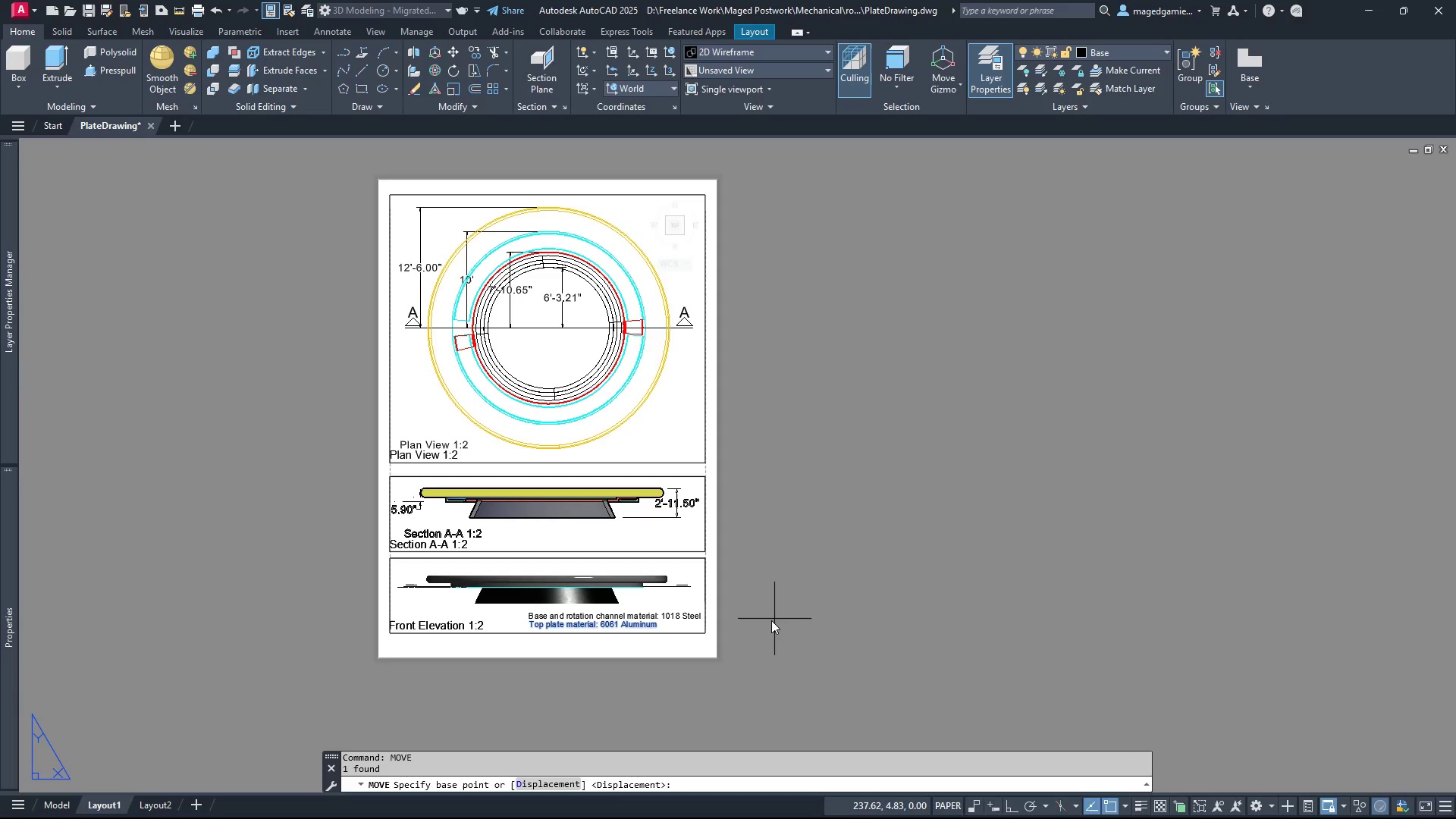 
scroll: coordinate [739, 638], scroll_direction: up, amount: 5.0
 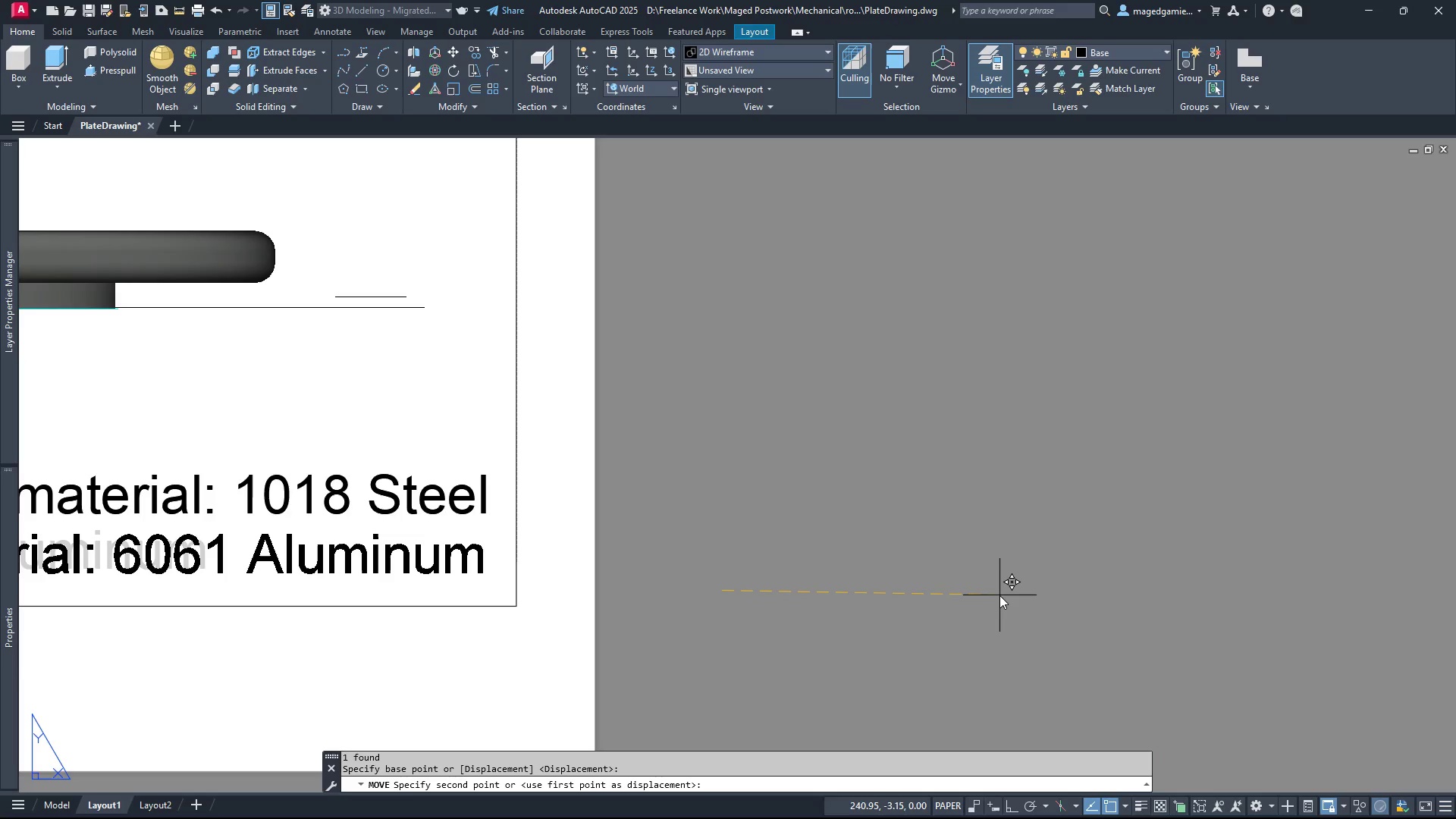 
wait(7.51)
 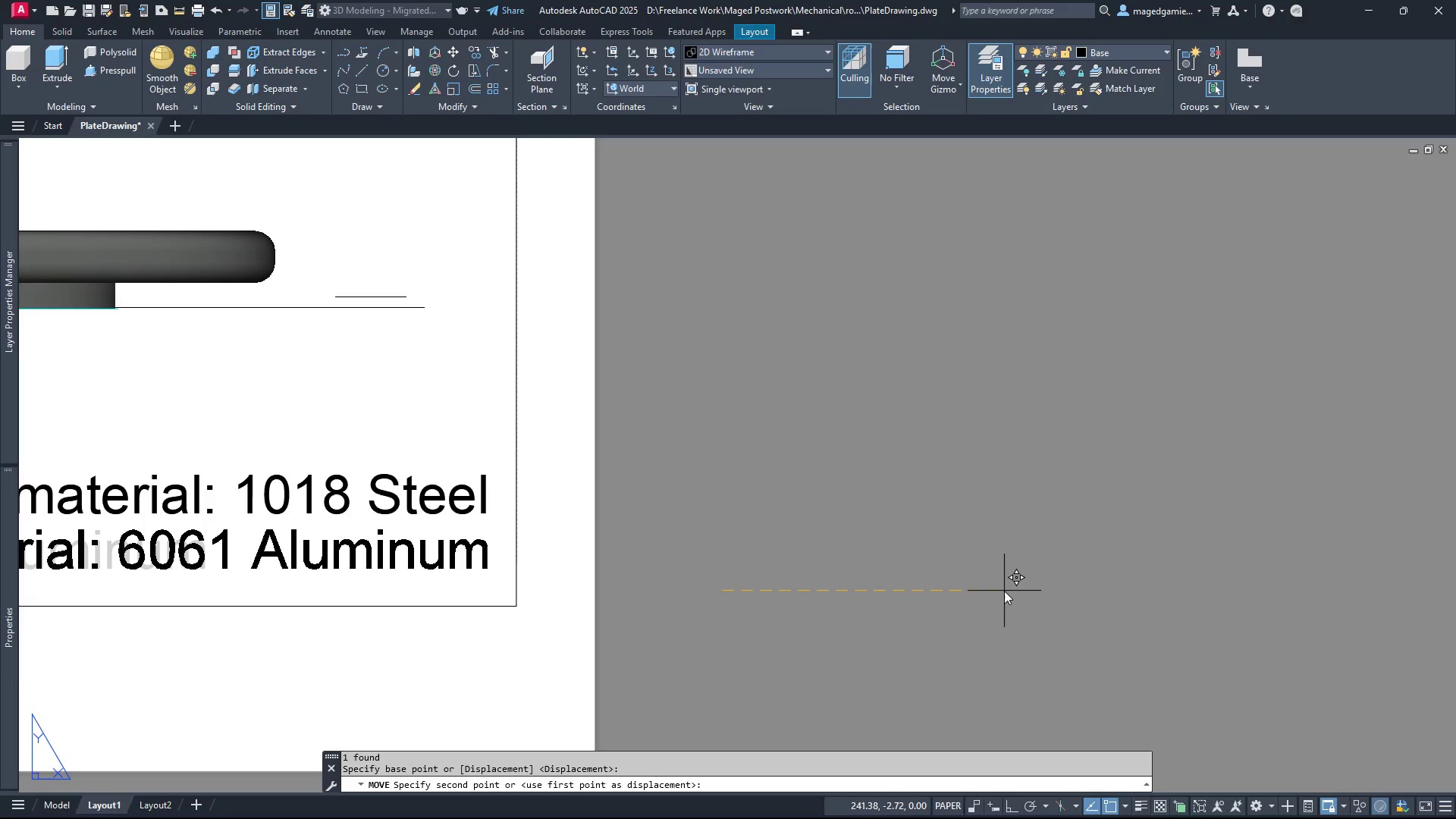 
left_click([1003, 588])
 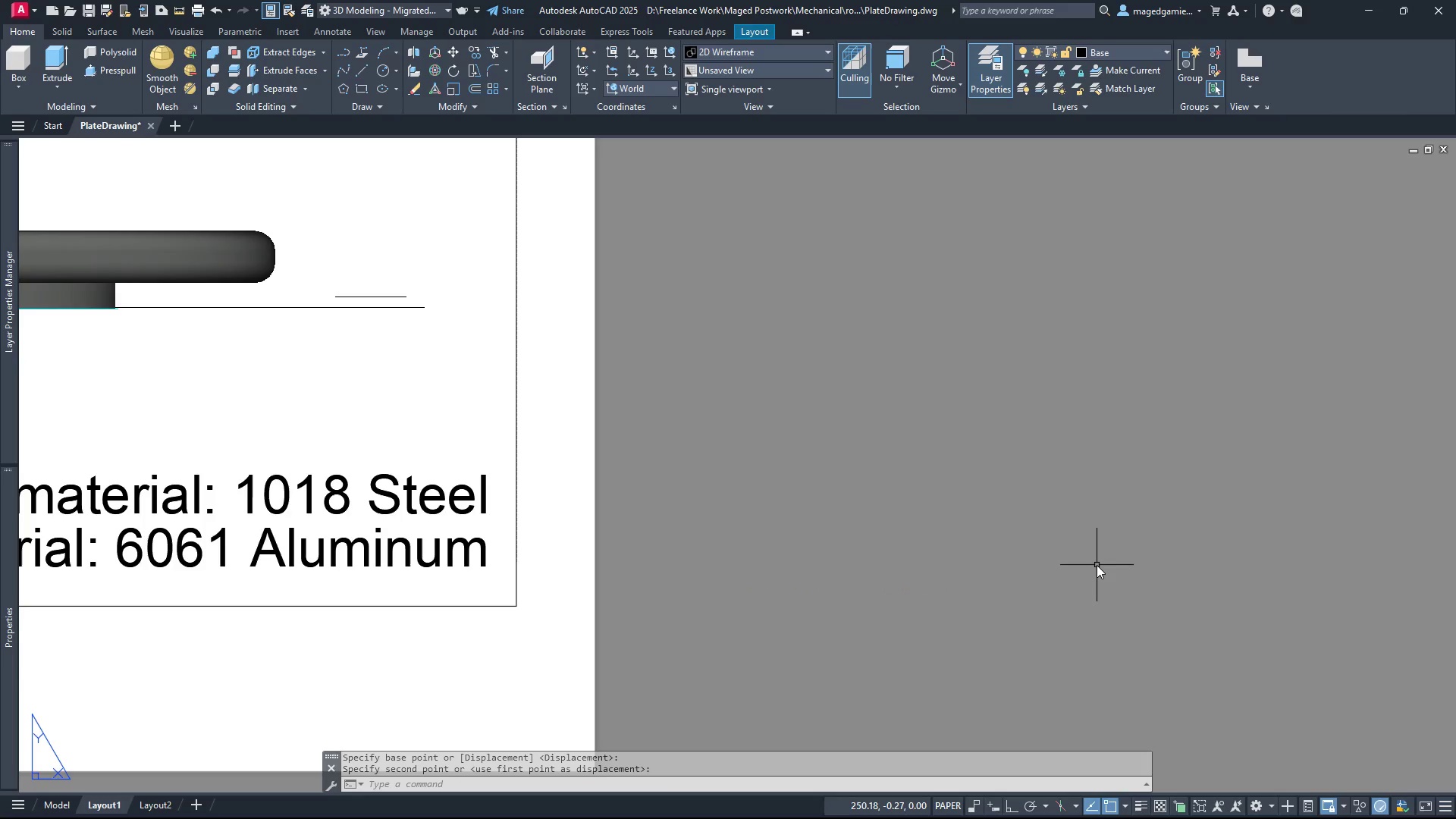 
scroll: coordinate [826, 668], scroll_direction: down, amount: 5.0
 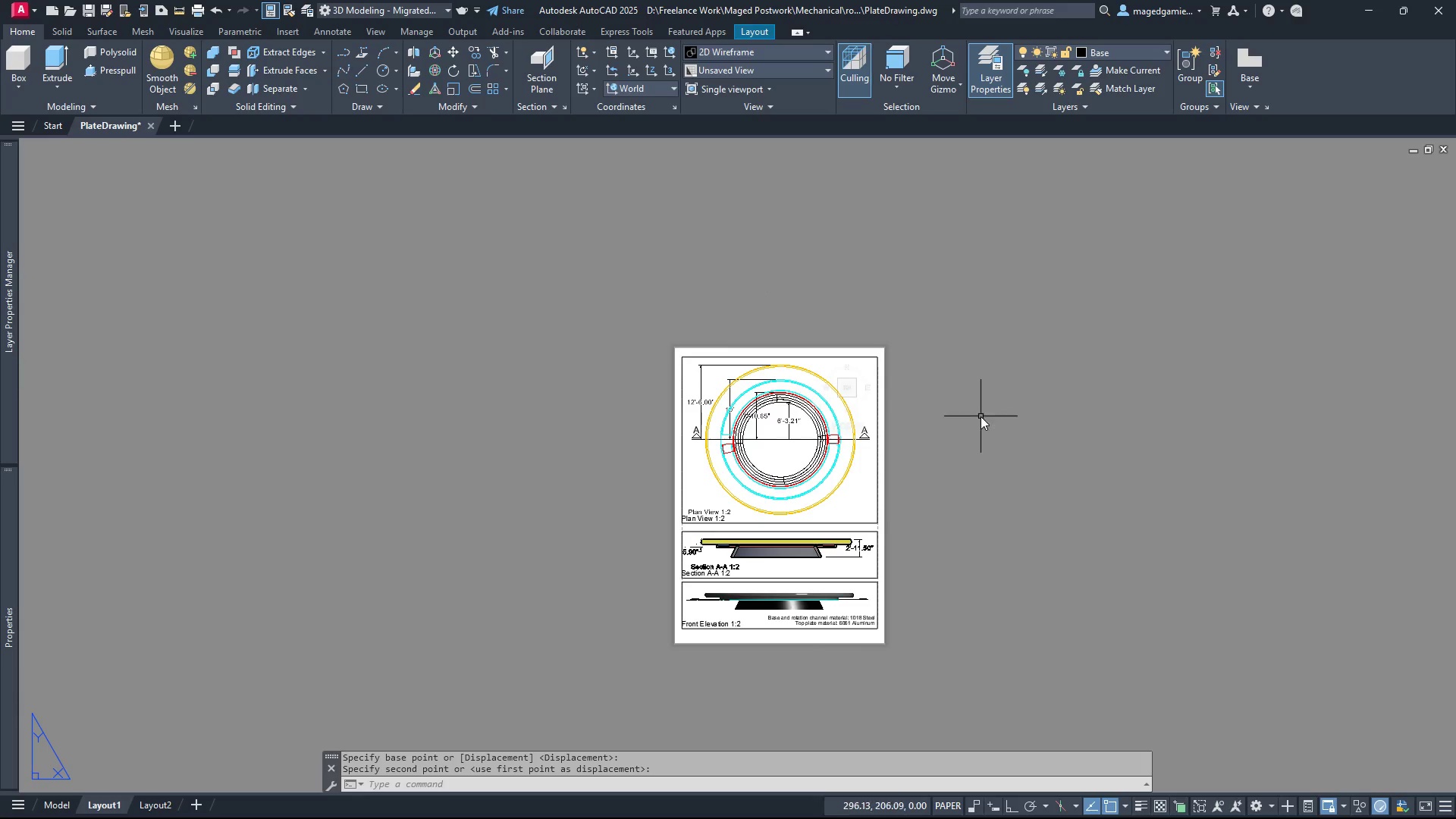 
scroll: coordinate [981, 416], scroll_direction: up, amount: 1.0
 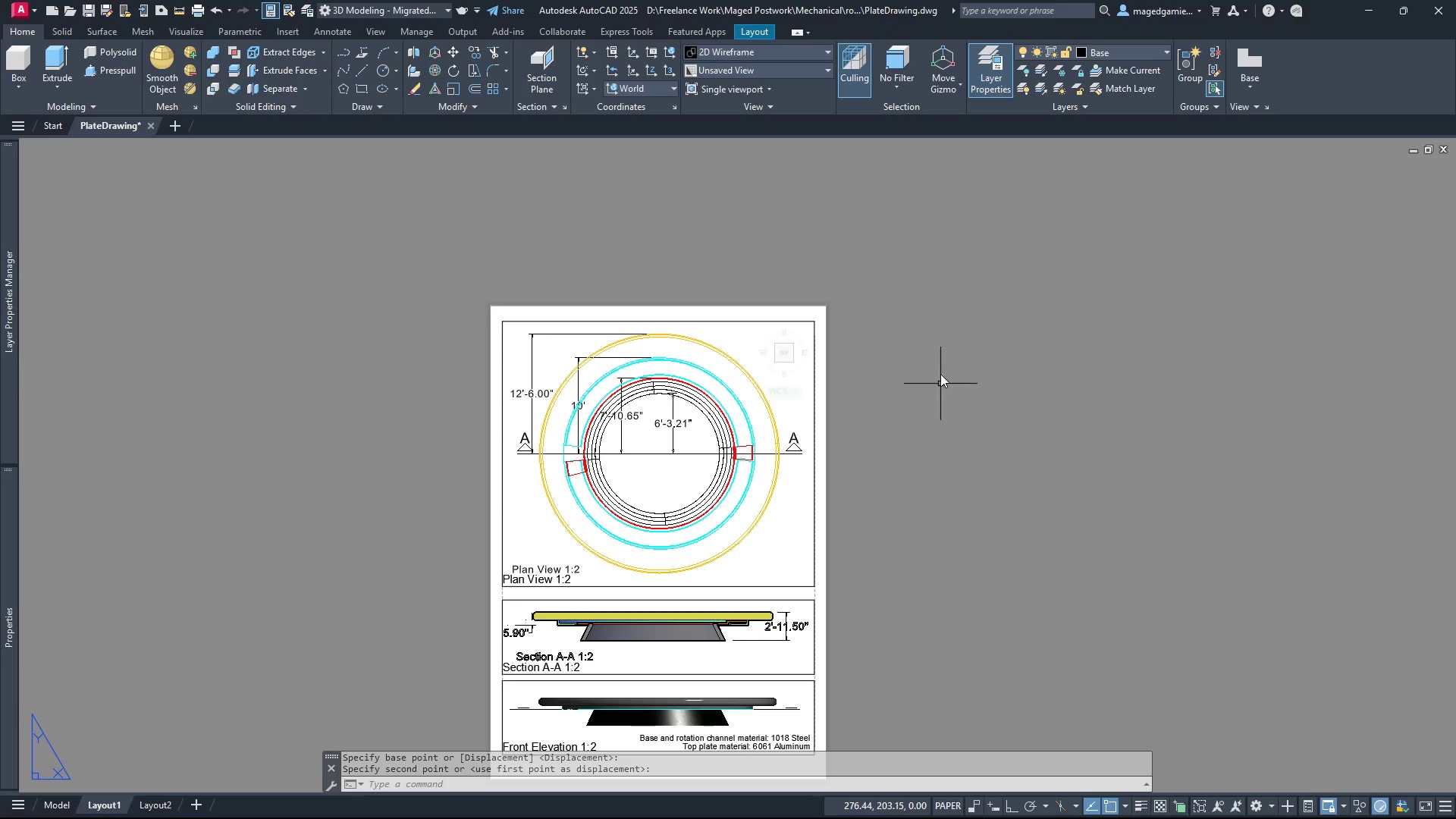 
scroll: coordinate [931, 306], scroll_direction: down, amount: 1.0
 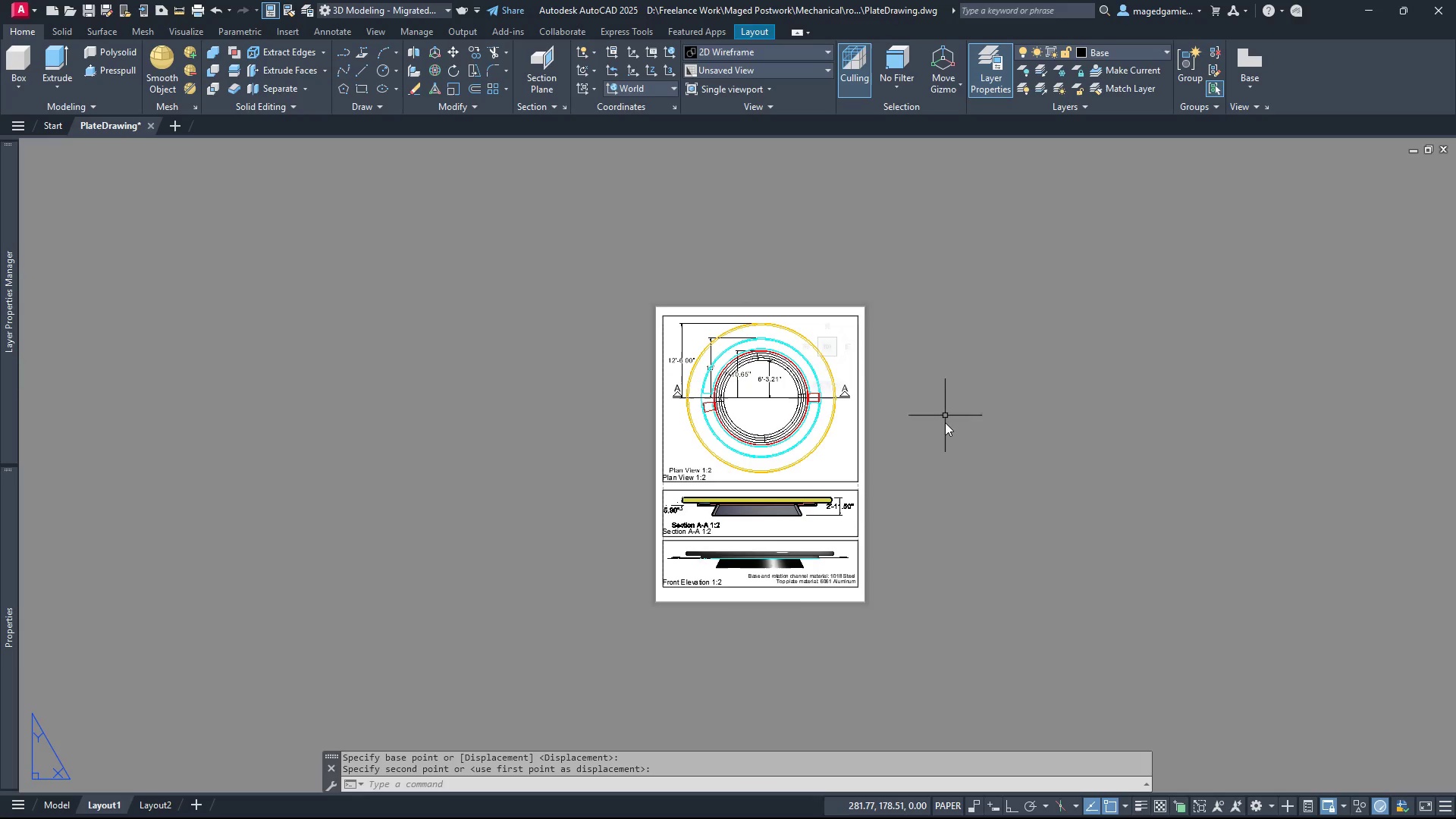 
scroll: coordinate [945, 429], scroll_direction: up, amount: 1.0
 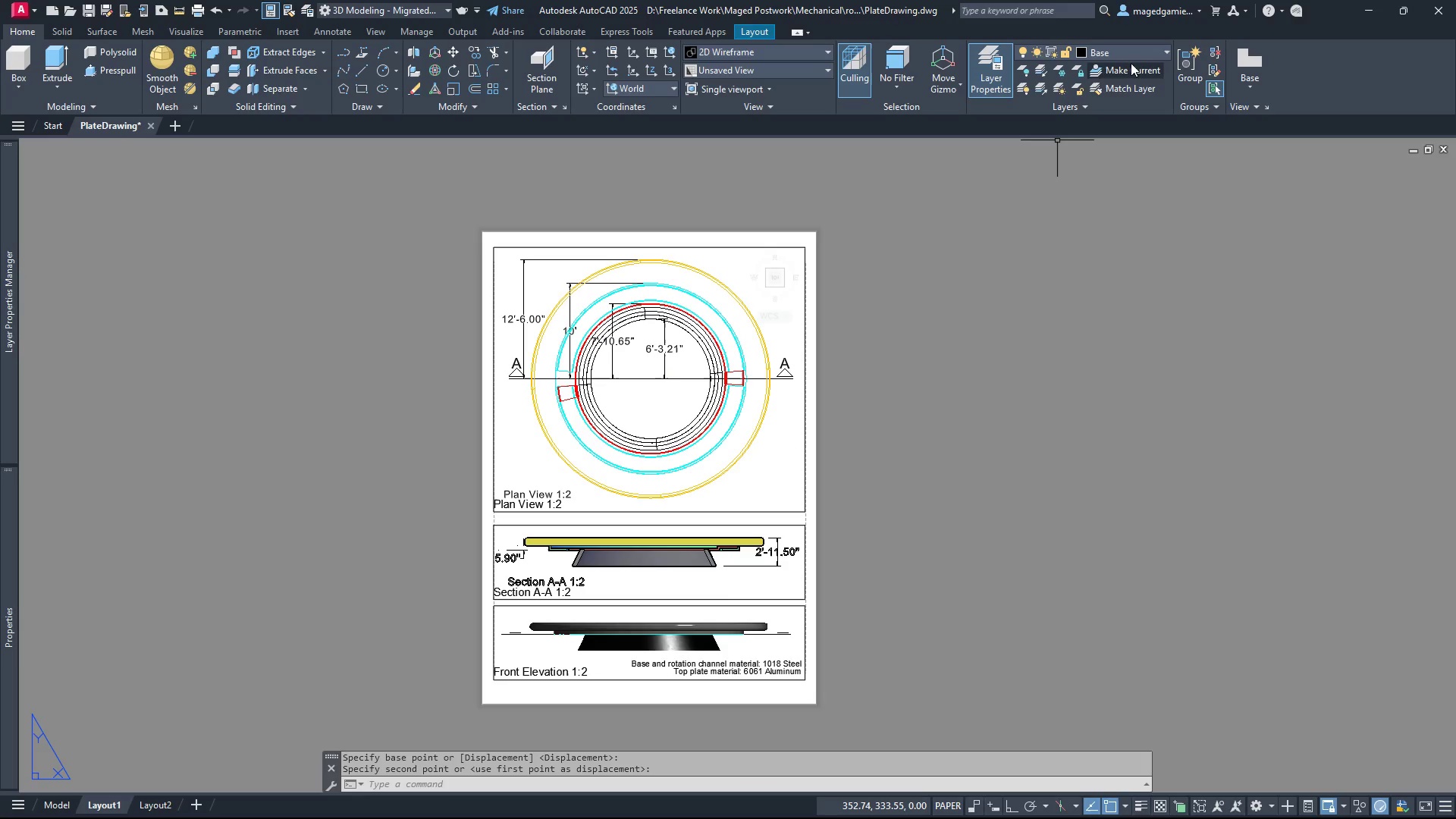 
left_click([1139, 48])
 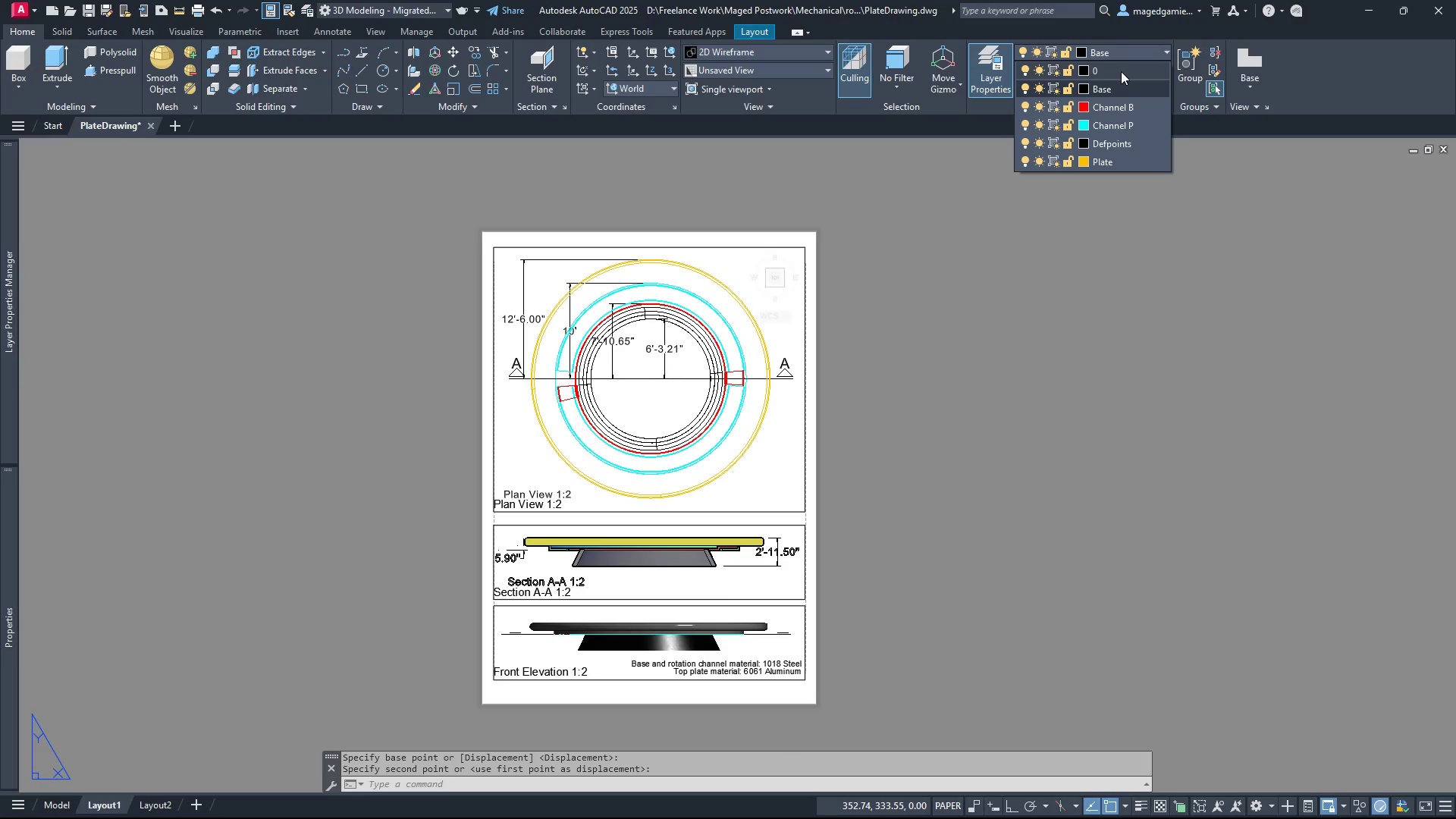 
left_click([1121, 71])
 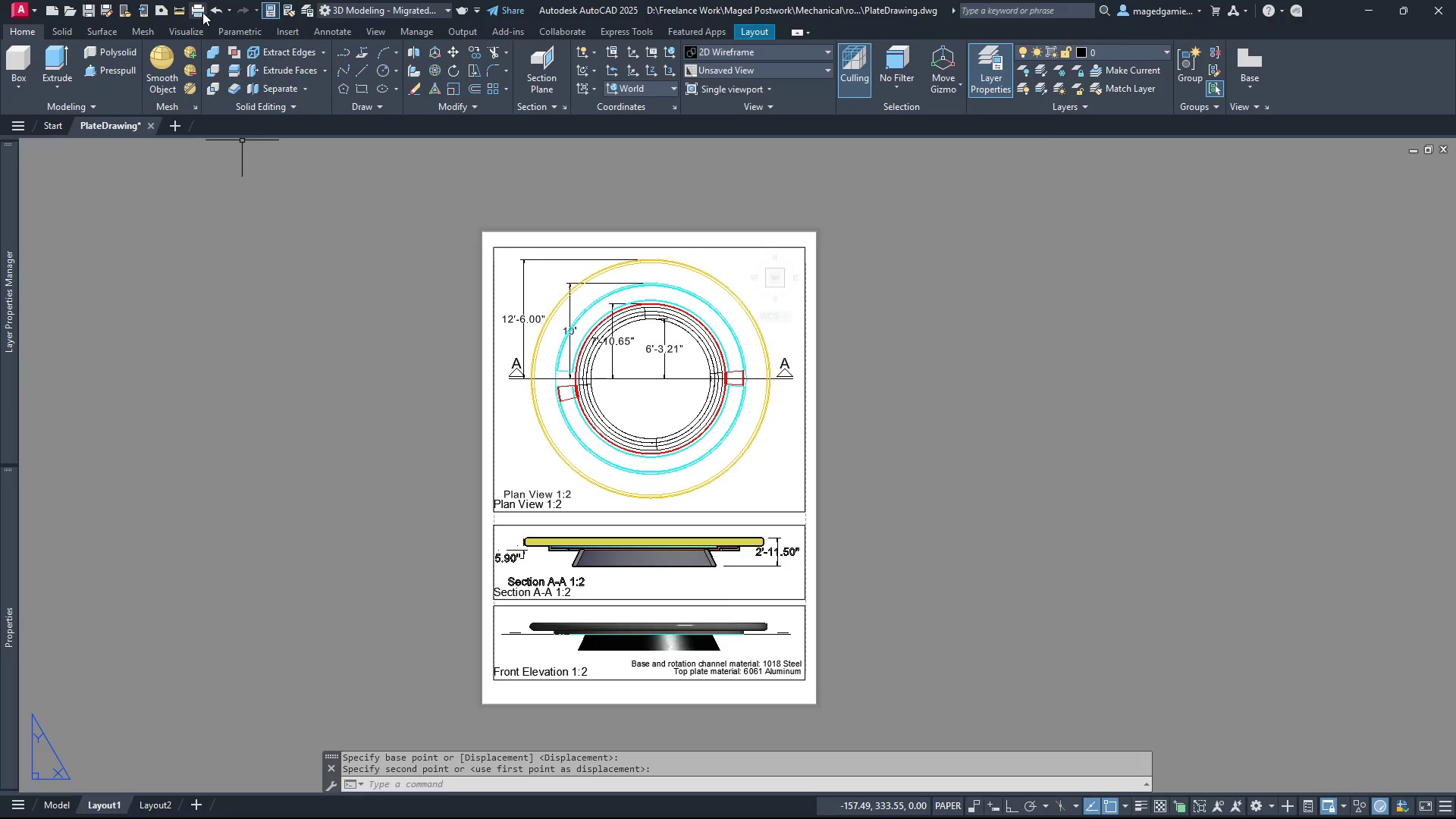 
left_click([198, 11])
 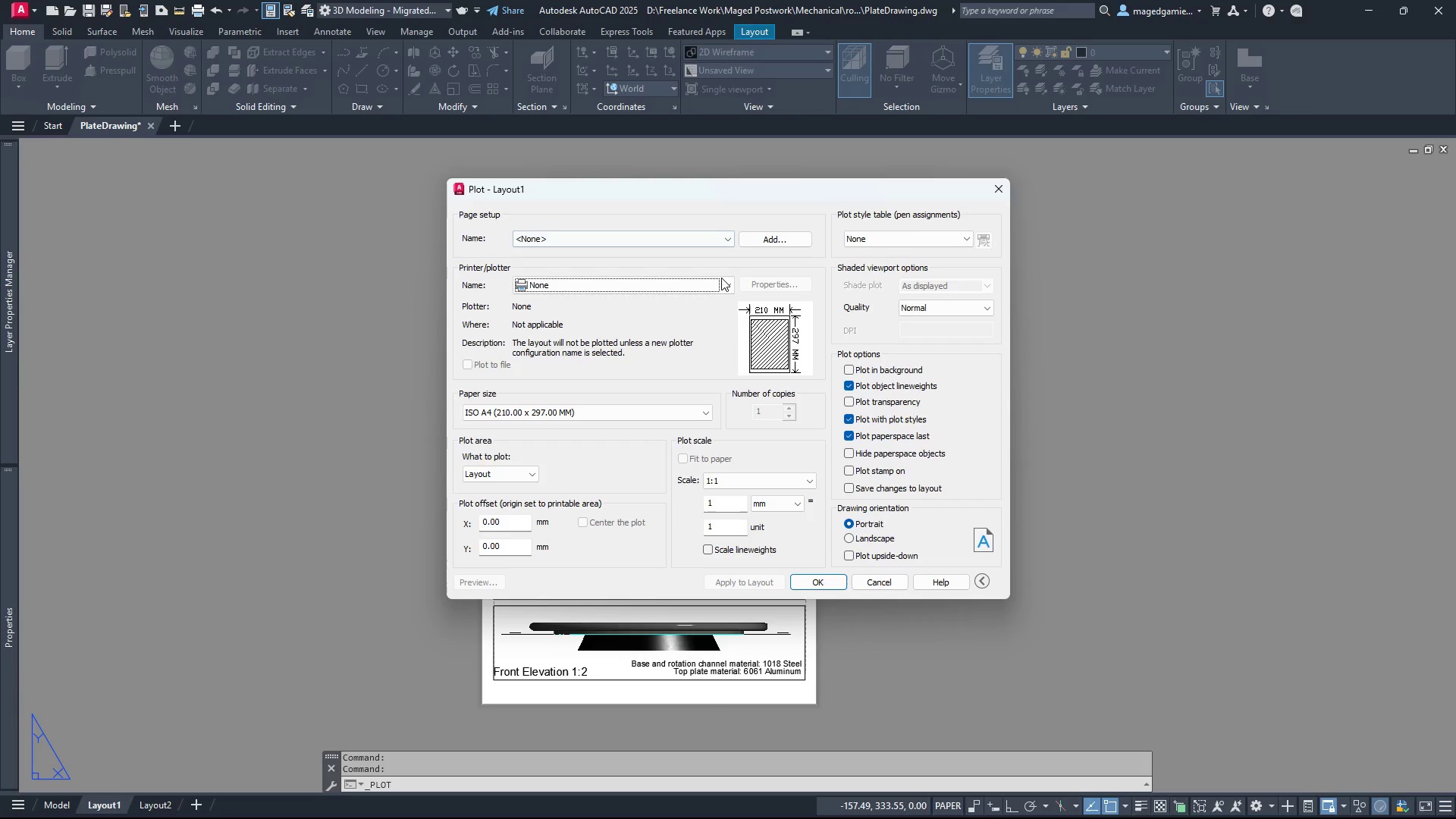 
left_click([695, 285])
 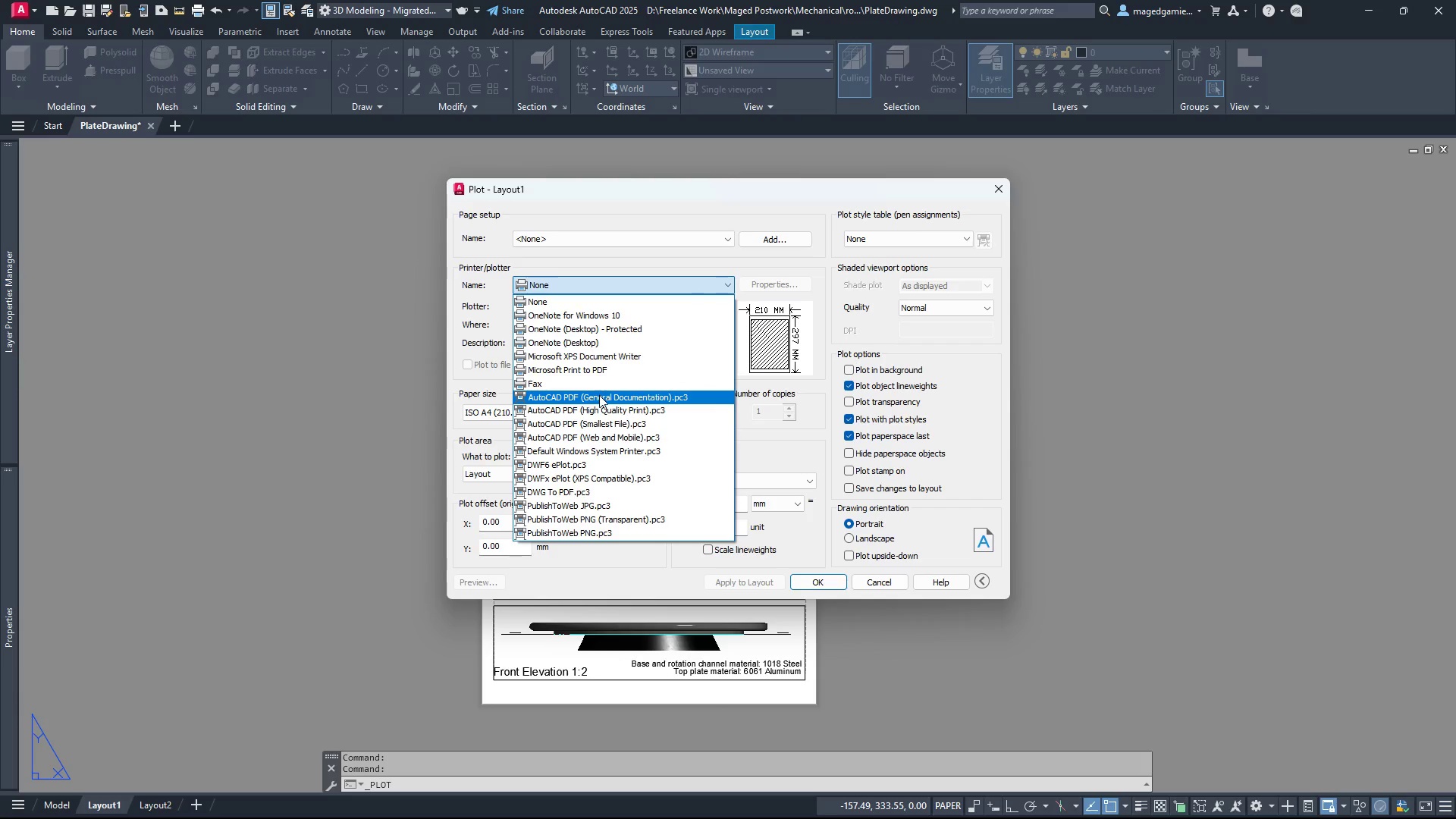 
left_click([599, 395])
 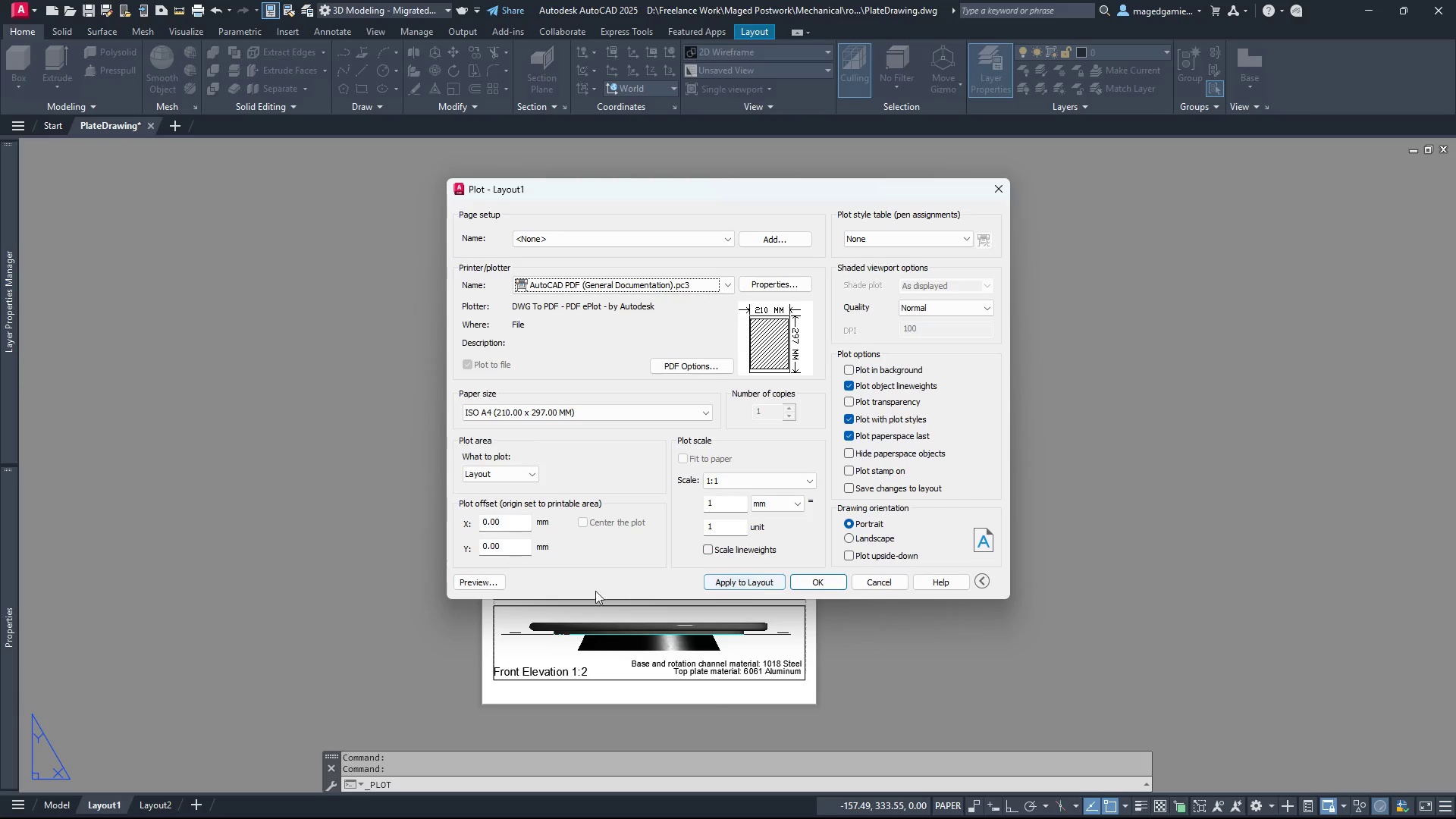 
left_click([481, 584])
 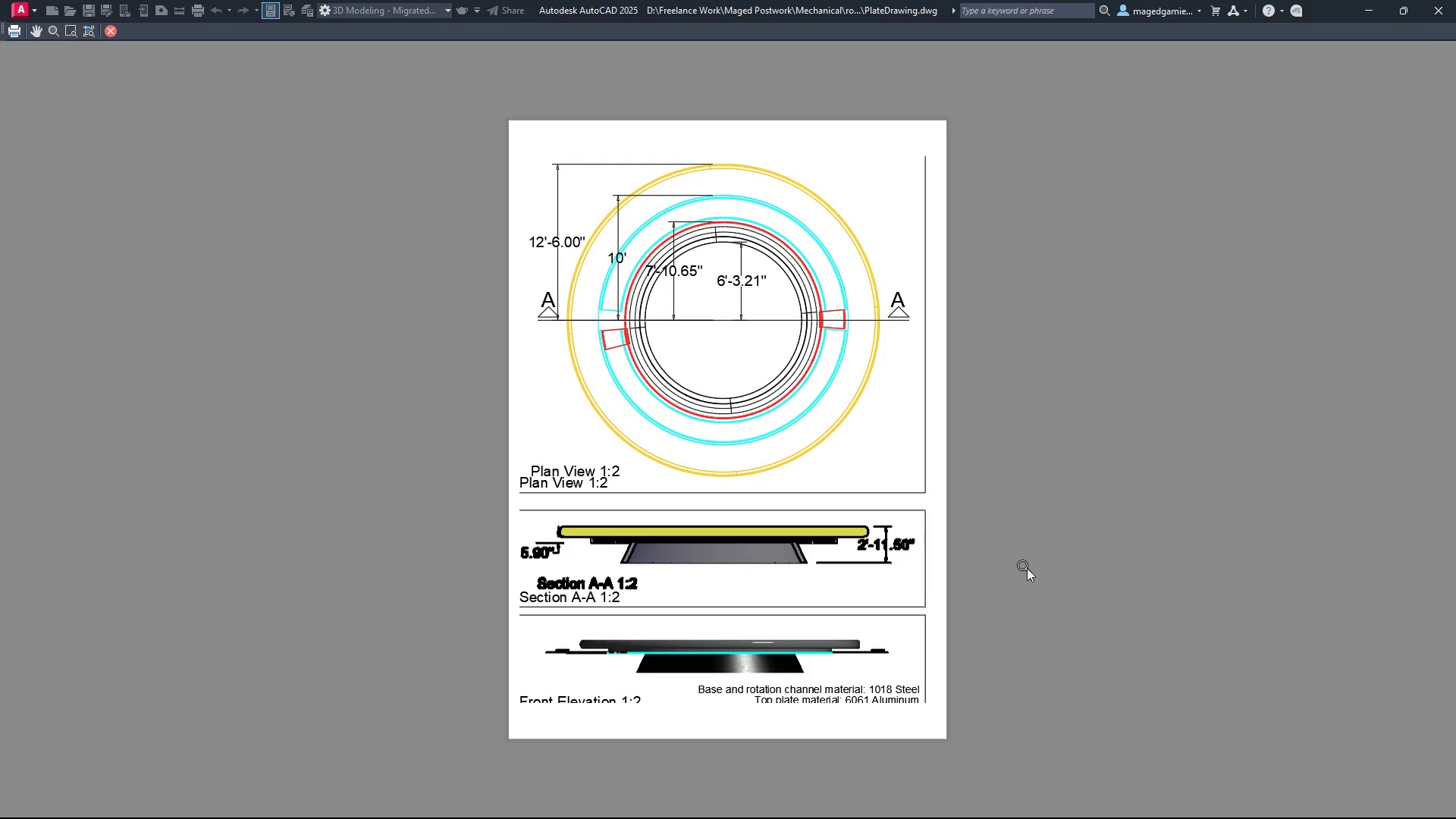 
wait(8.77)
 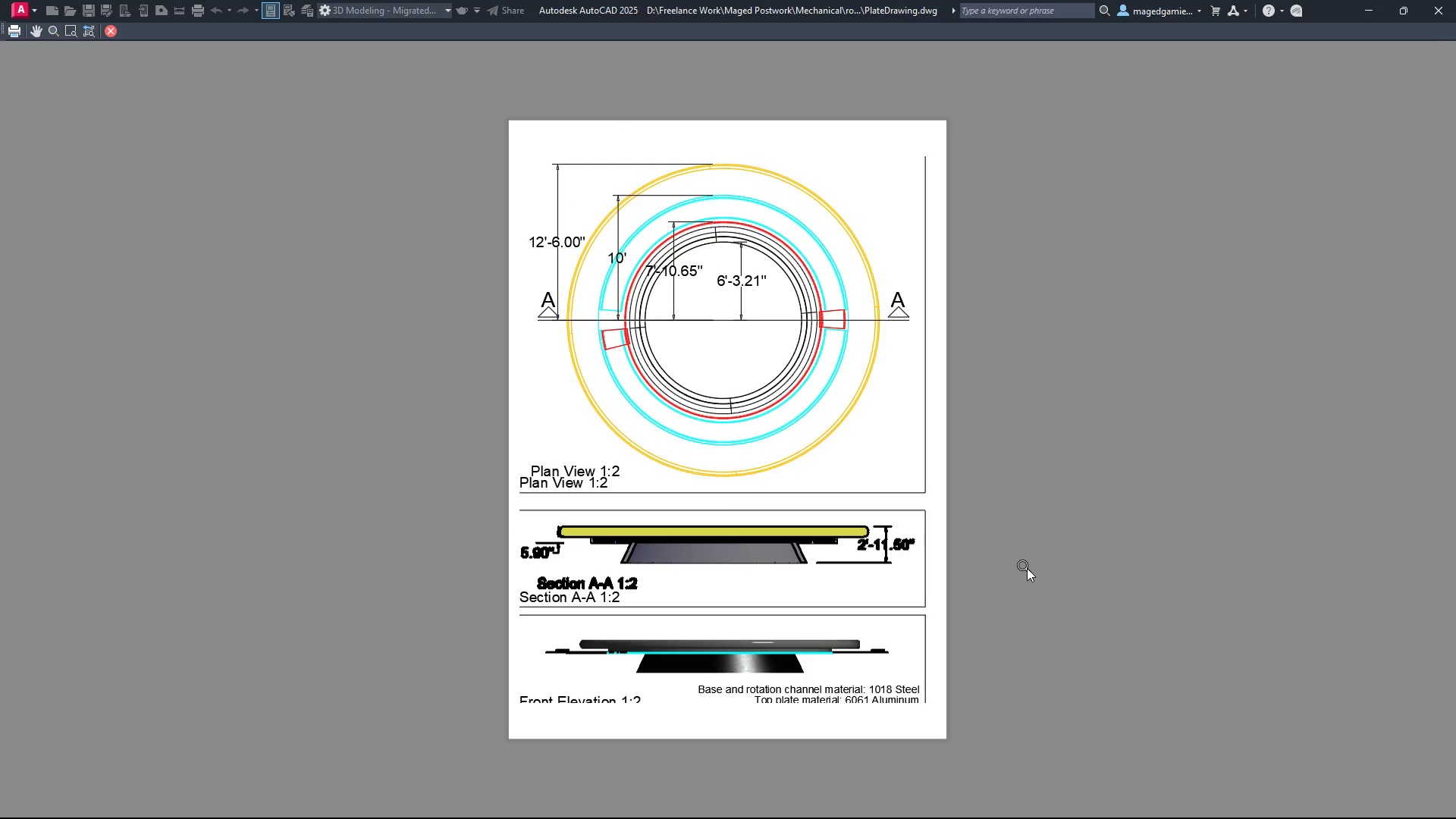 
key(Escape)
 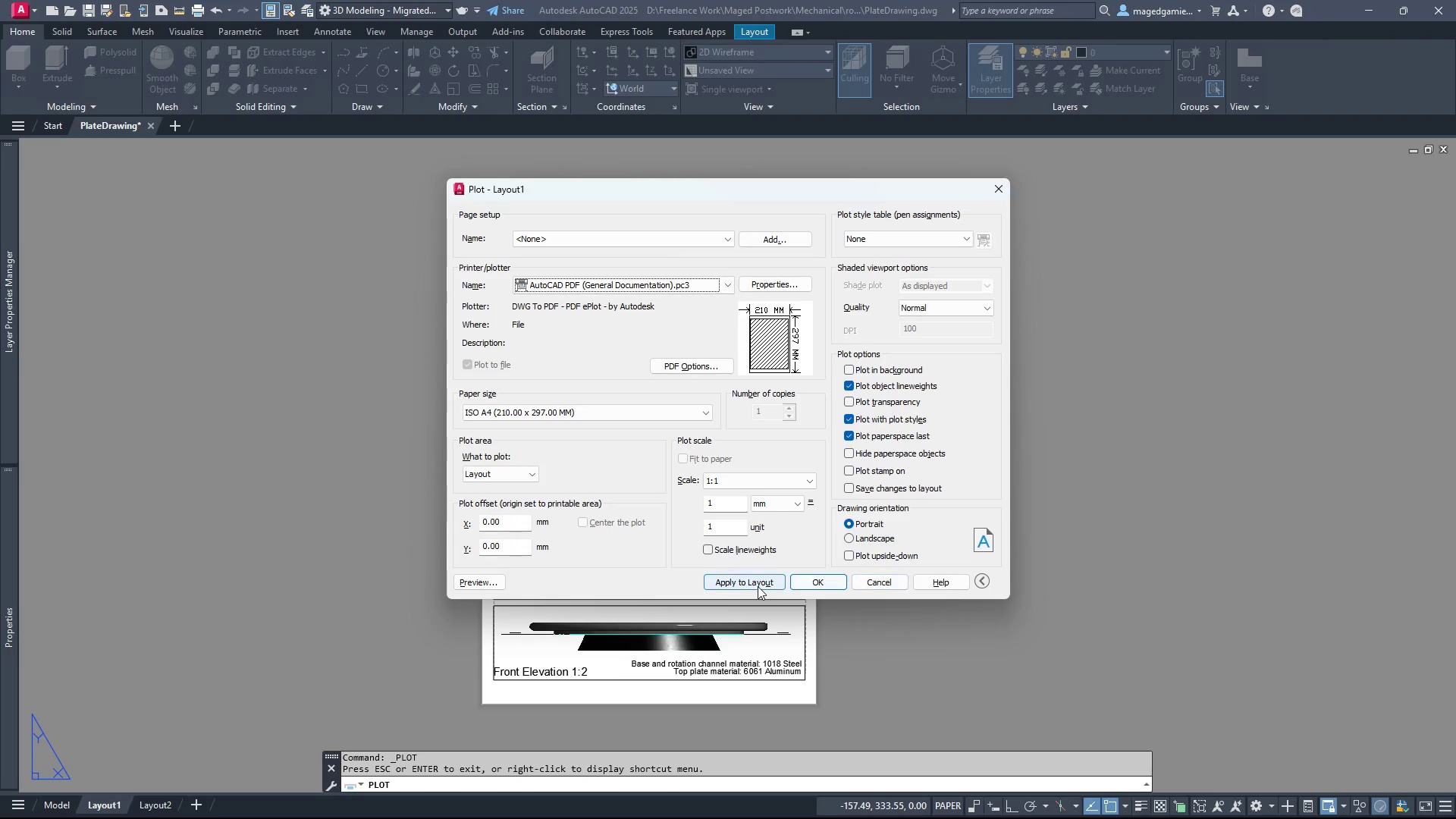 
wait(7.88)
 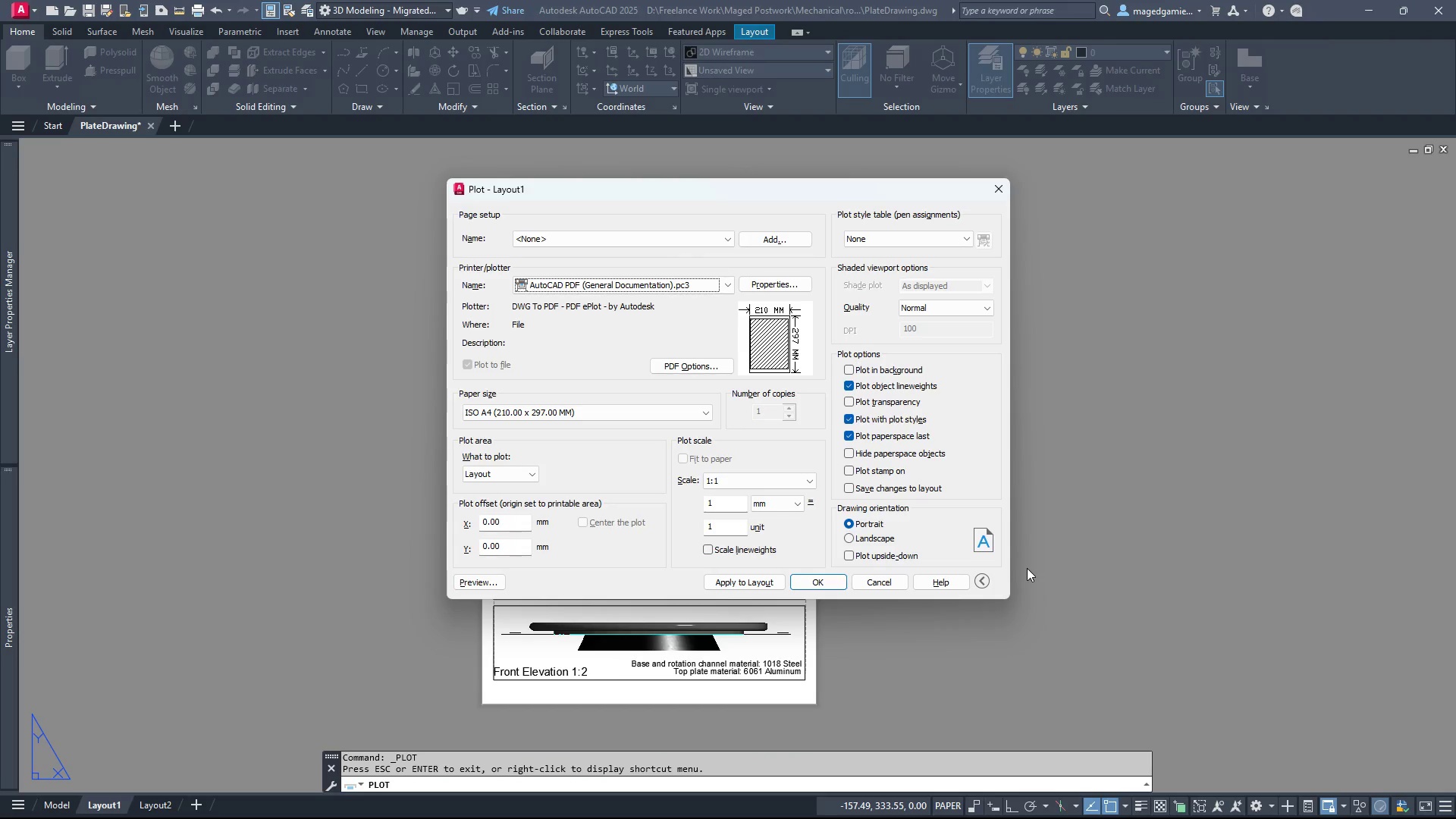 
left_click([830, 582])
 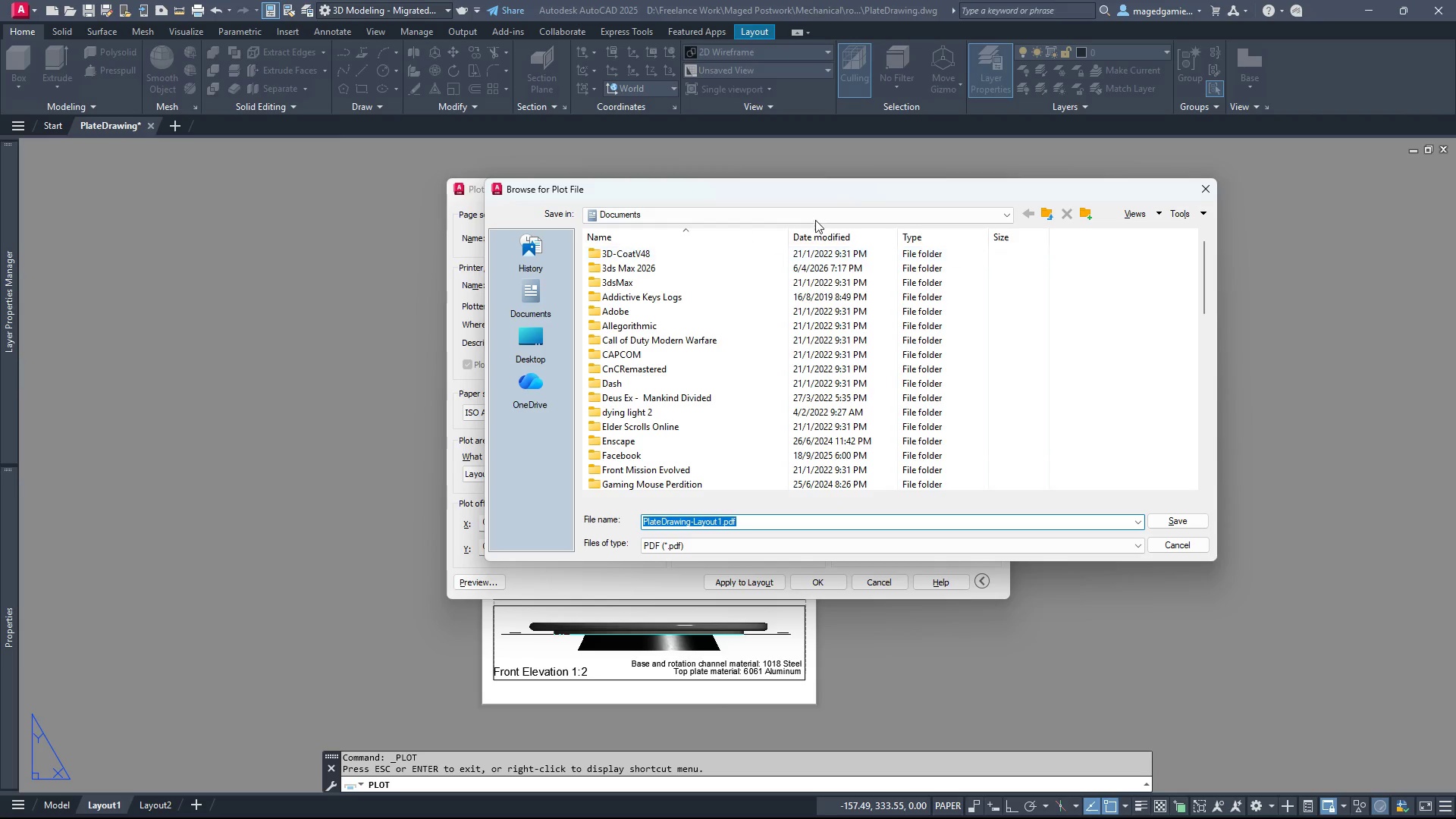 
left_click([871, 218])
 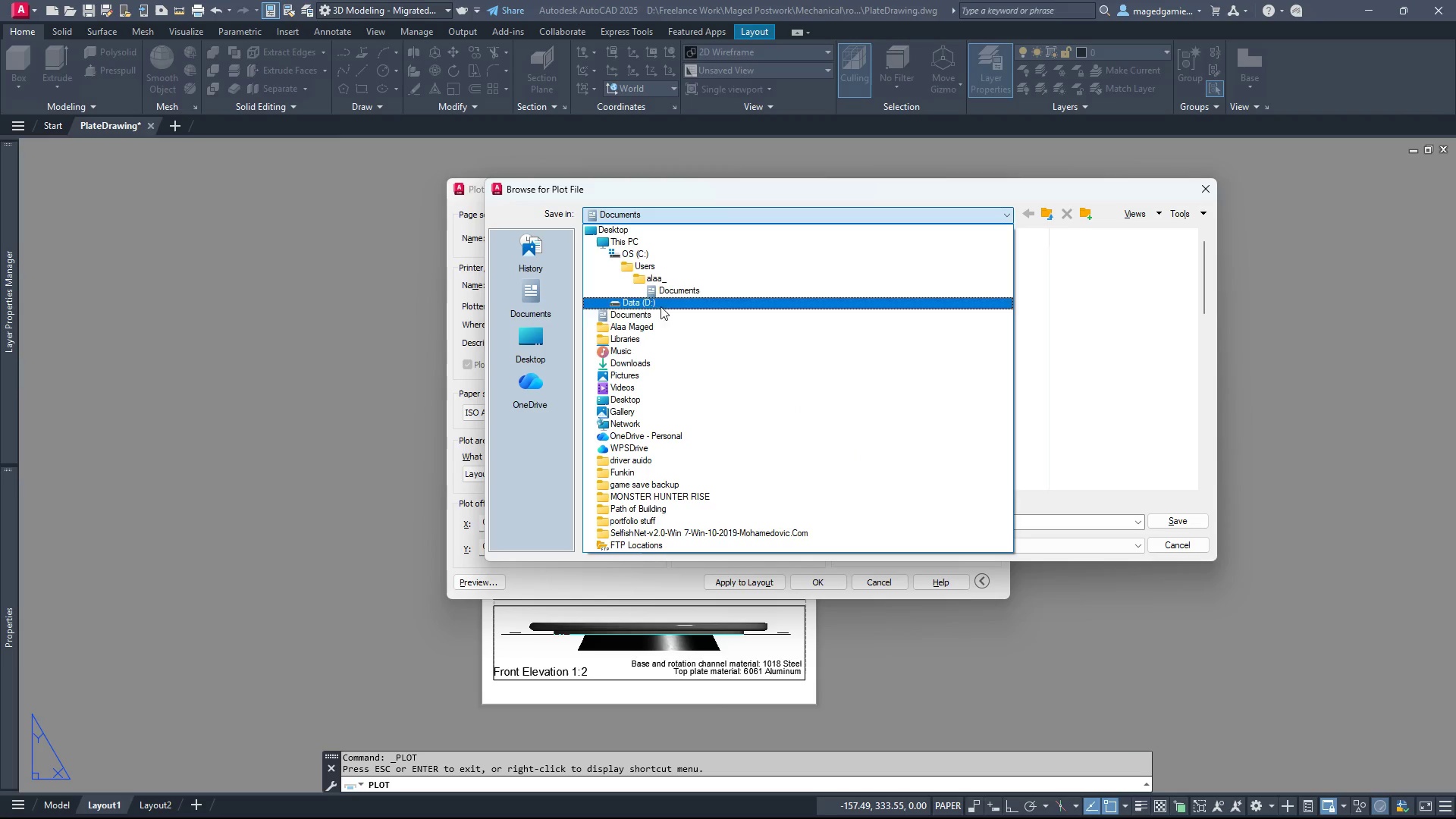 
left_click([664, 302])
 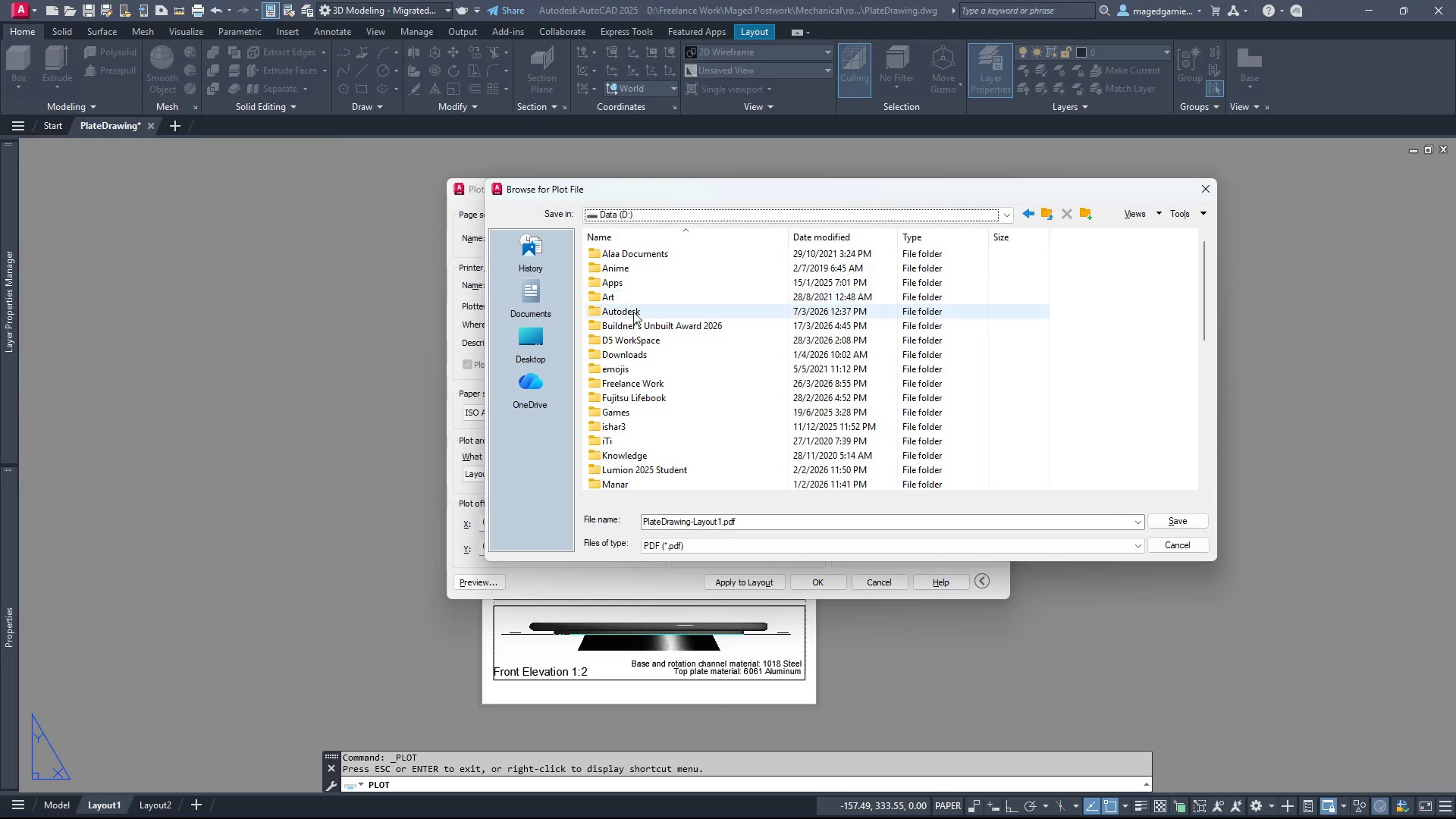 
mouse_move([646, 353])
 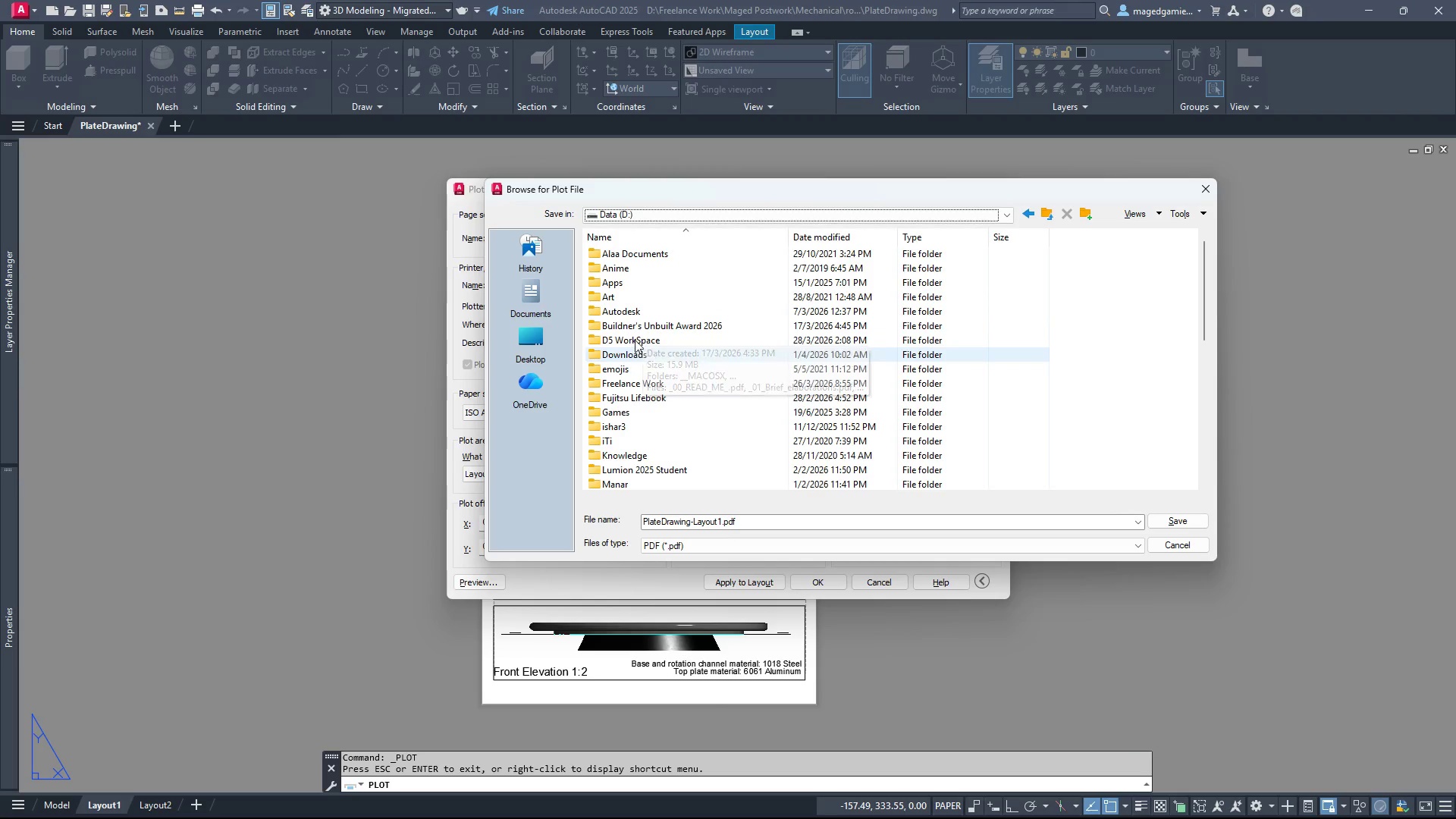 
mouse_move([651, 346])
 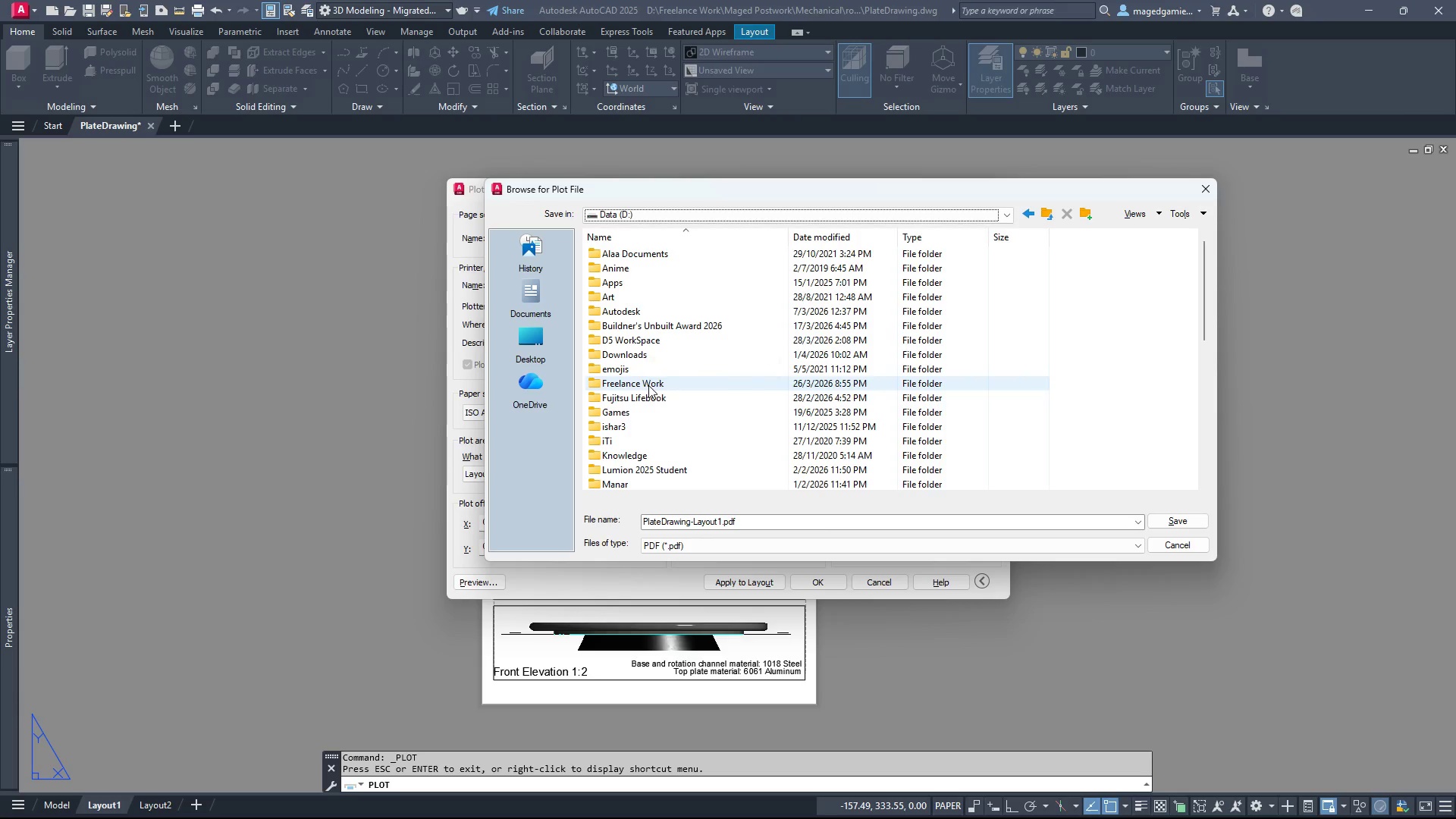 
double_click([648, 385])
 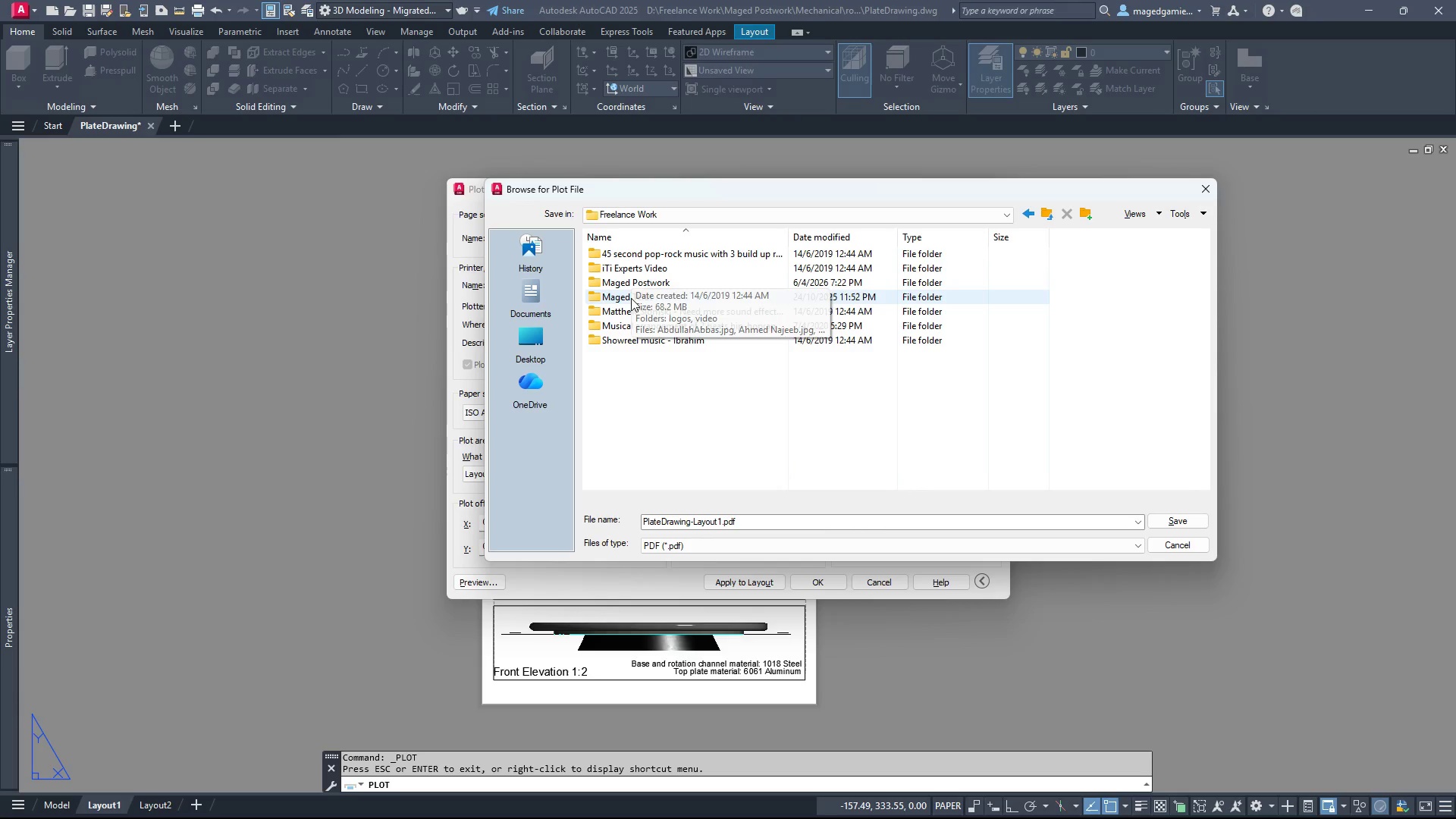 
double_click([631, 278])
 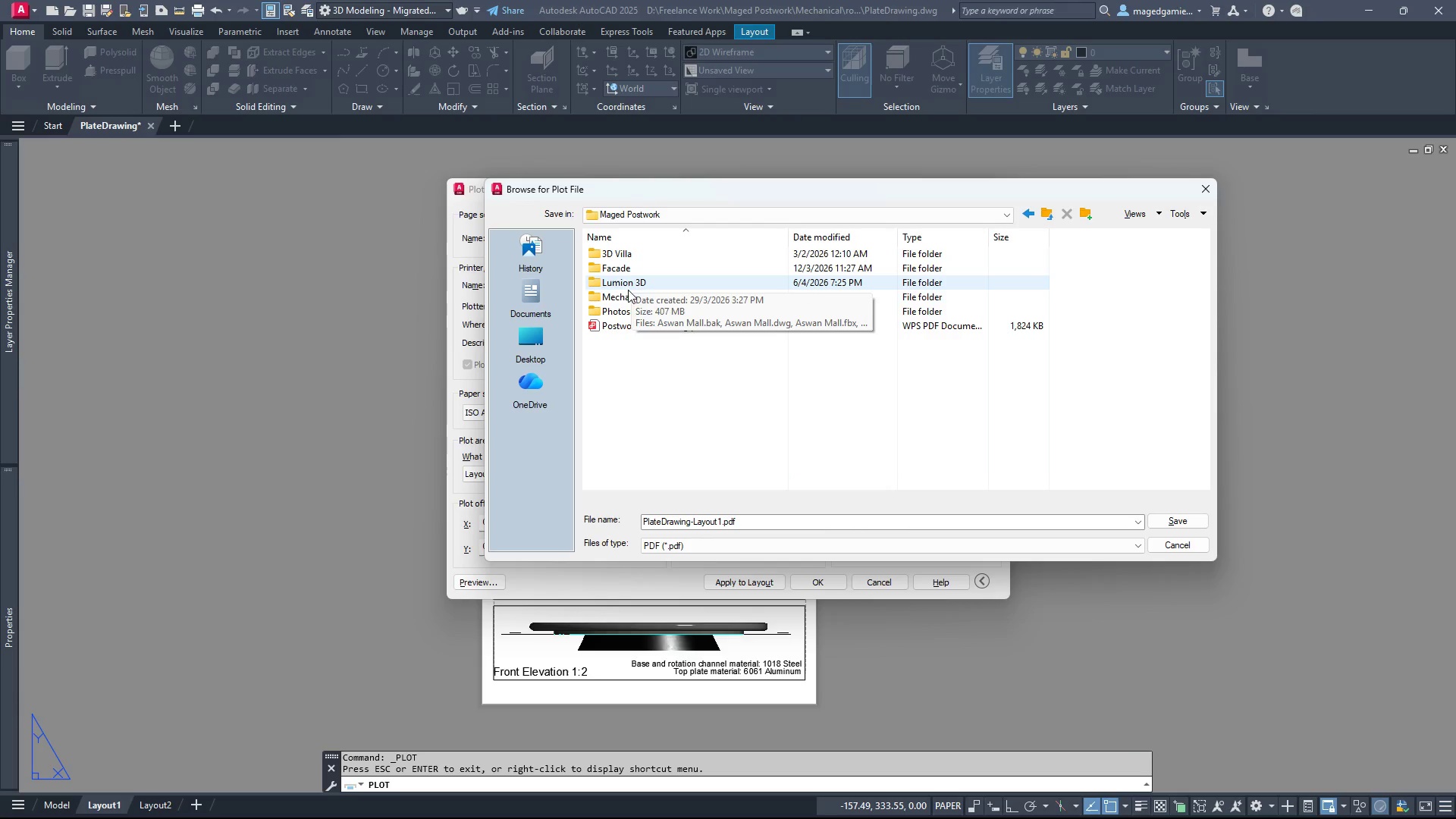 
double_click([629, 297])
 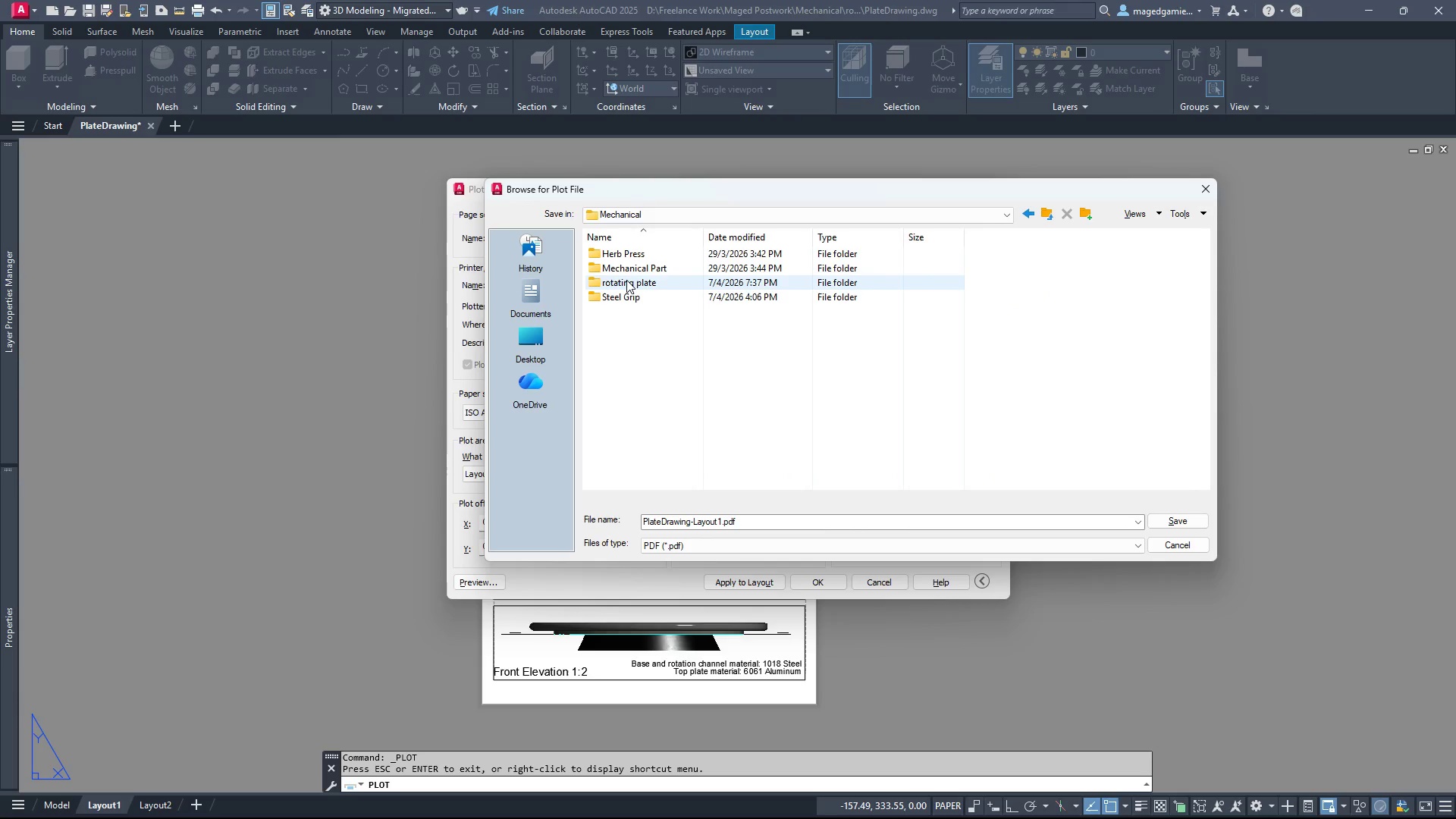 
left_click([626, 280])
 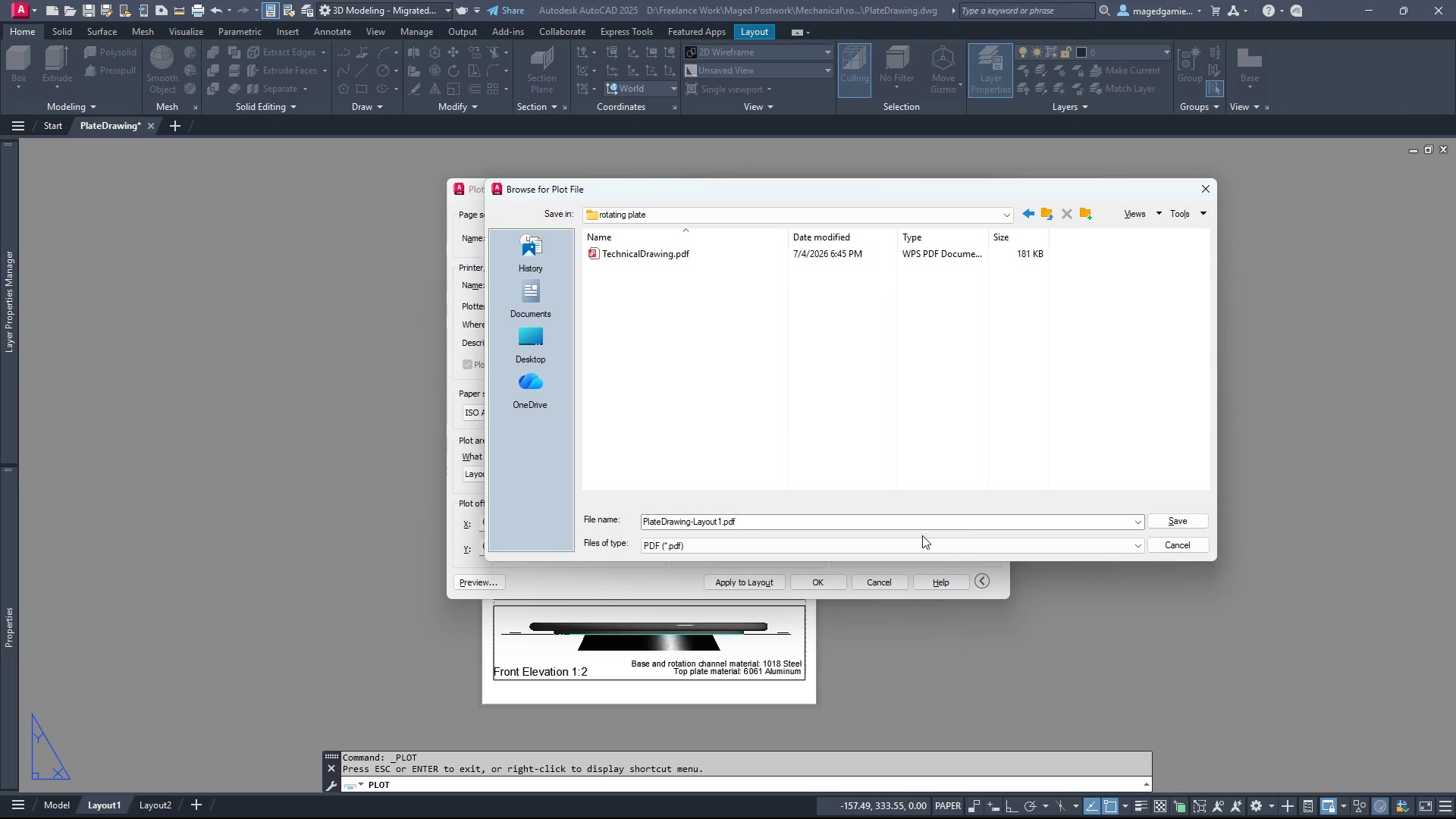 
wait(7.62)
 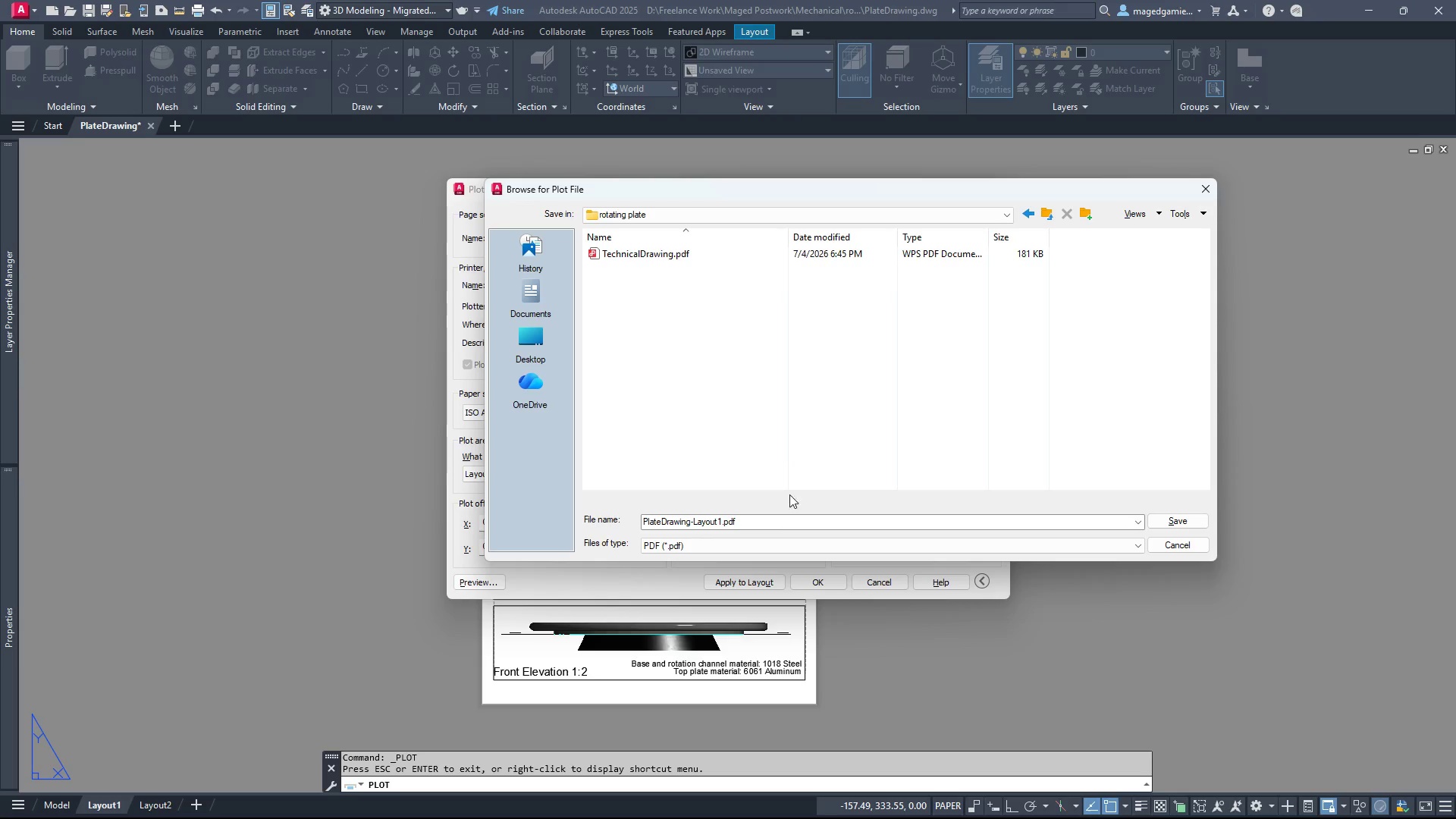 
left_click([1195, 520])
 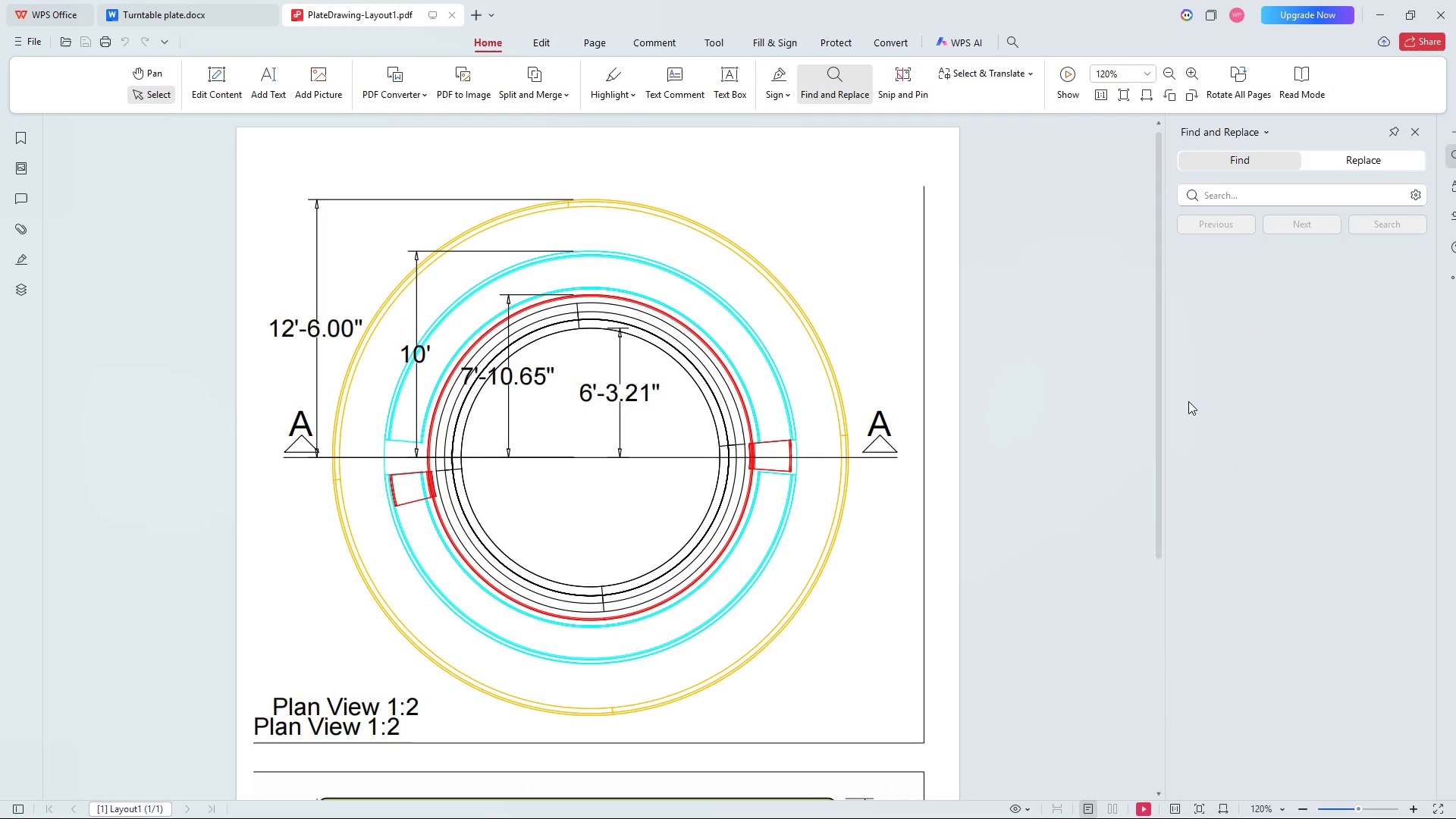 
wait(7.28)
 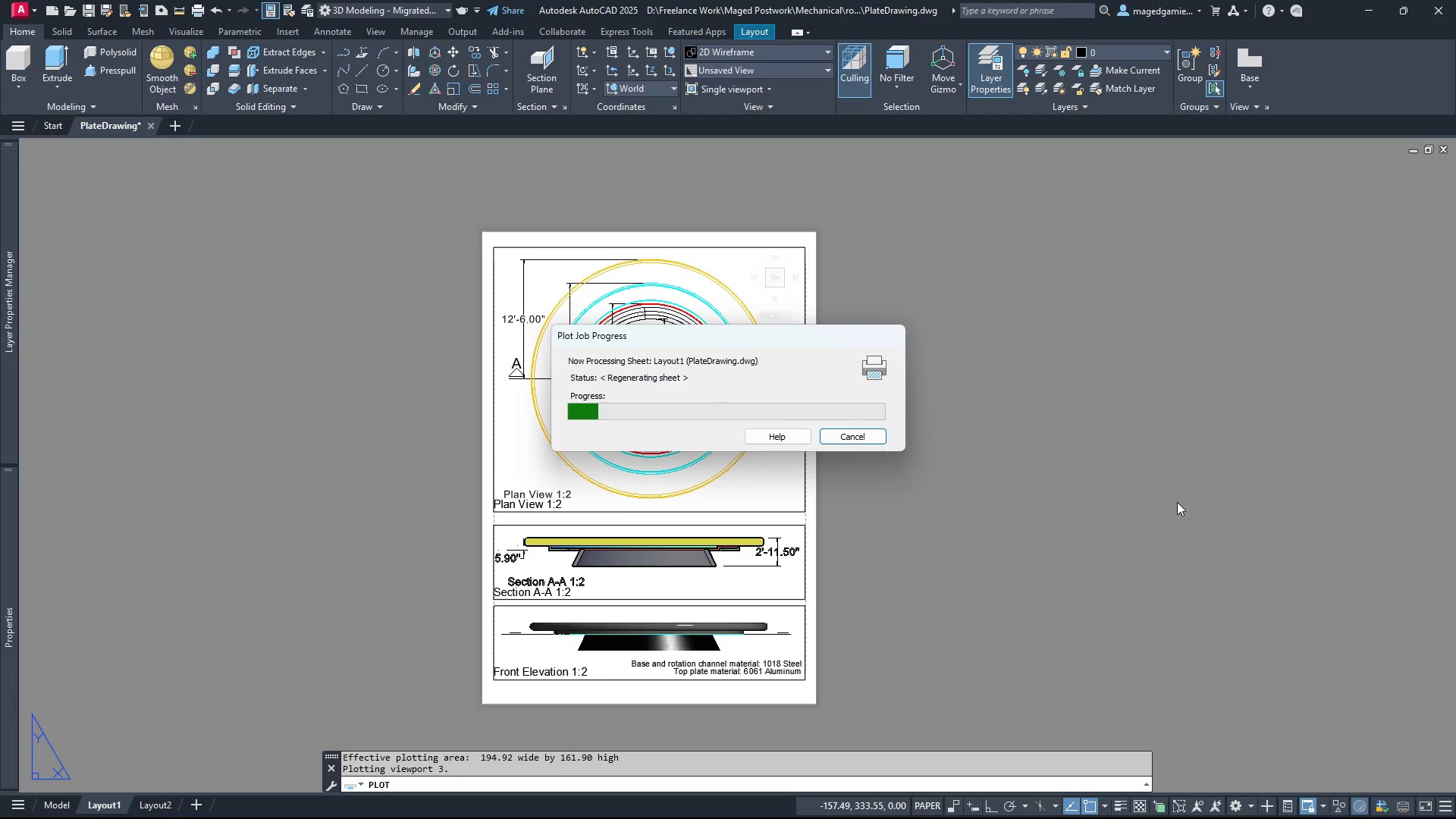 
scroll: coordinate [1003, 347], scroll_direction: down, amount: 5.0
 